 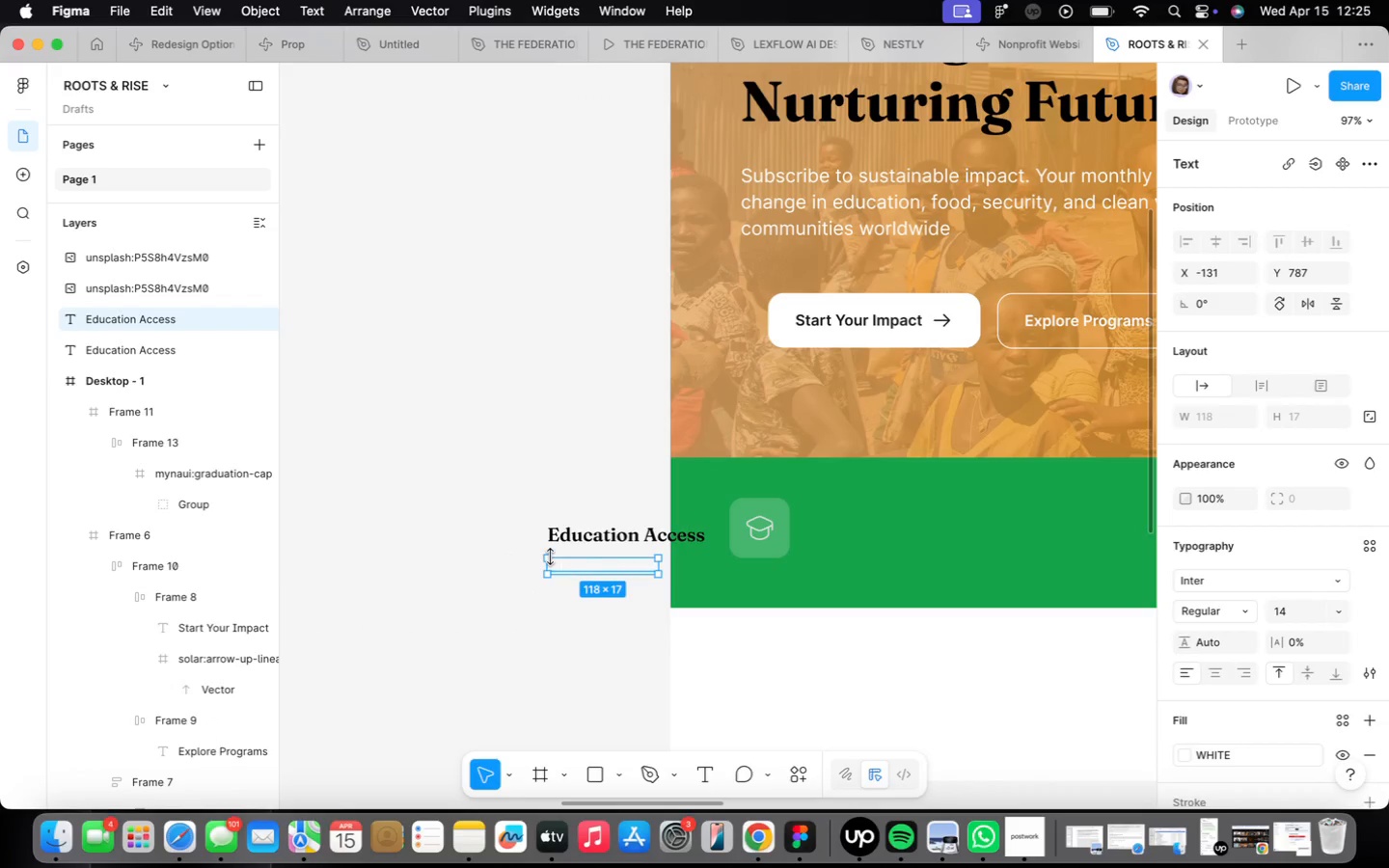 
left_click([580, 543])
 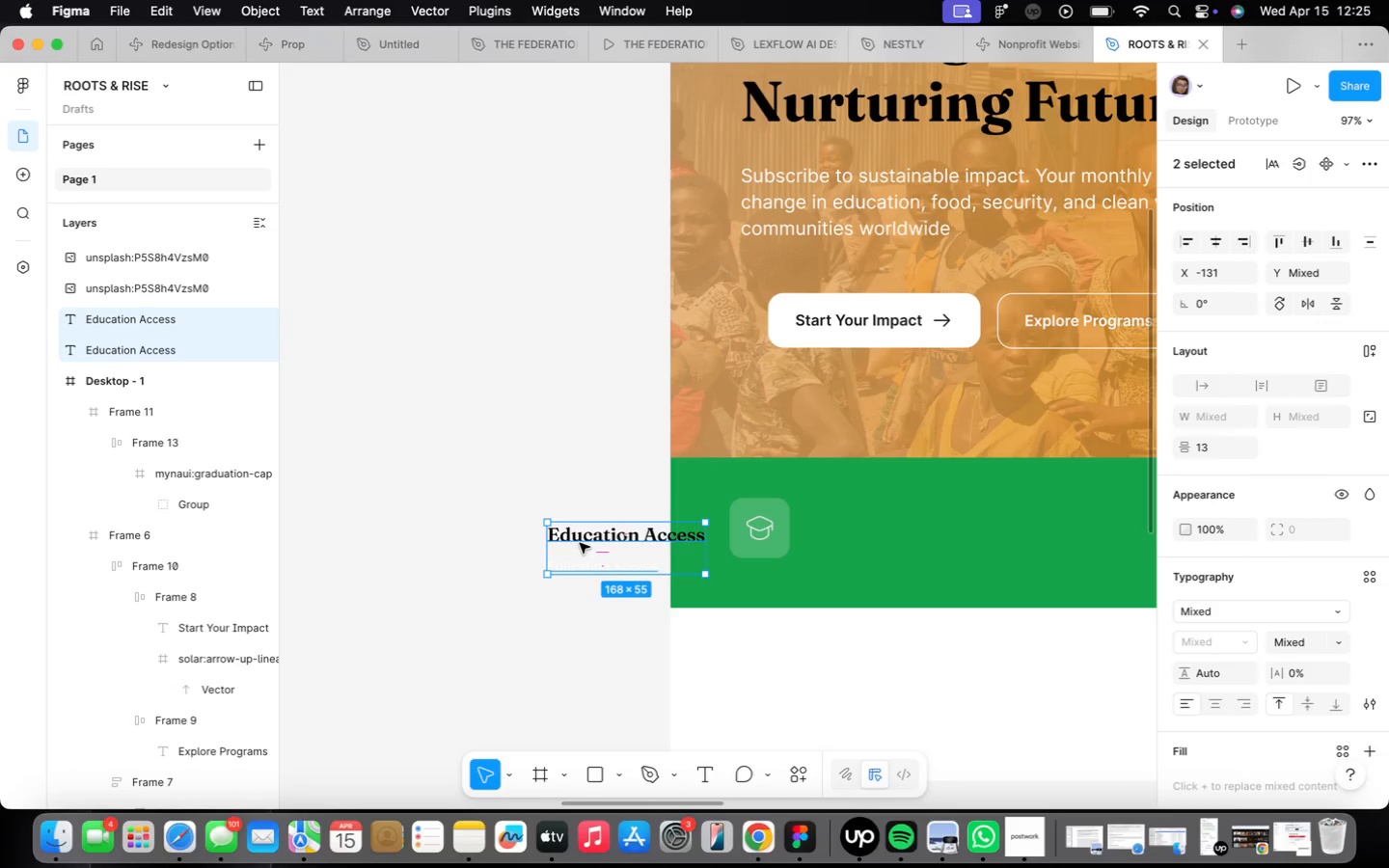 
key(Shift+ShiftLeft)
 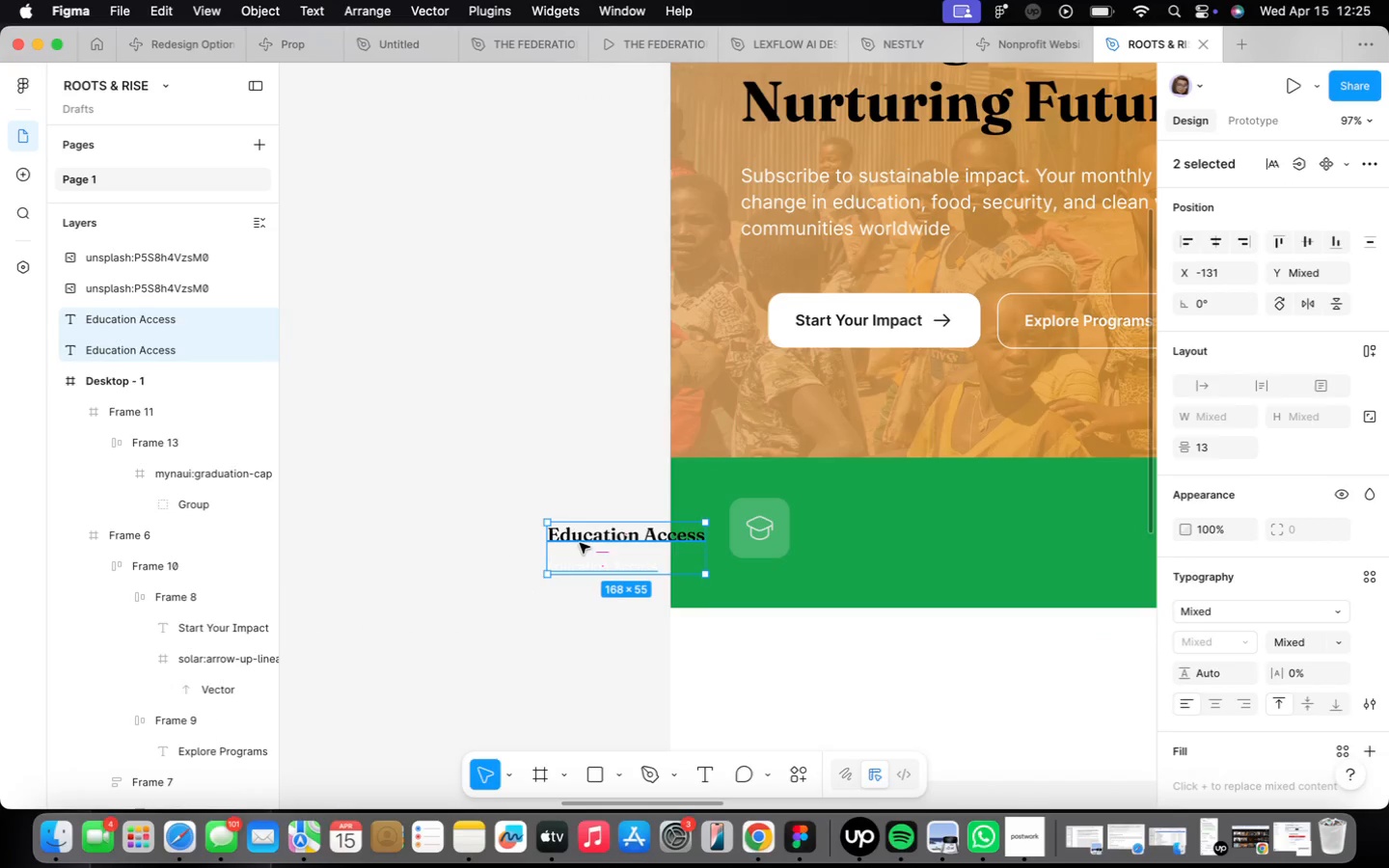 
key(Shift+A)
 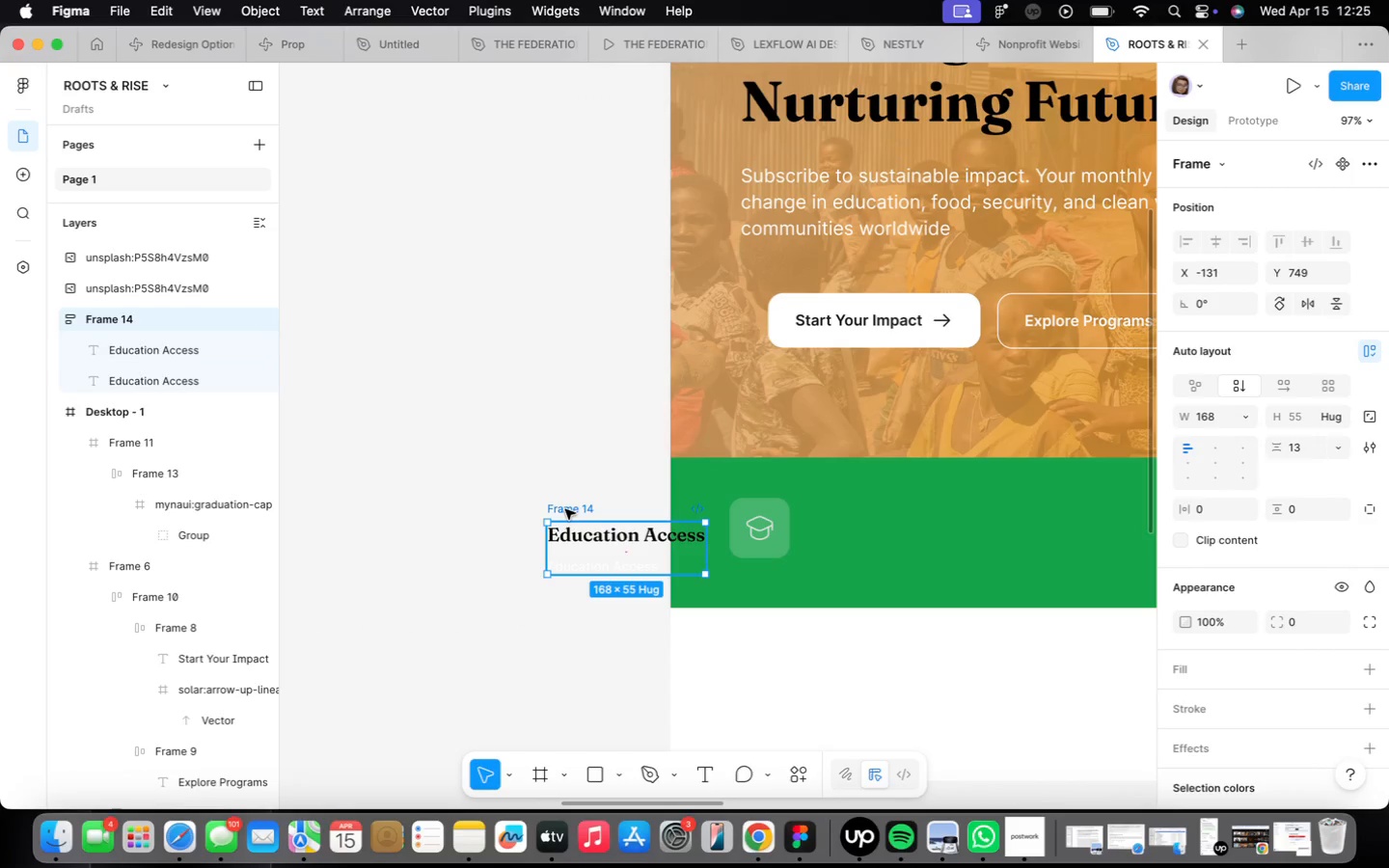 
left_click_drag(start_coordinate=[565, 509], to_coordinate=[836, 488])
 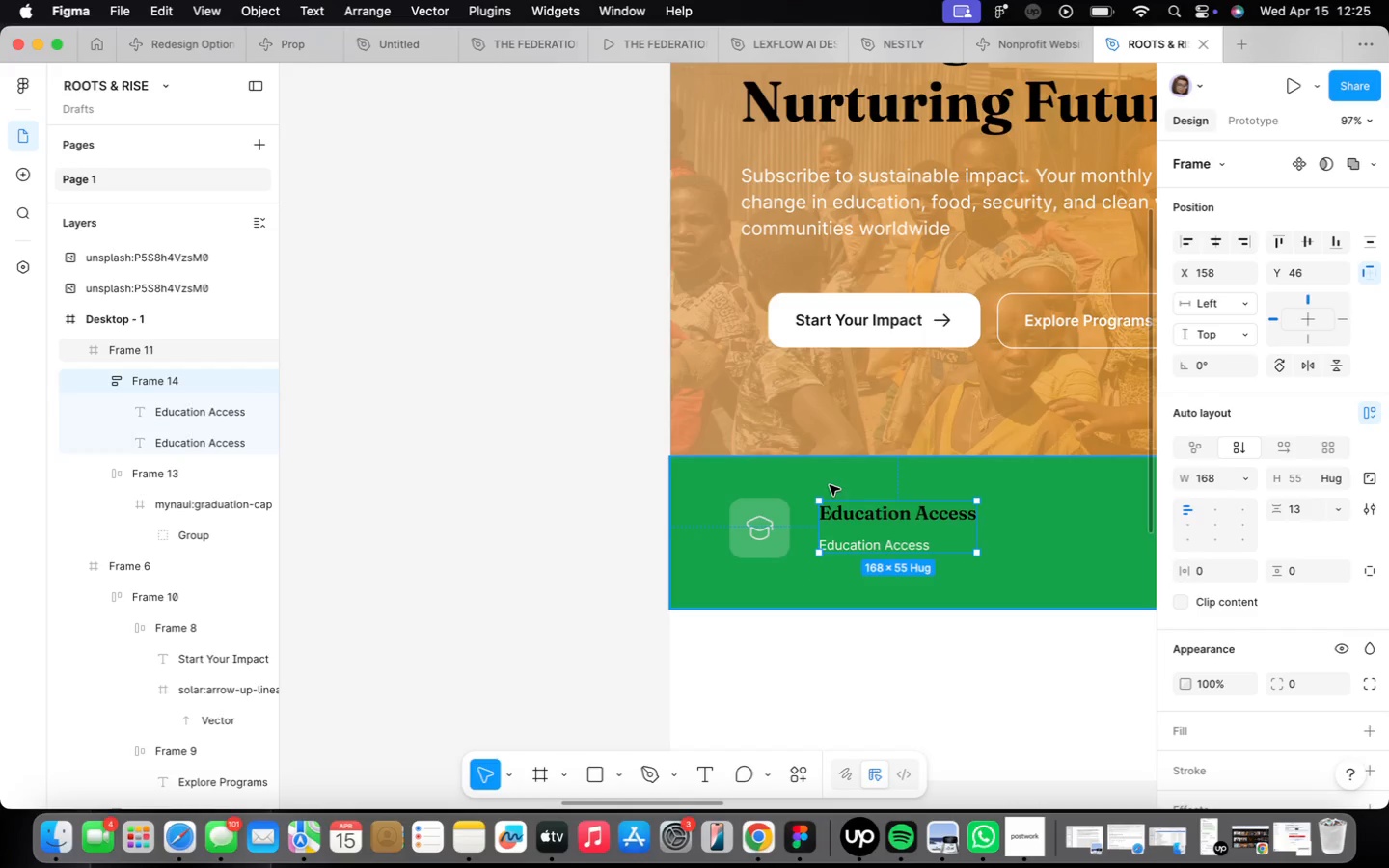 
wait(7.78)
 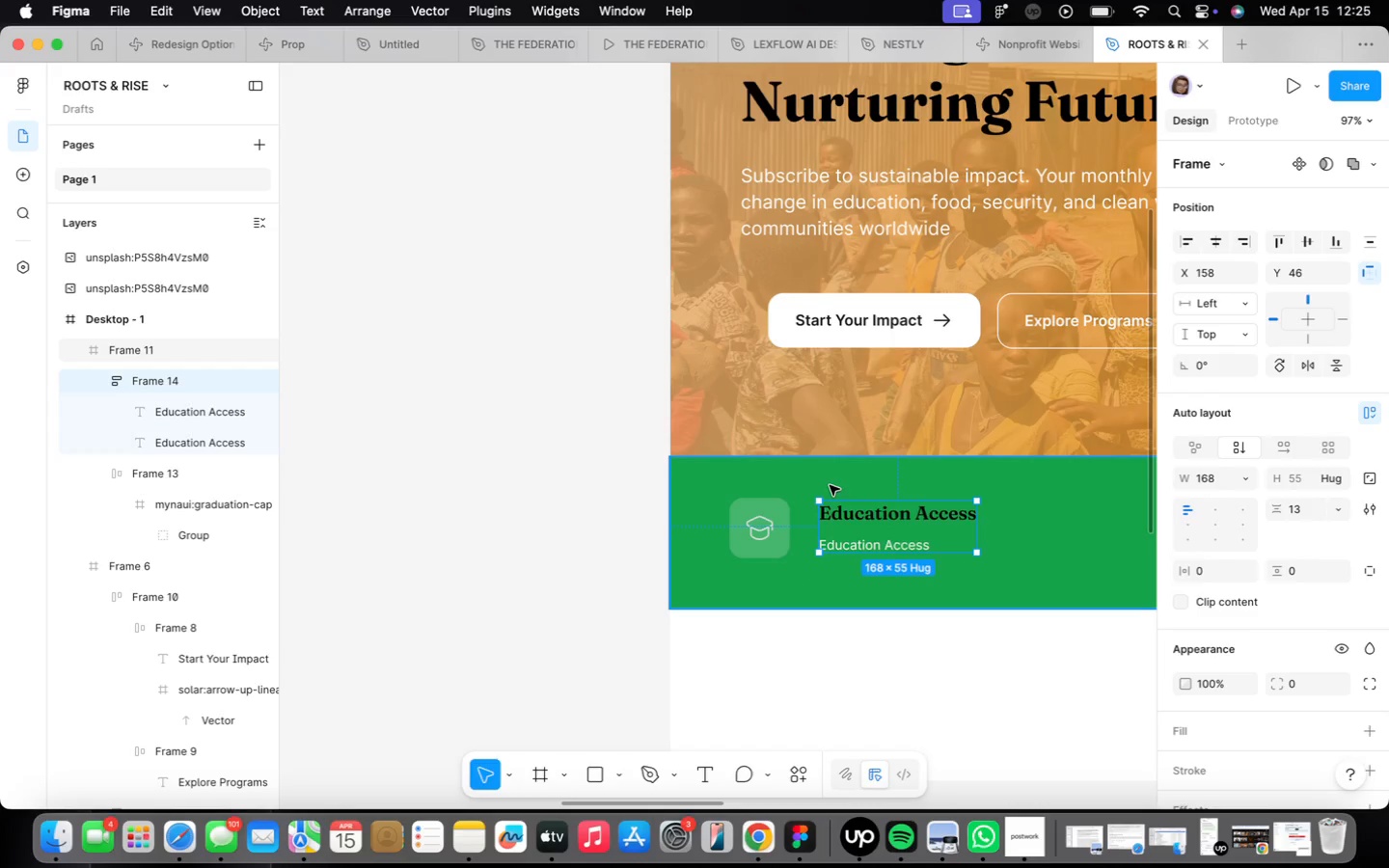 
left_click([755, 525])
 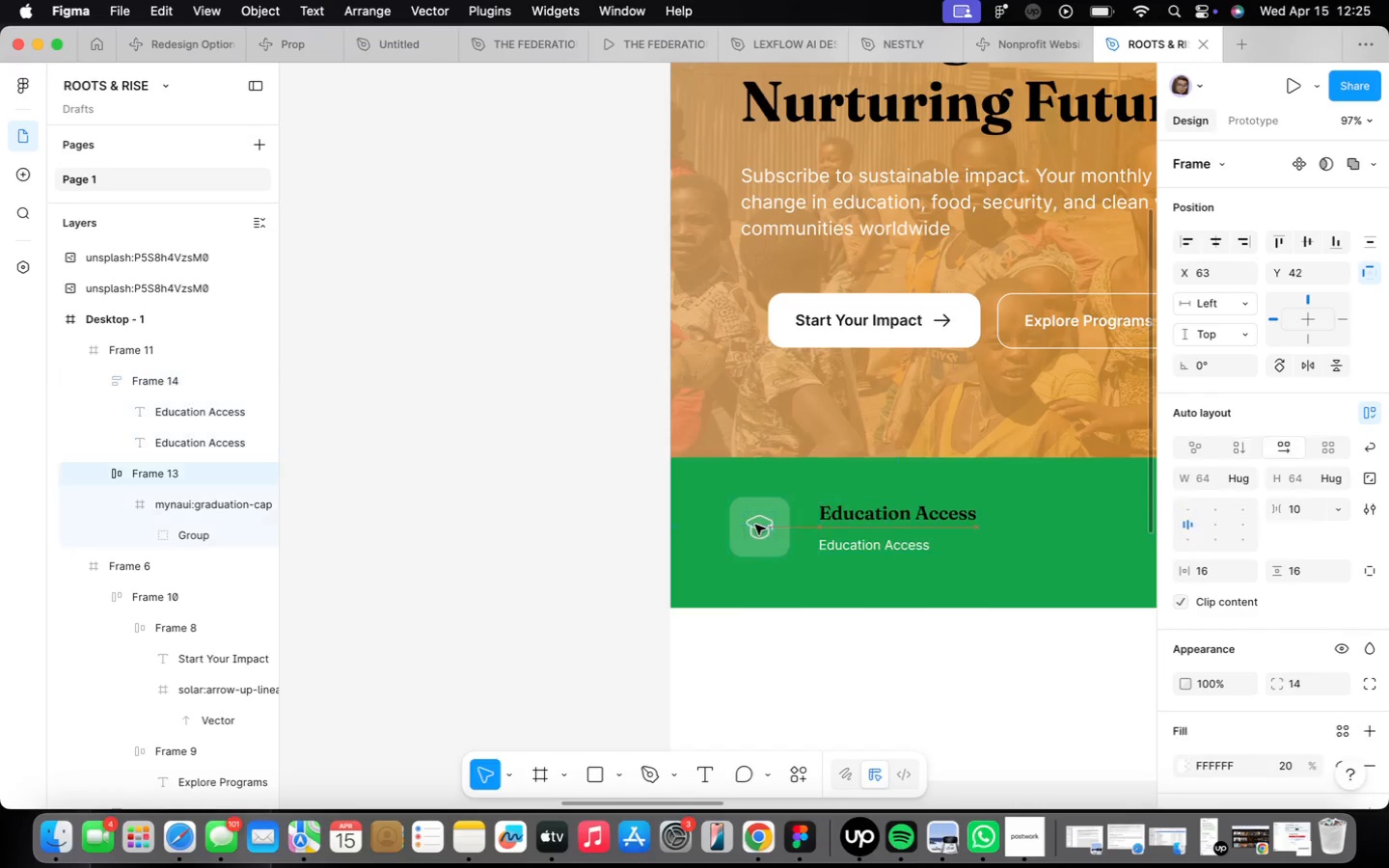 
hold_key(key=ShiftLeft, duration=0.44)
 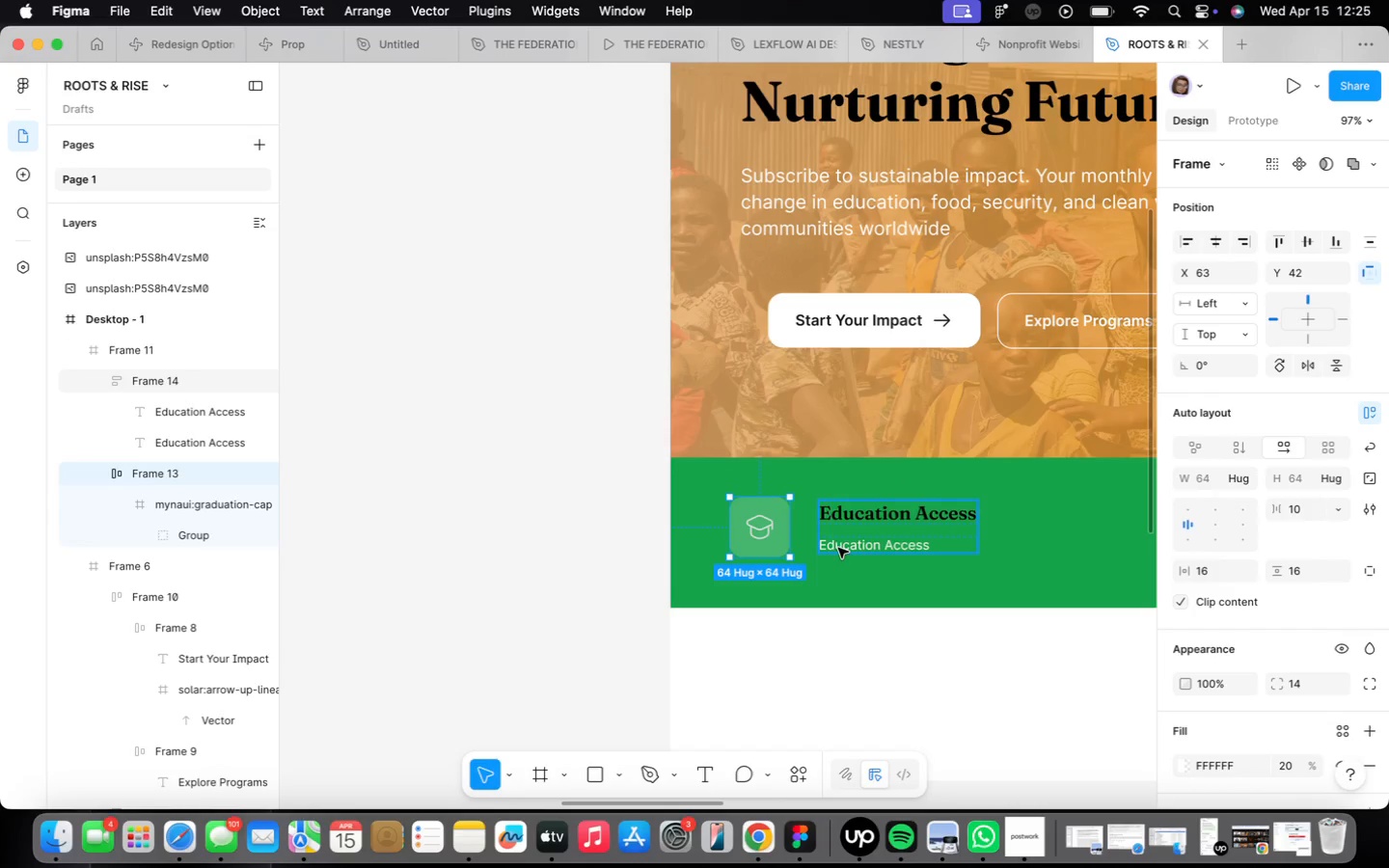 
hold_key(key=ShiftLeft, duration=0.51)
left_click([841, 547])
 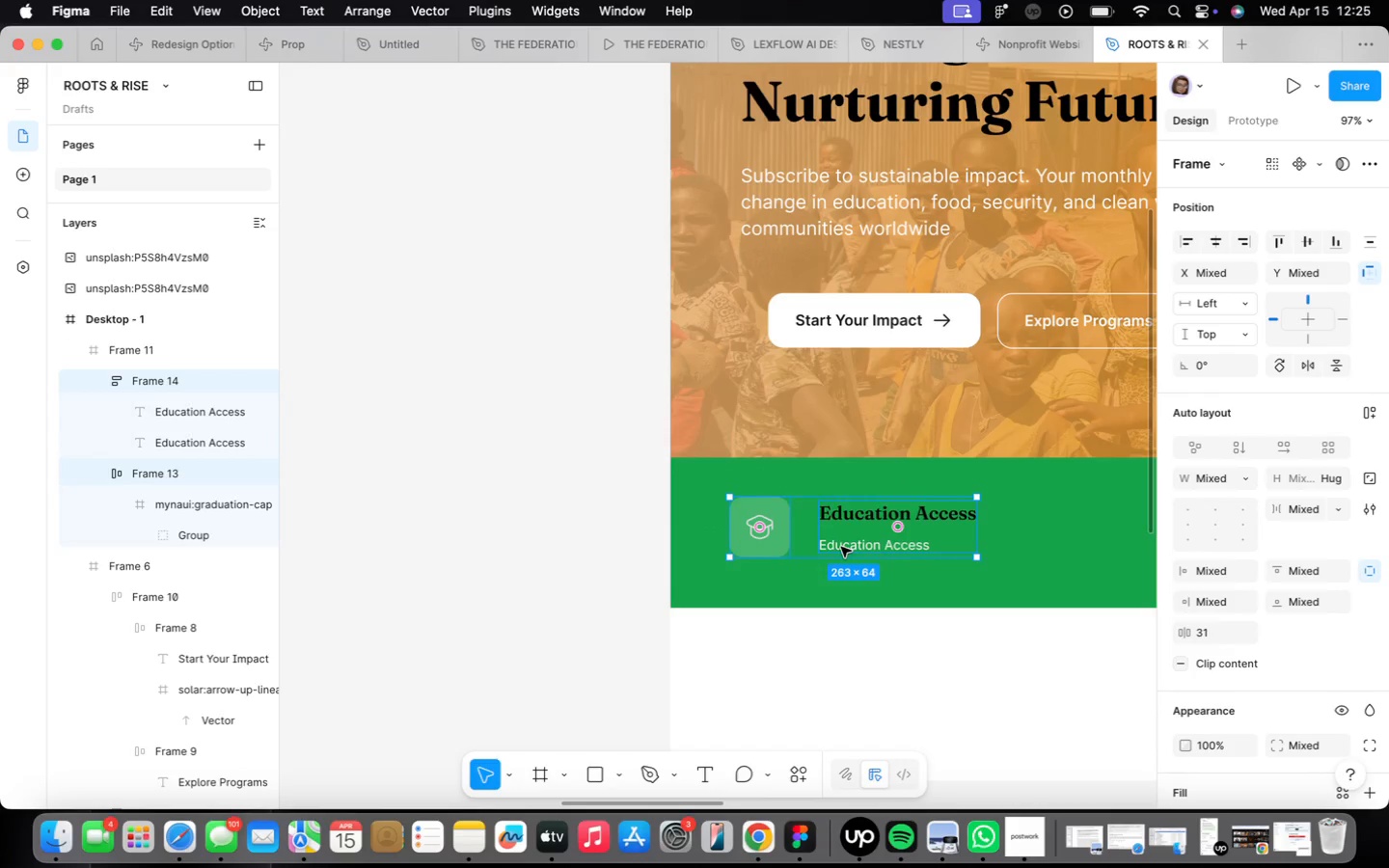 
key(Shift+A)
 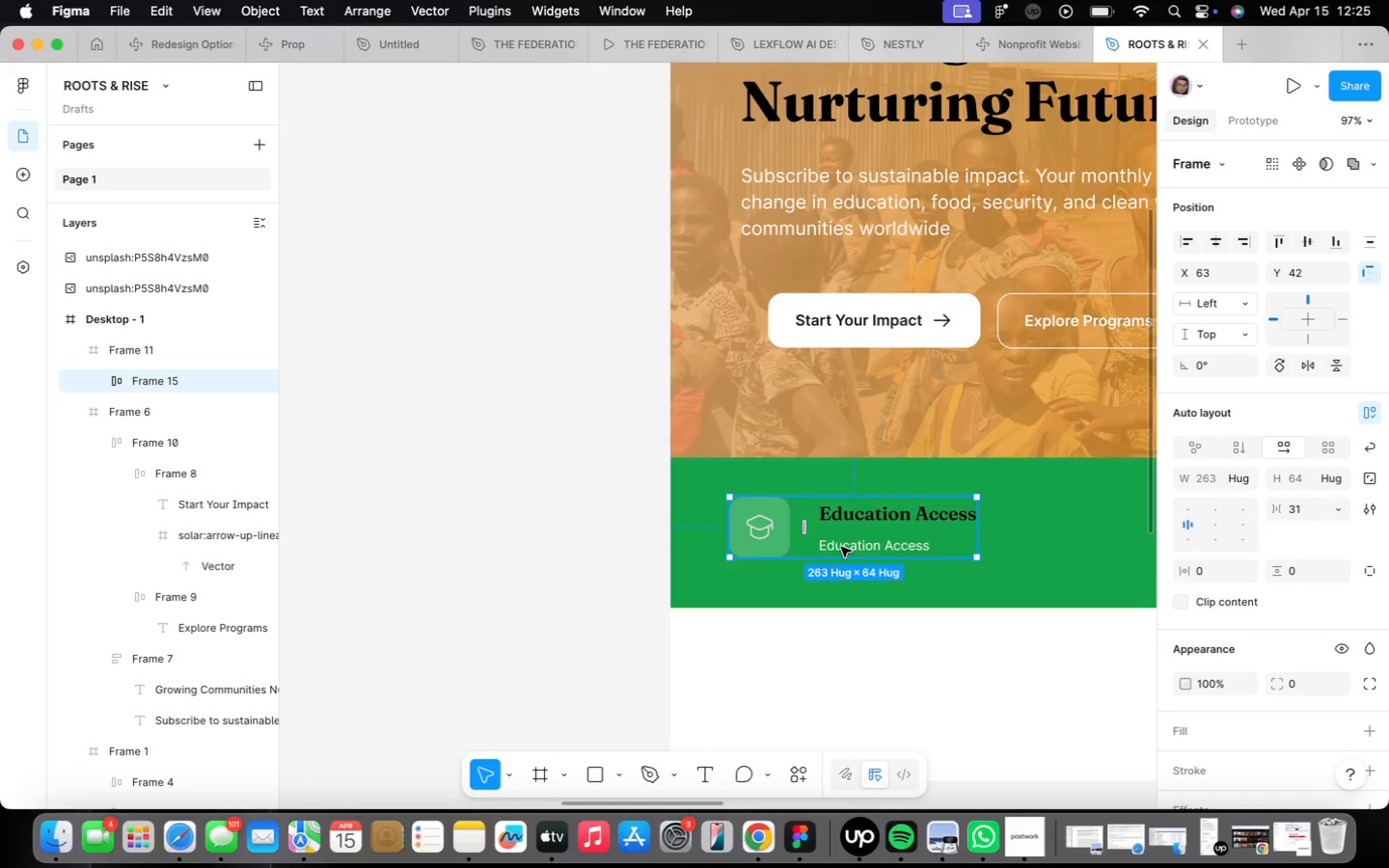 
scroll: coordinate [836, 567], scroll_direction: down, amount: 16.0
 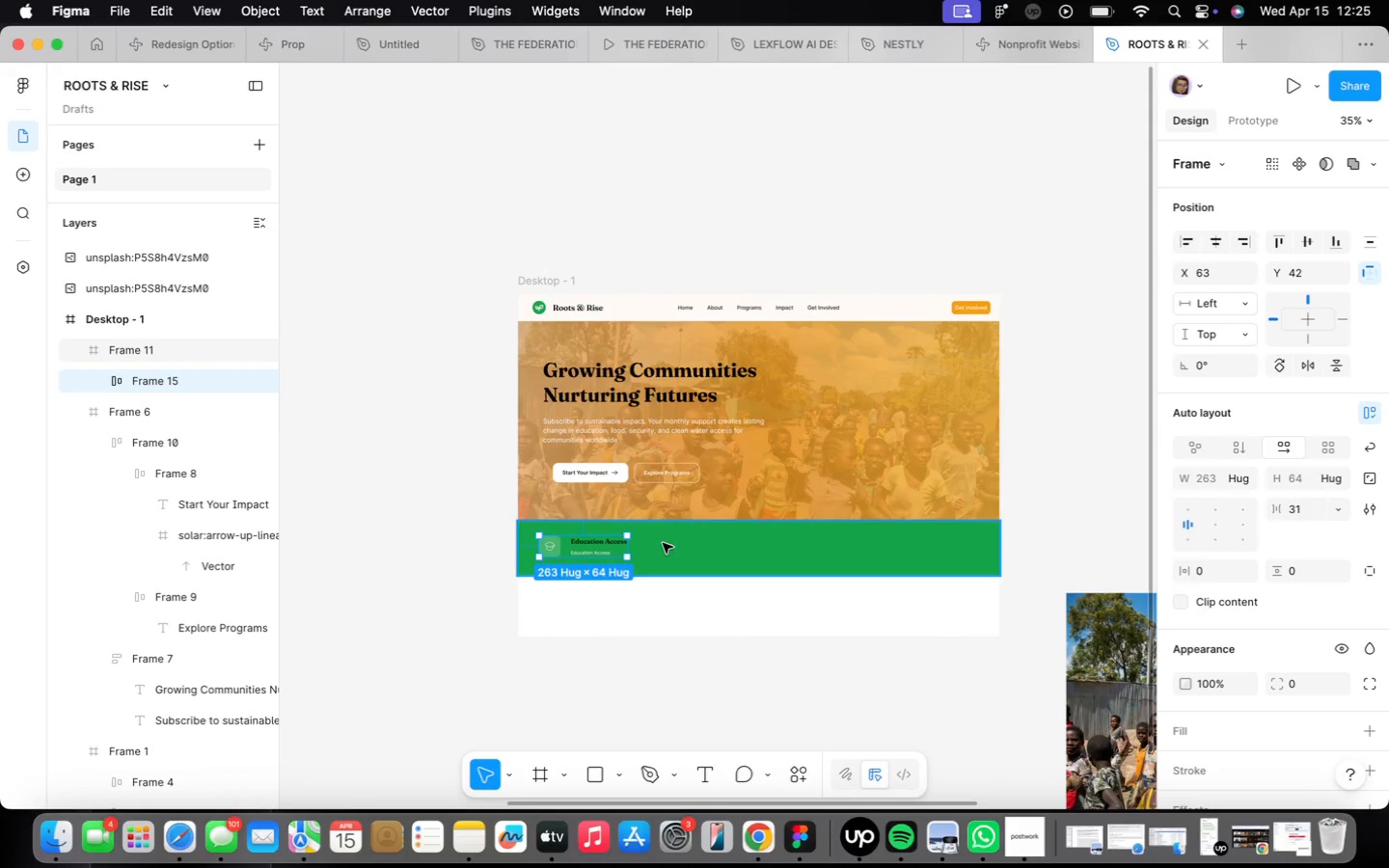 
scroll: coordinate [500, 563], scroll_direction: up, amount: 8.0
 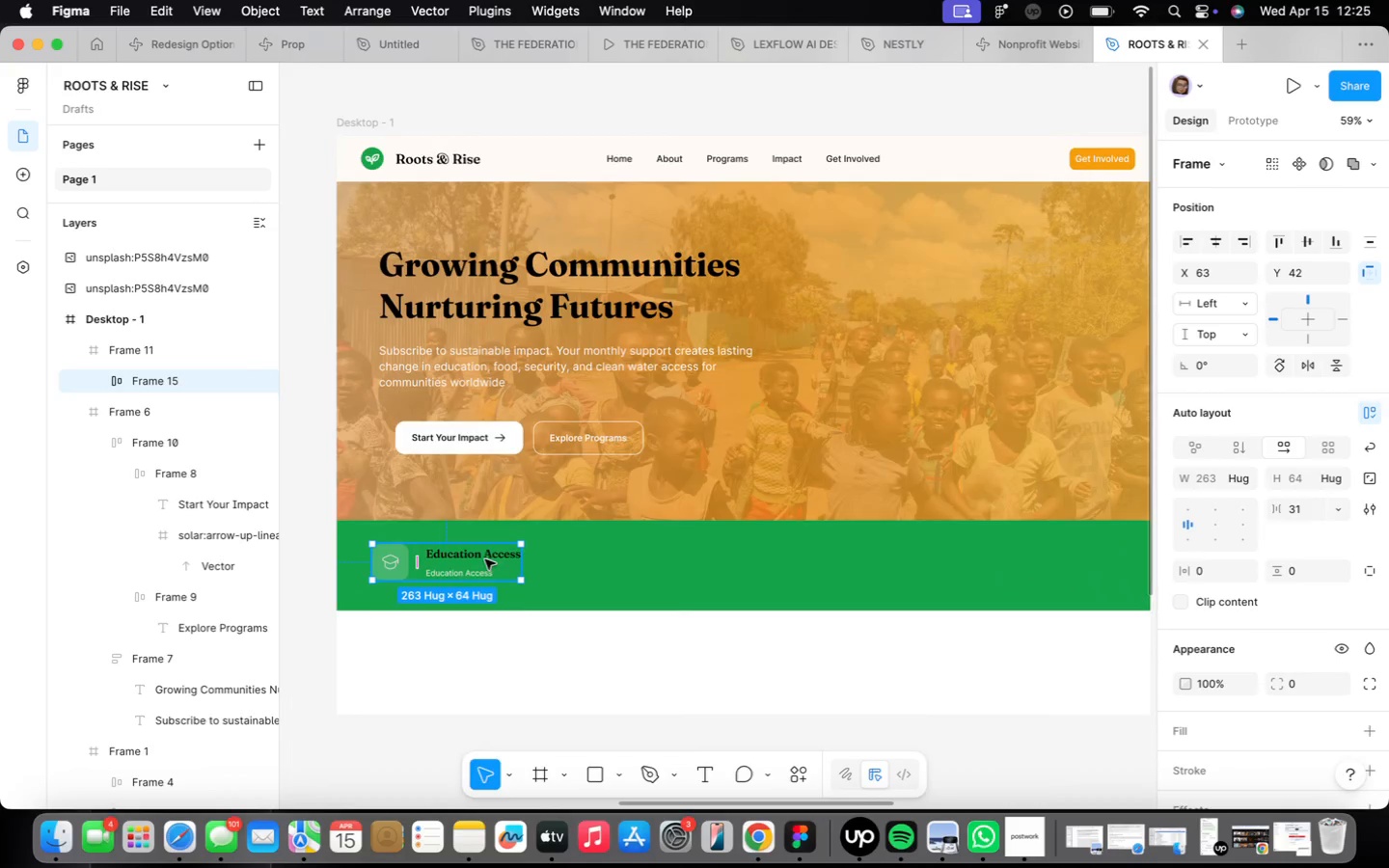 
left_click_drag(start_coordinate=[485, 559], to_coordinate=[792, 557])
 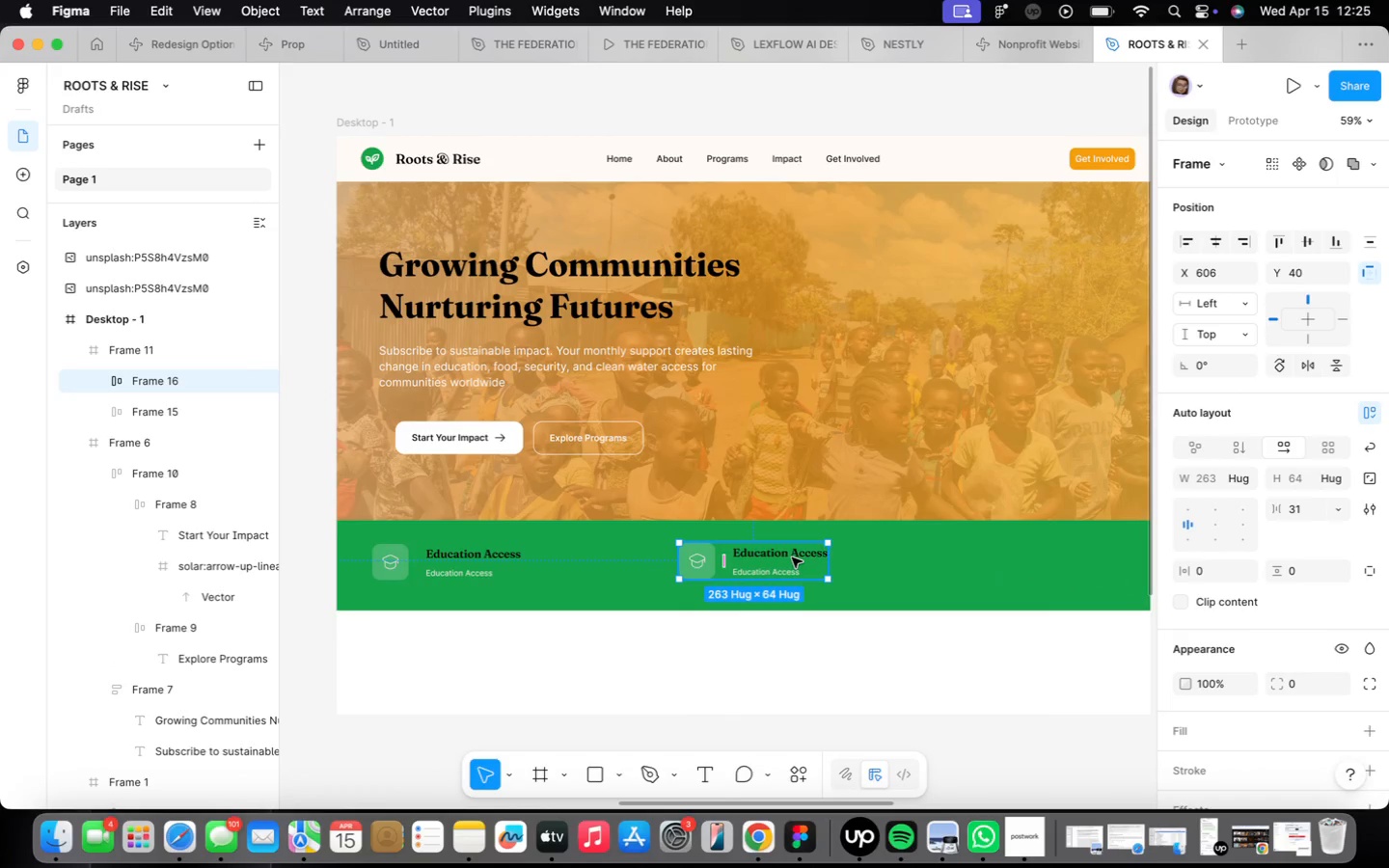 
hold_key(key=OptionLeft, duration=4.23)
 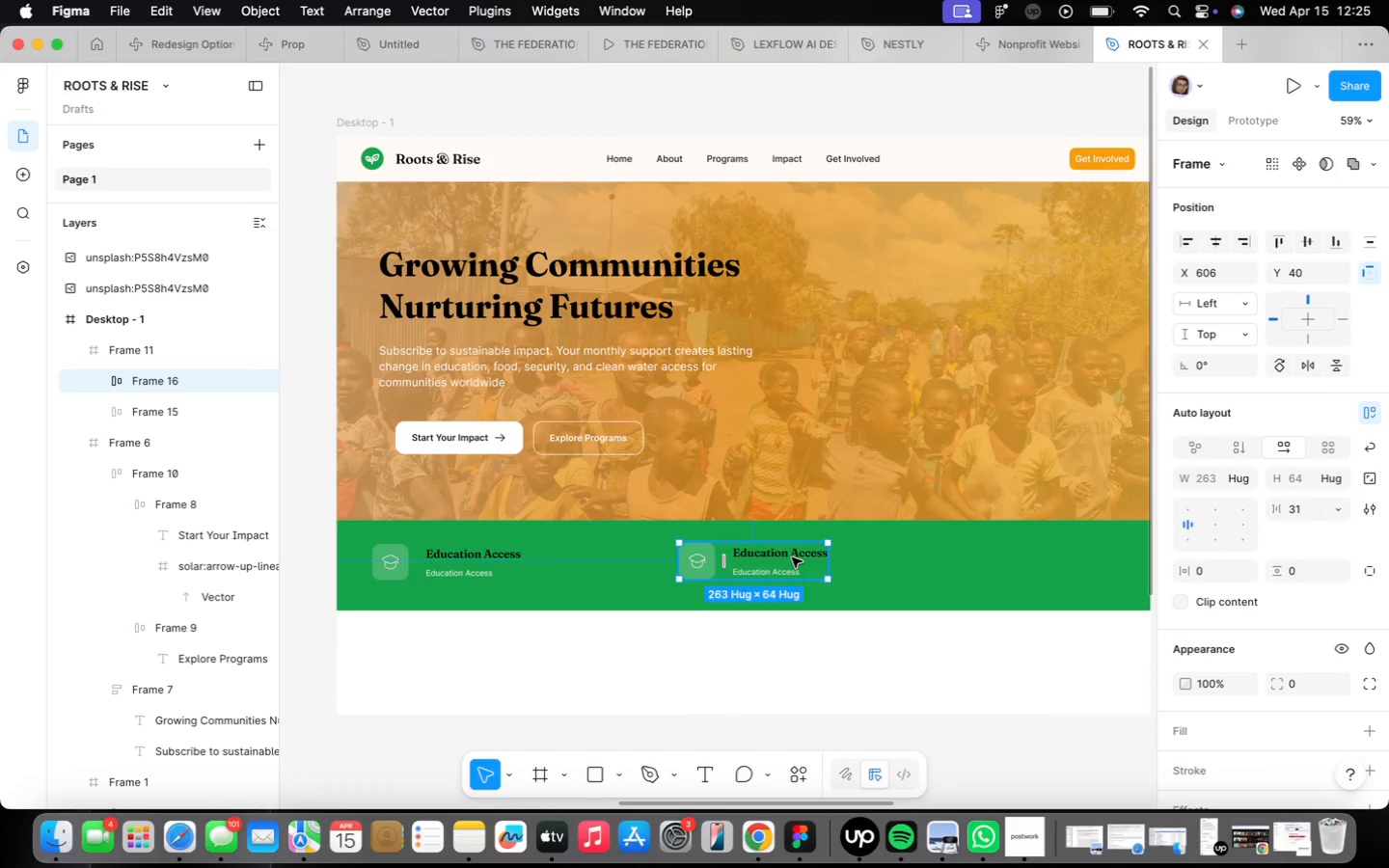 
key(ArrowDown)
 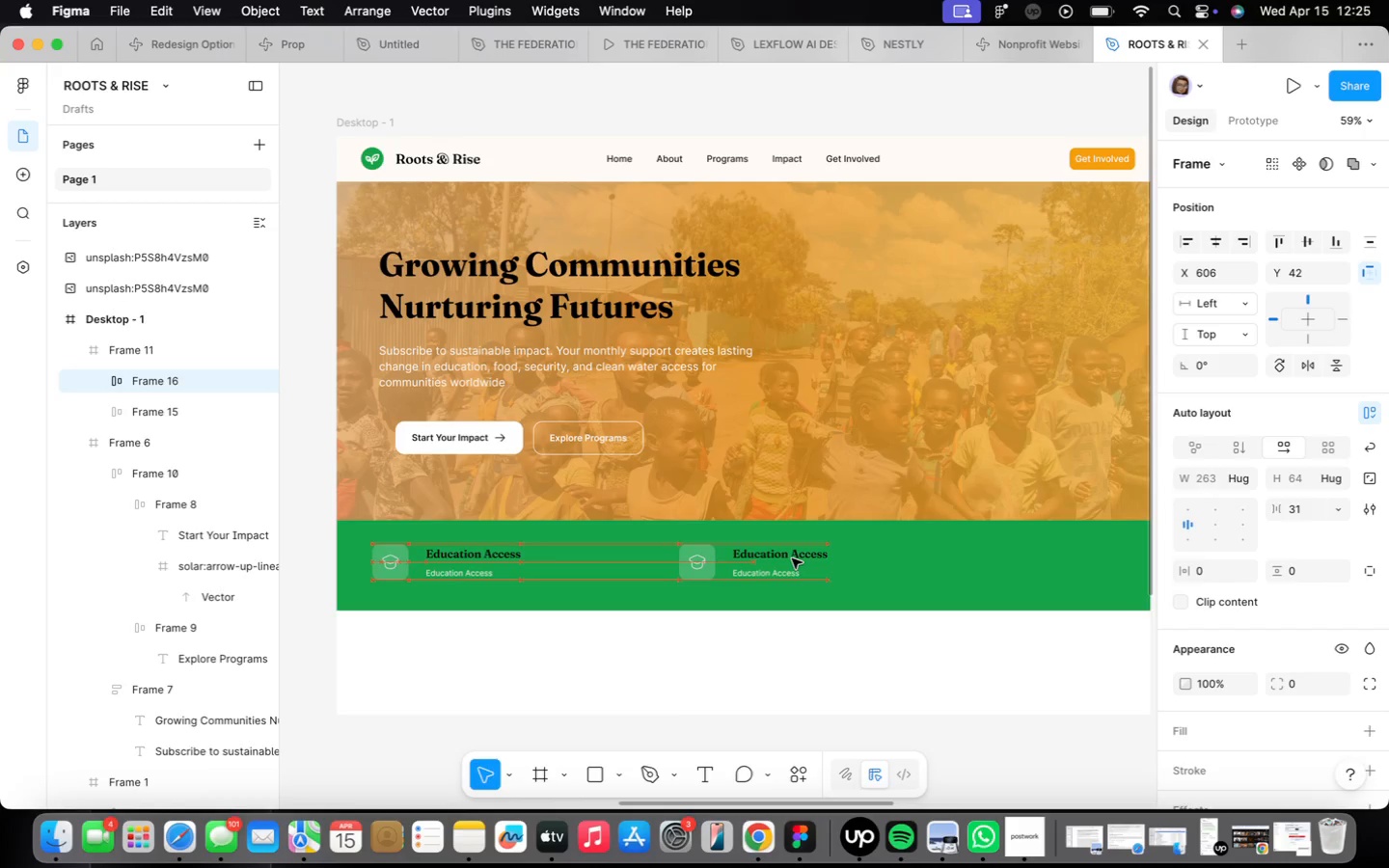 
key(ArrowDown)
 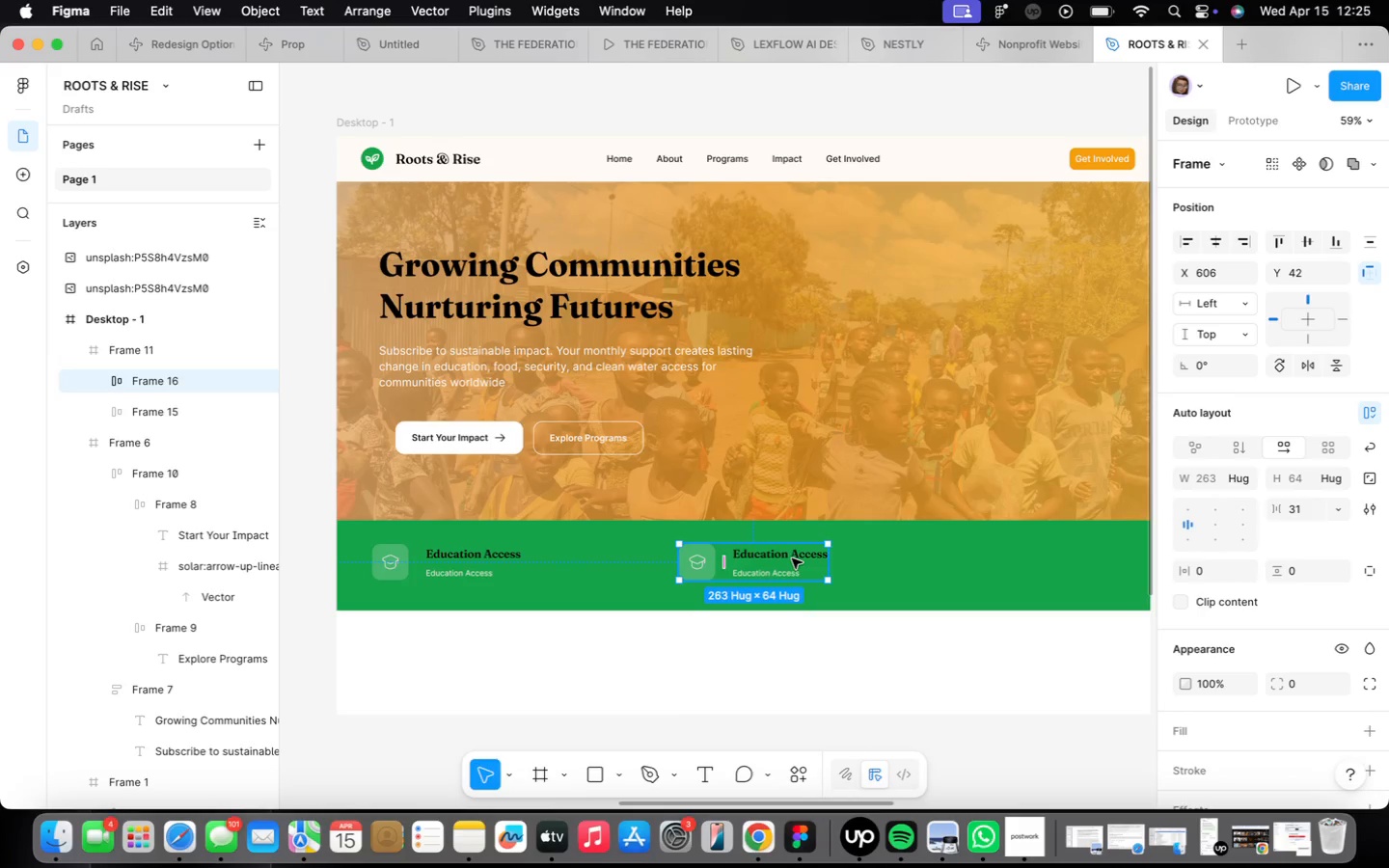 
wait(5.31)
 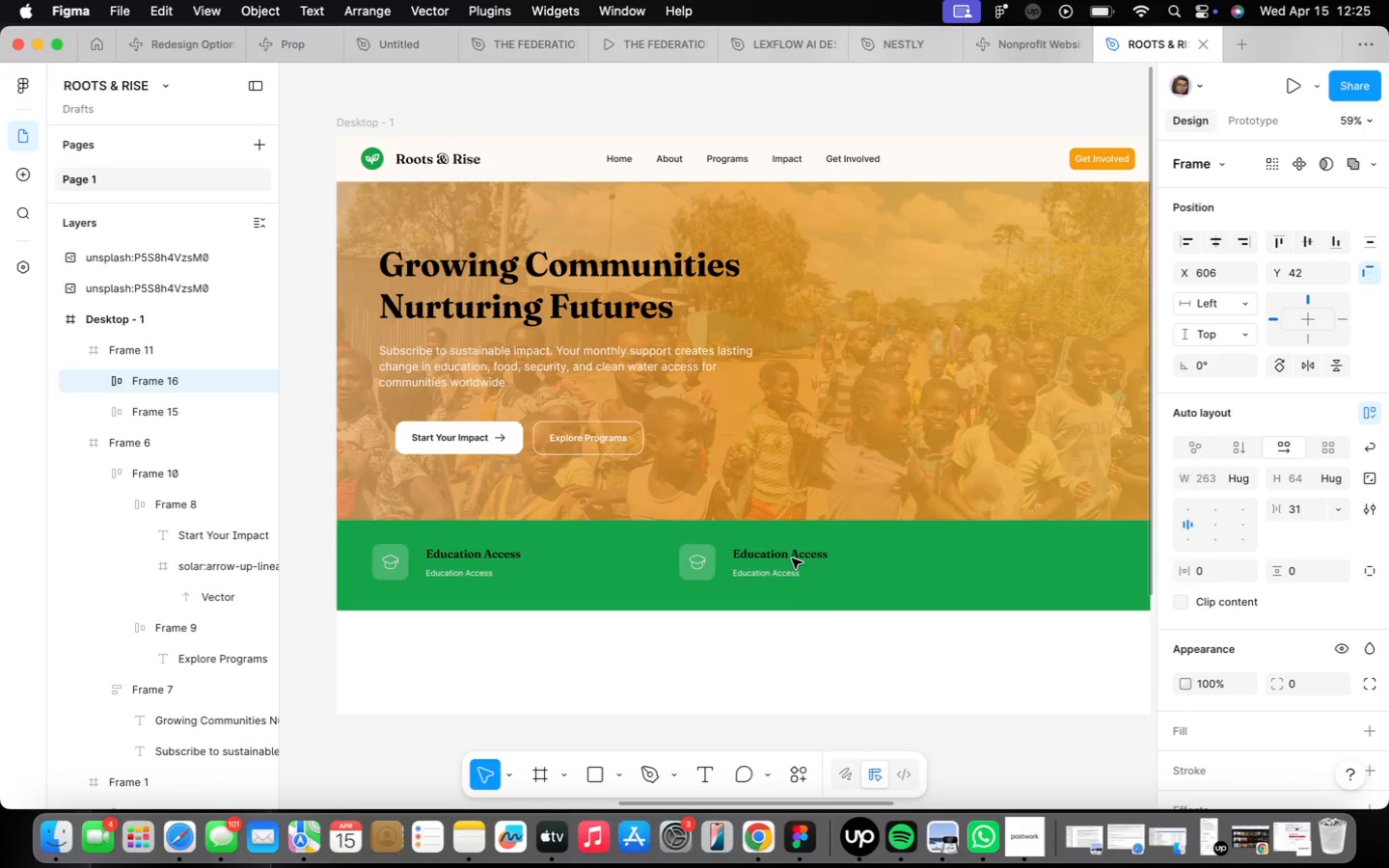 
left_click([758, 534])
 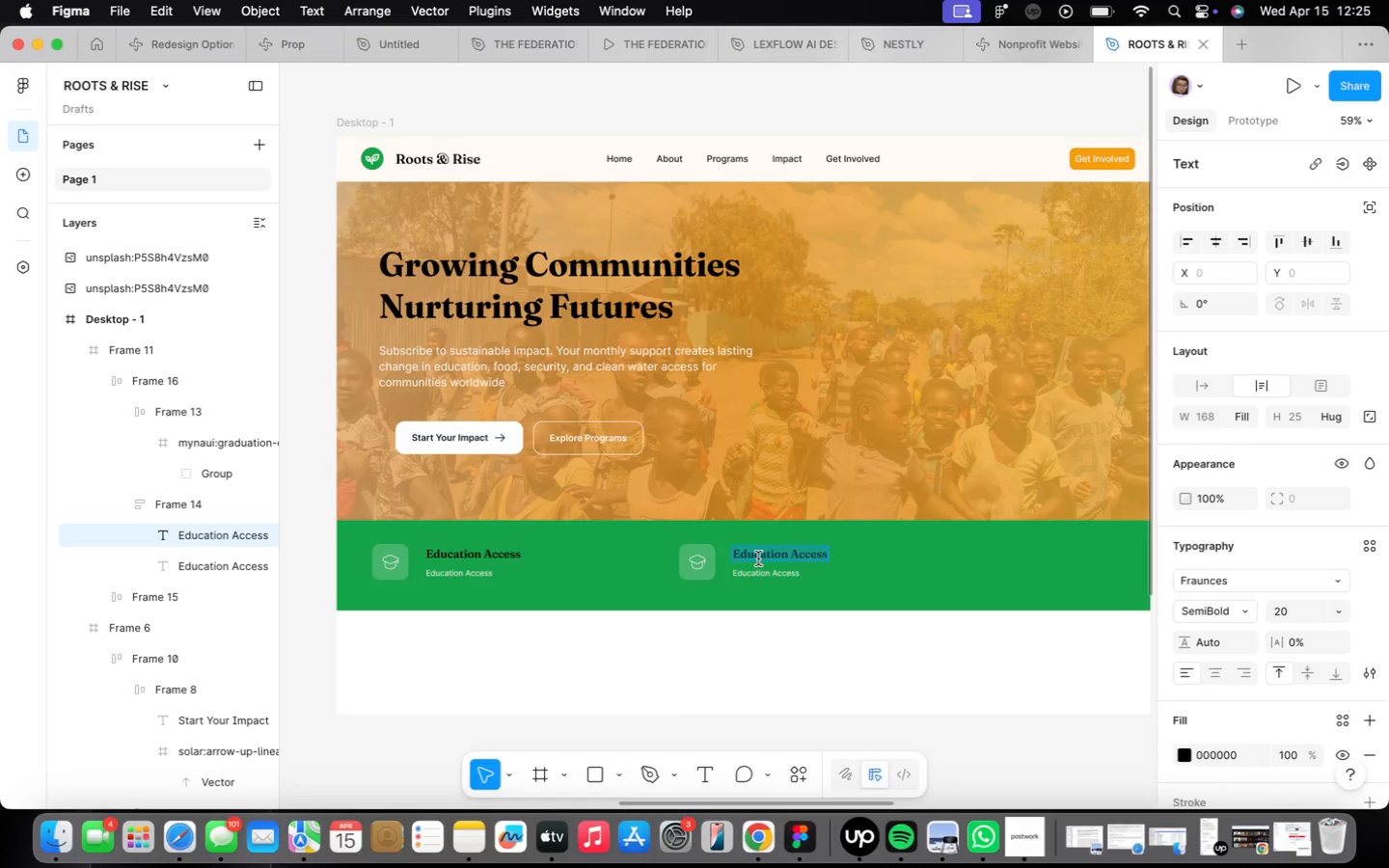 
wait(16.73)
 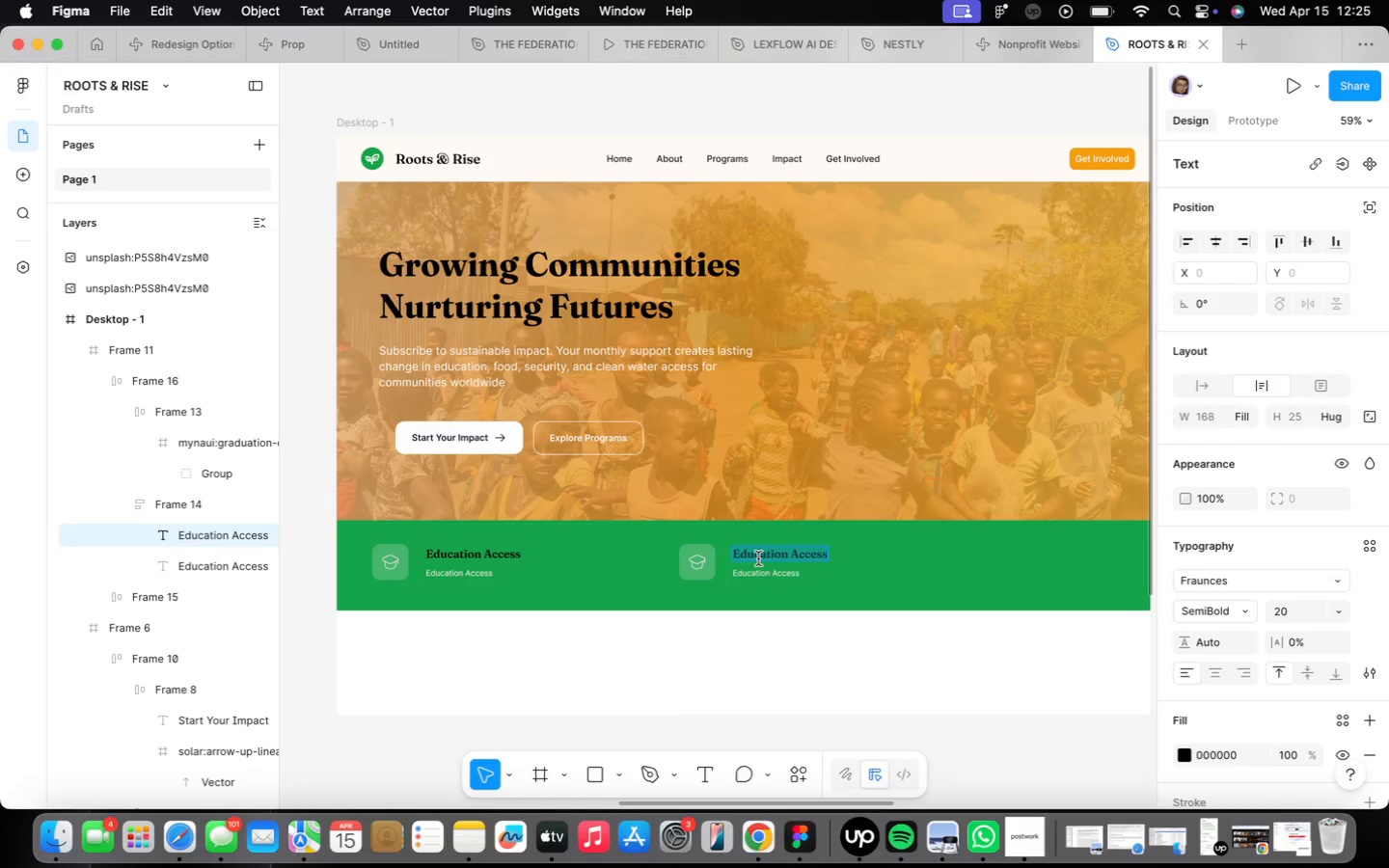 
type(Food Security)
 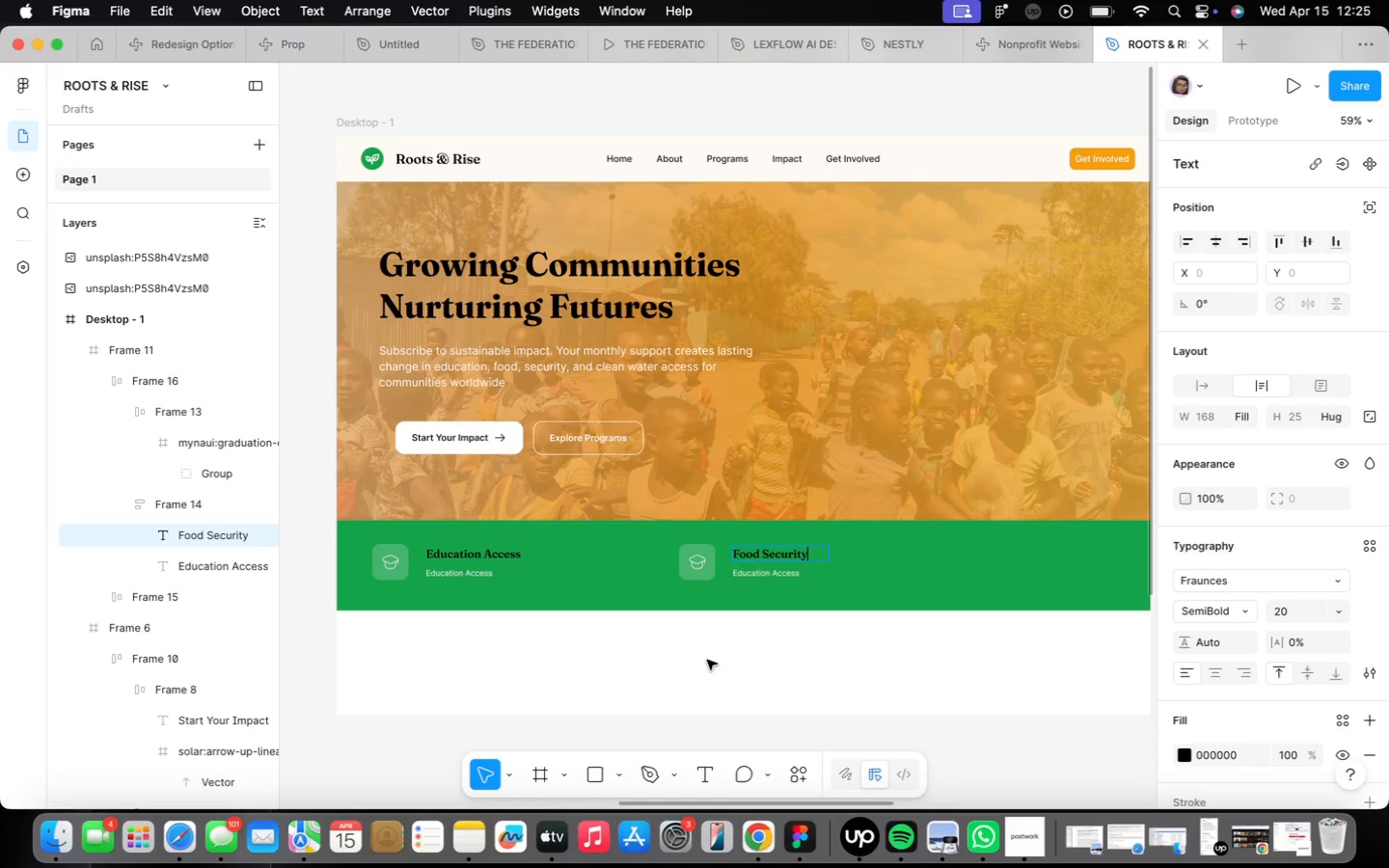 
scroll: coordinate [707, 662], scroll_direction: up, amount: 5.0
 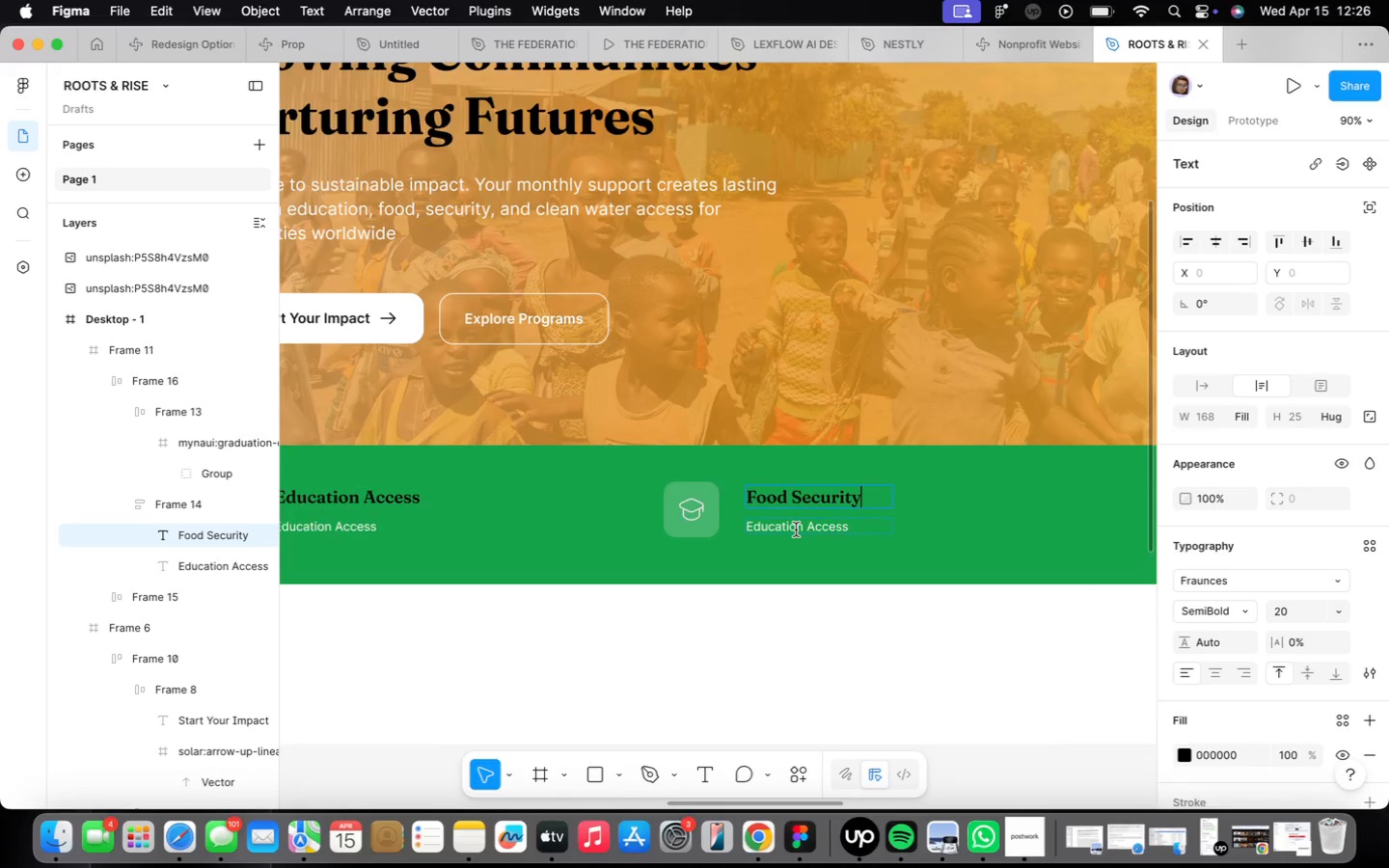 
double_click([796, 529])
 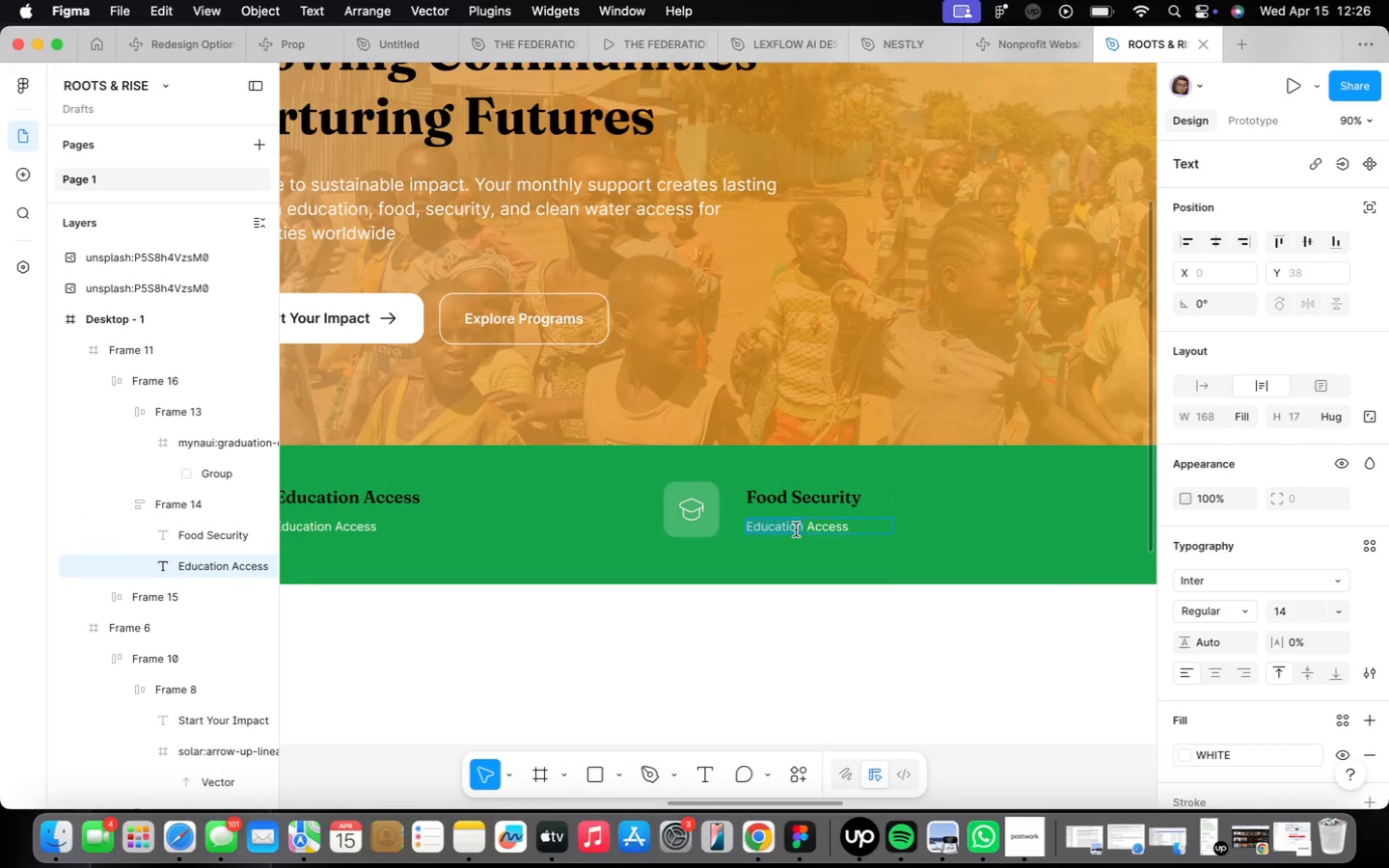 
triple_click([796, 529])
 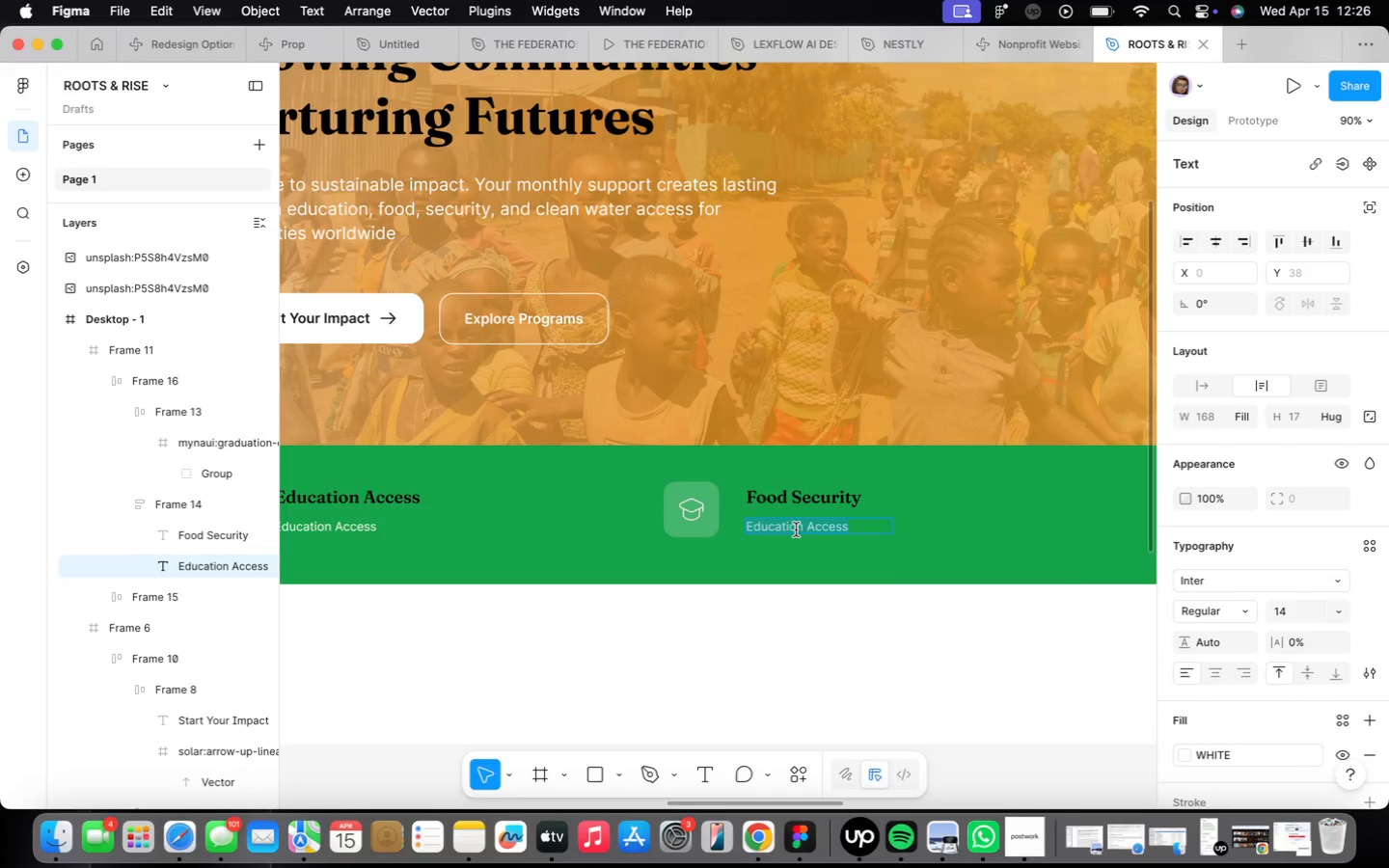 
type(Sustainable farming & Nutrition)
 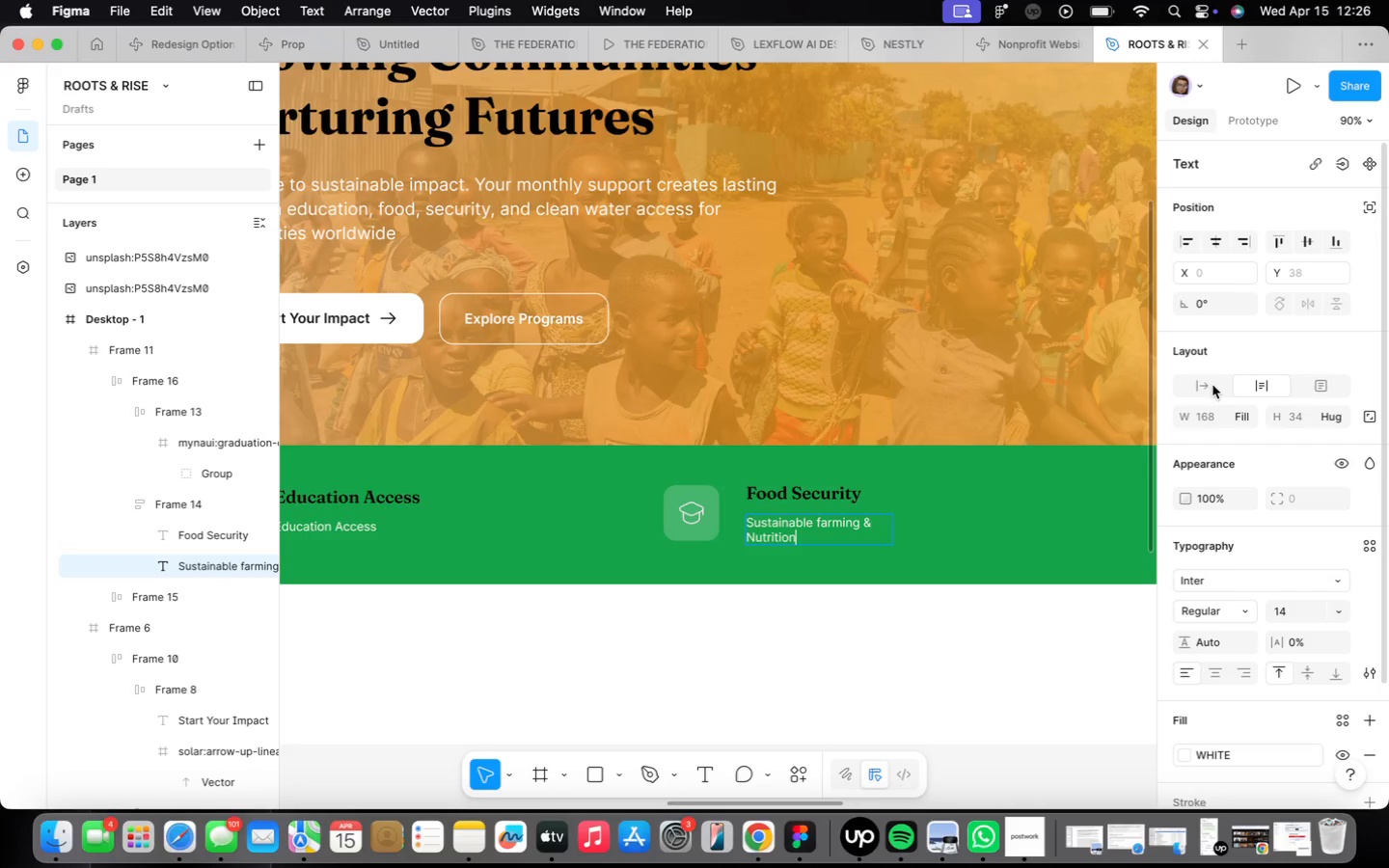 
left_click([1212, 385])
 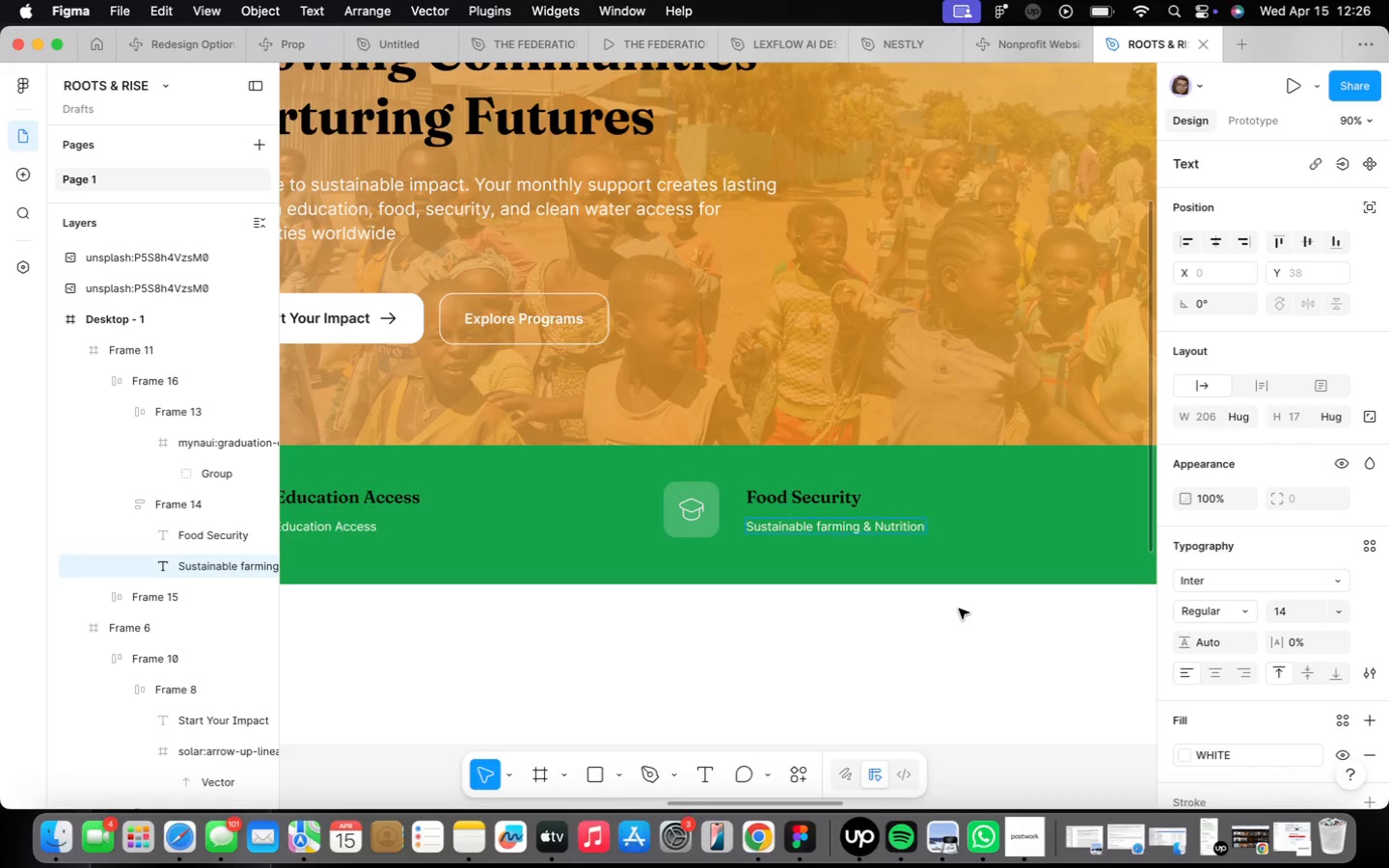 
scroll: coordinate [822, 583], scroll_direction: down, amount: 4.0
 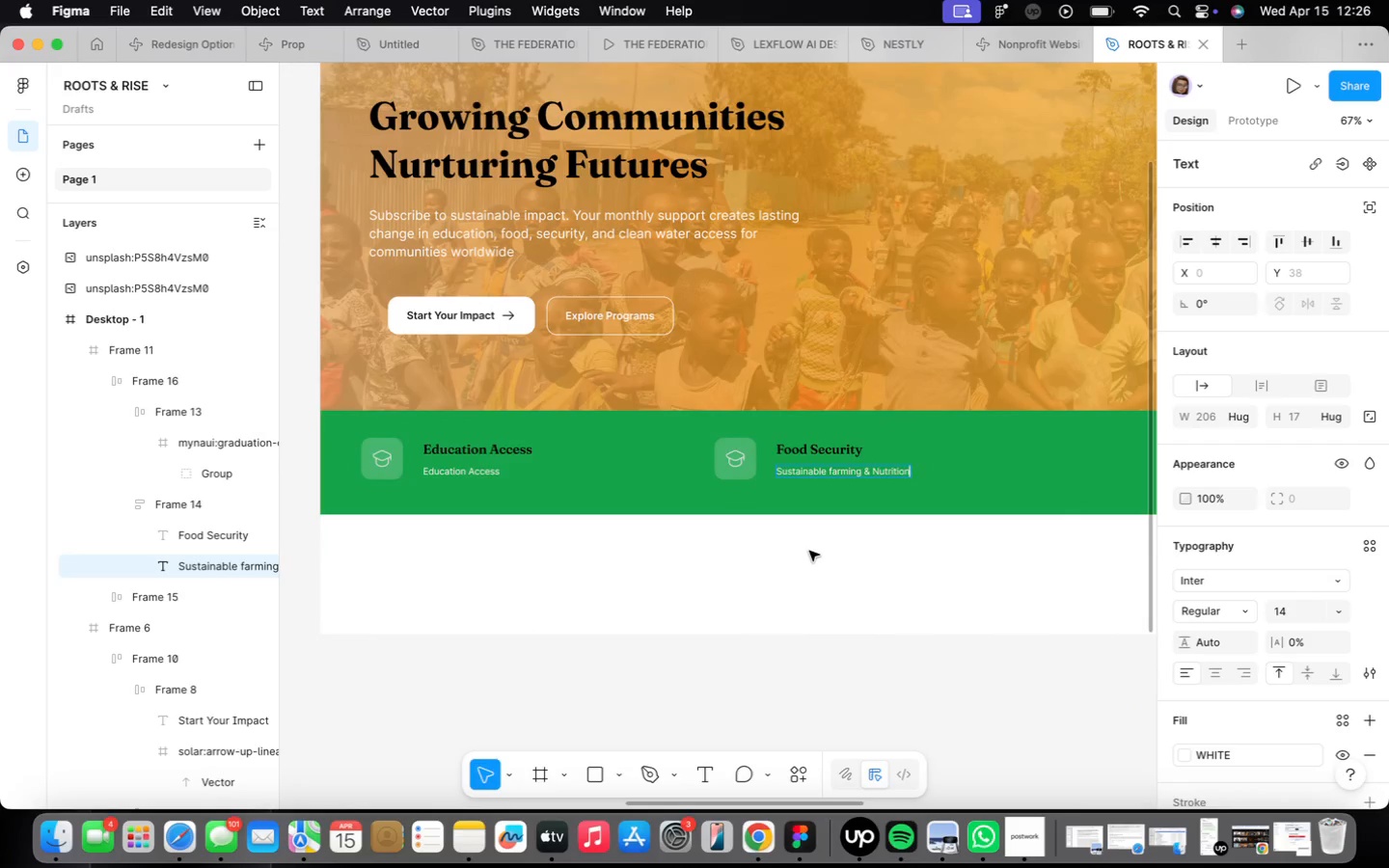 
left_click([814, 556])
 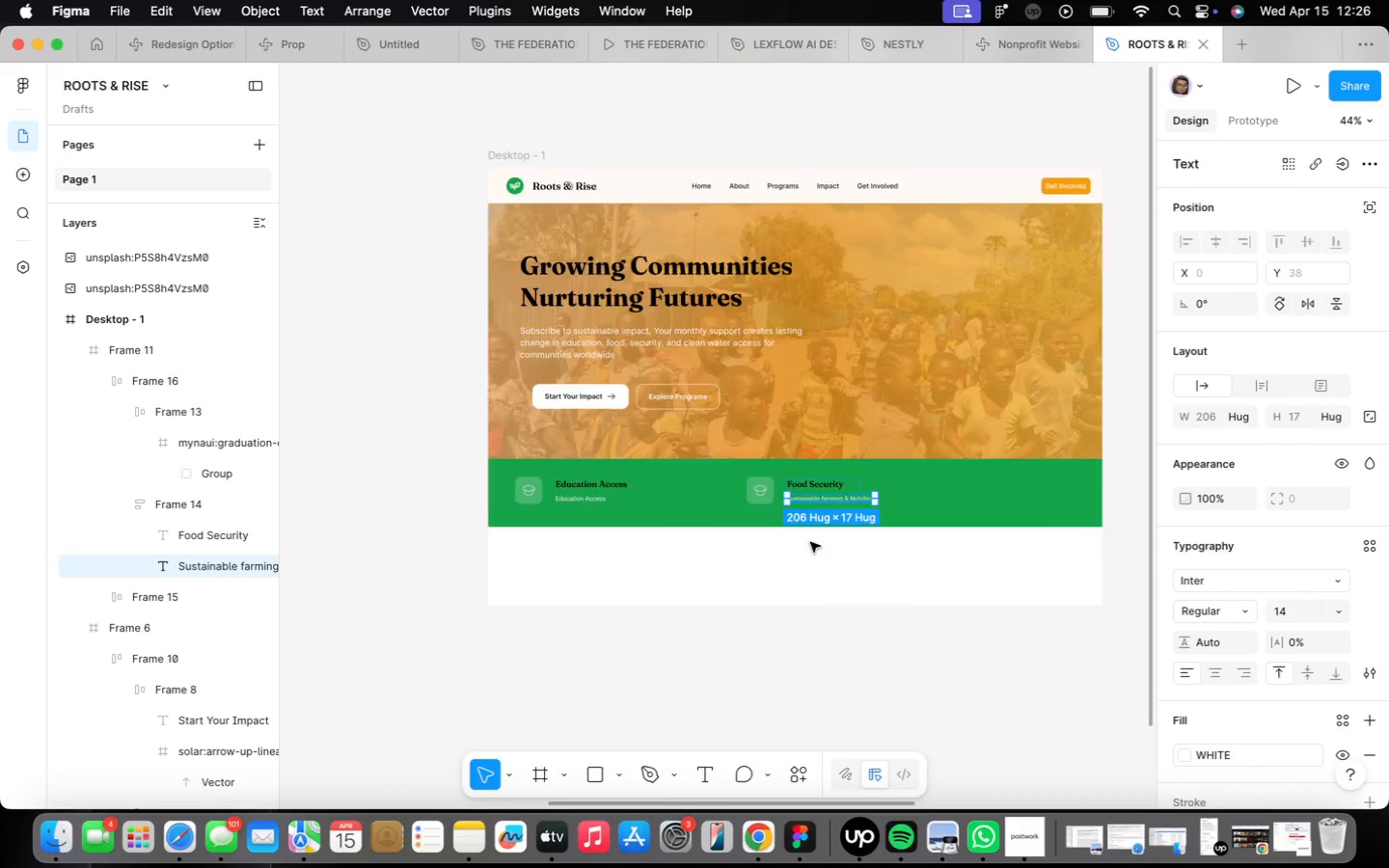 
scroll: coordinate [809, 551], scroll_direction: down, amount: 5.0
 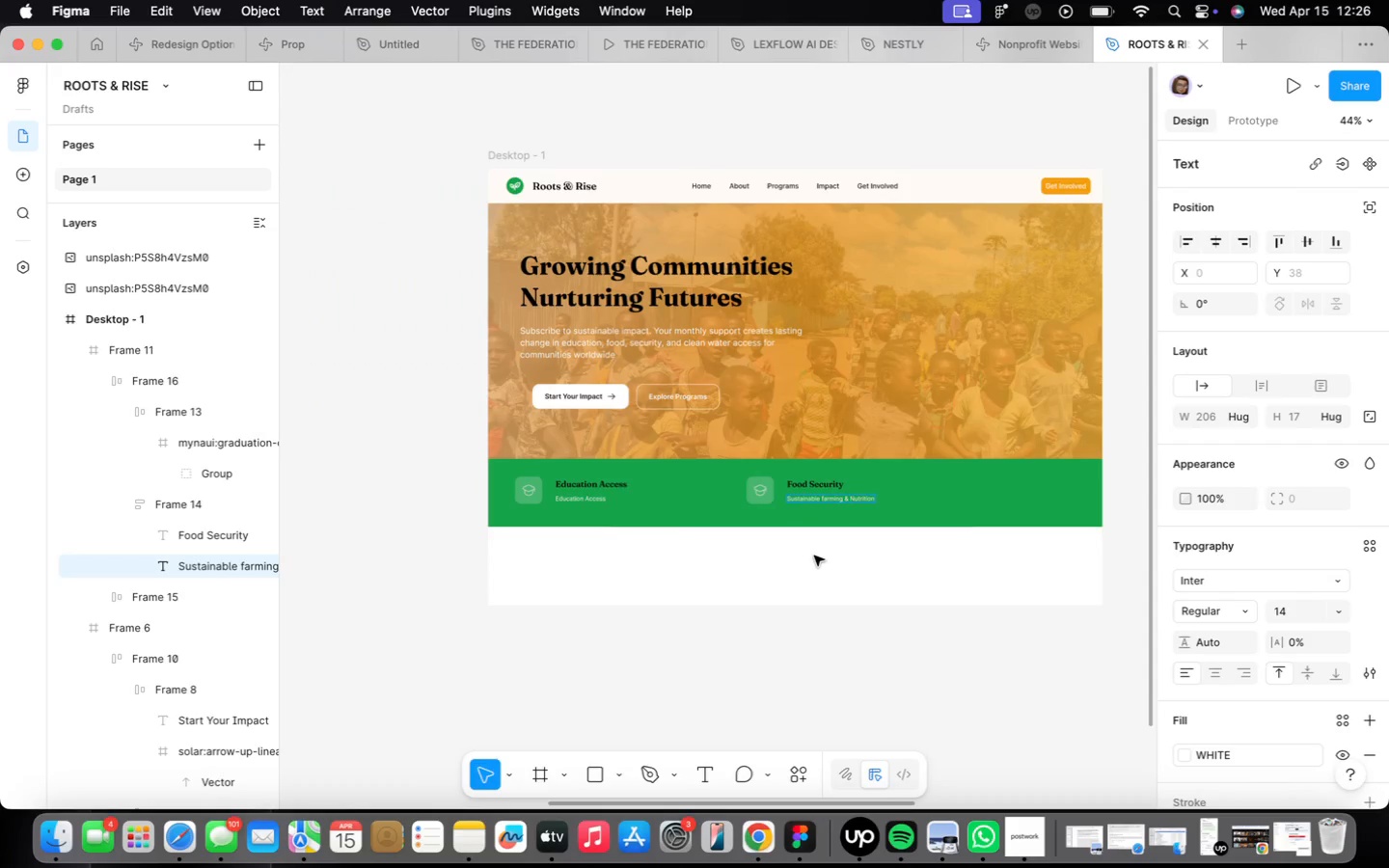 
scroll: coordinate [808, 541], scroll_direction: up, amount: 9.0
 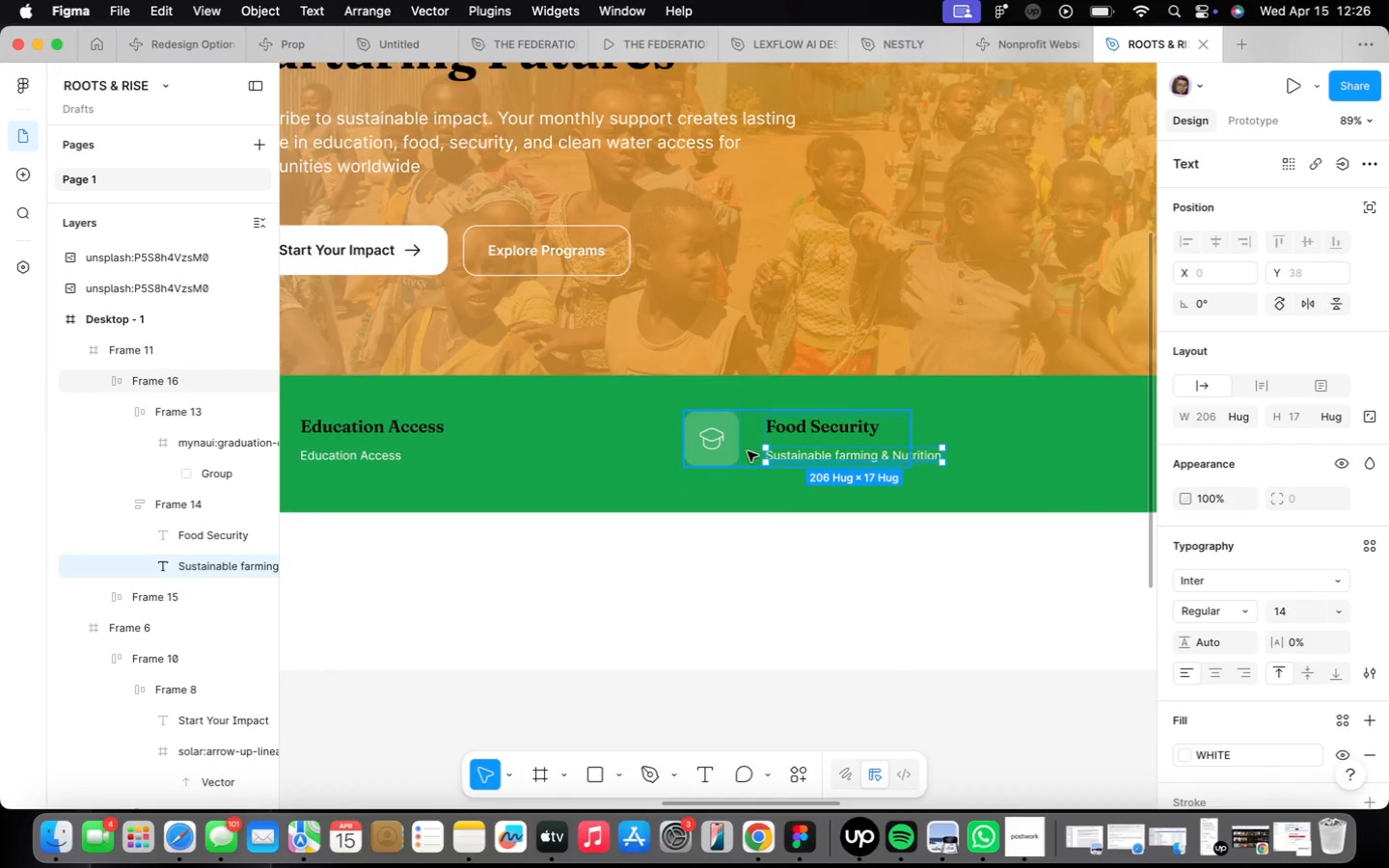 
left_click([748, 451])
 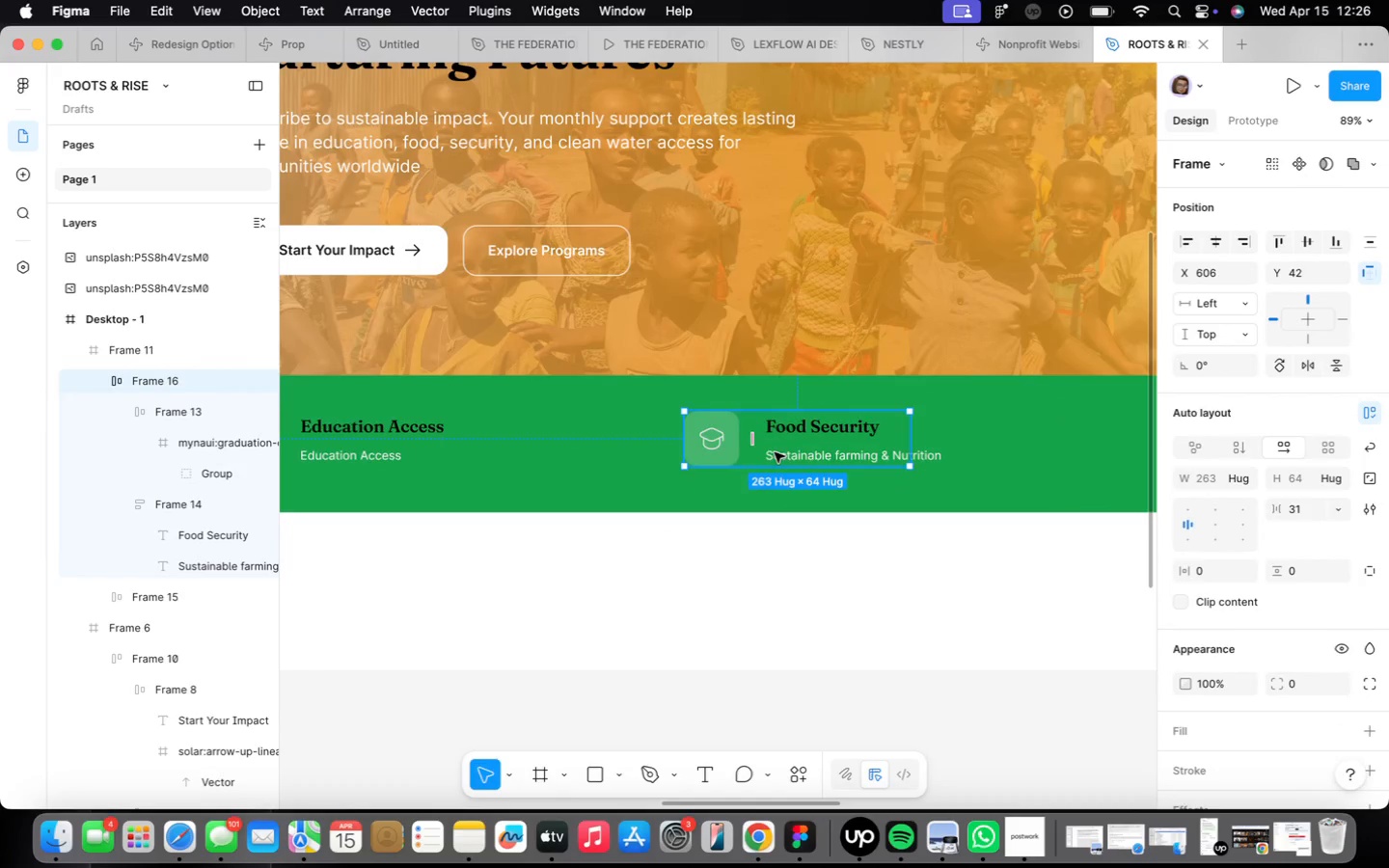 
left_click_drag(start_coordinate=[775, 452], to_coordinate=[709, 448])
 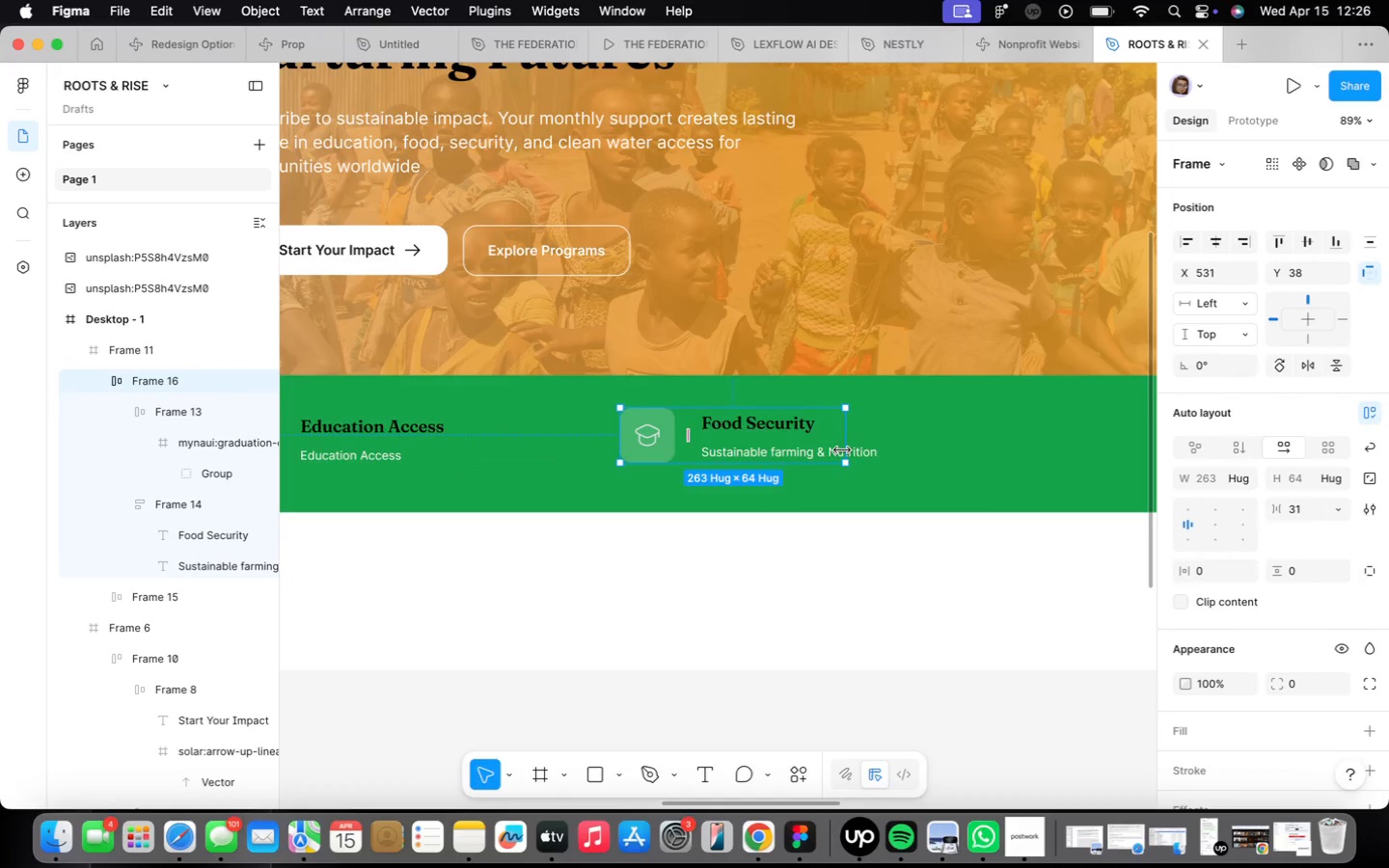 
left_click_drag(start_coordinate=[842, 450], to_coordinate=[881, 460])
 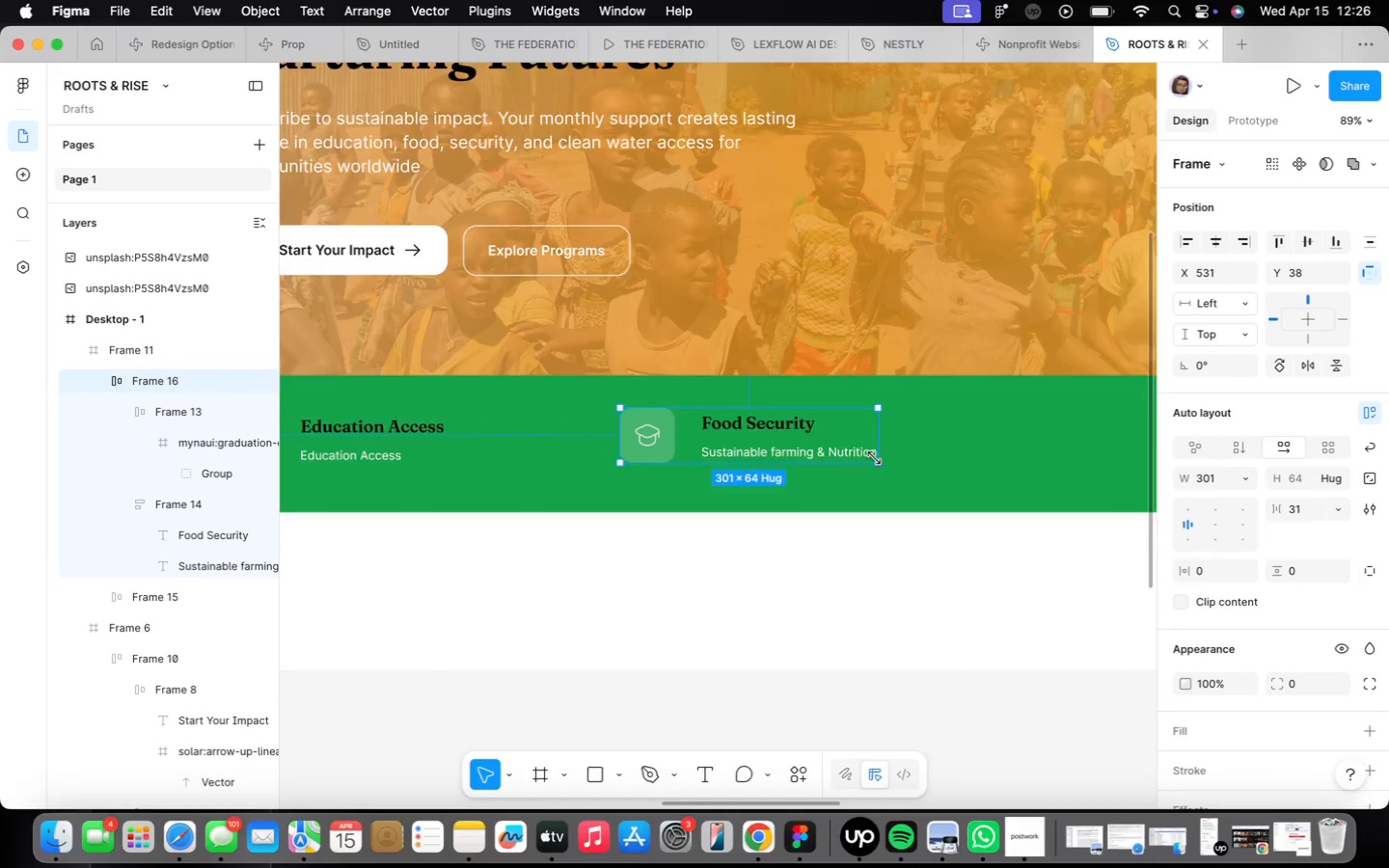 
scroll: coordinate [874, 458], scroll_direction: down, amount: 10.0
 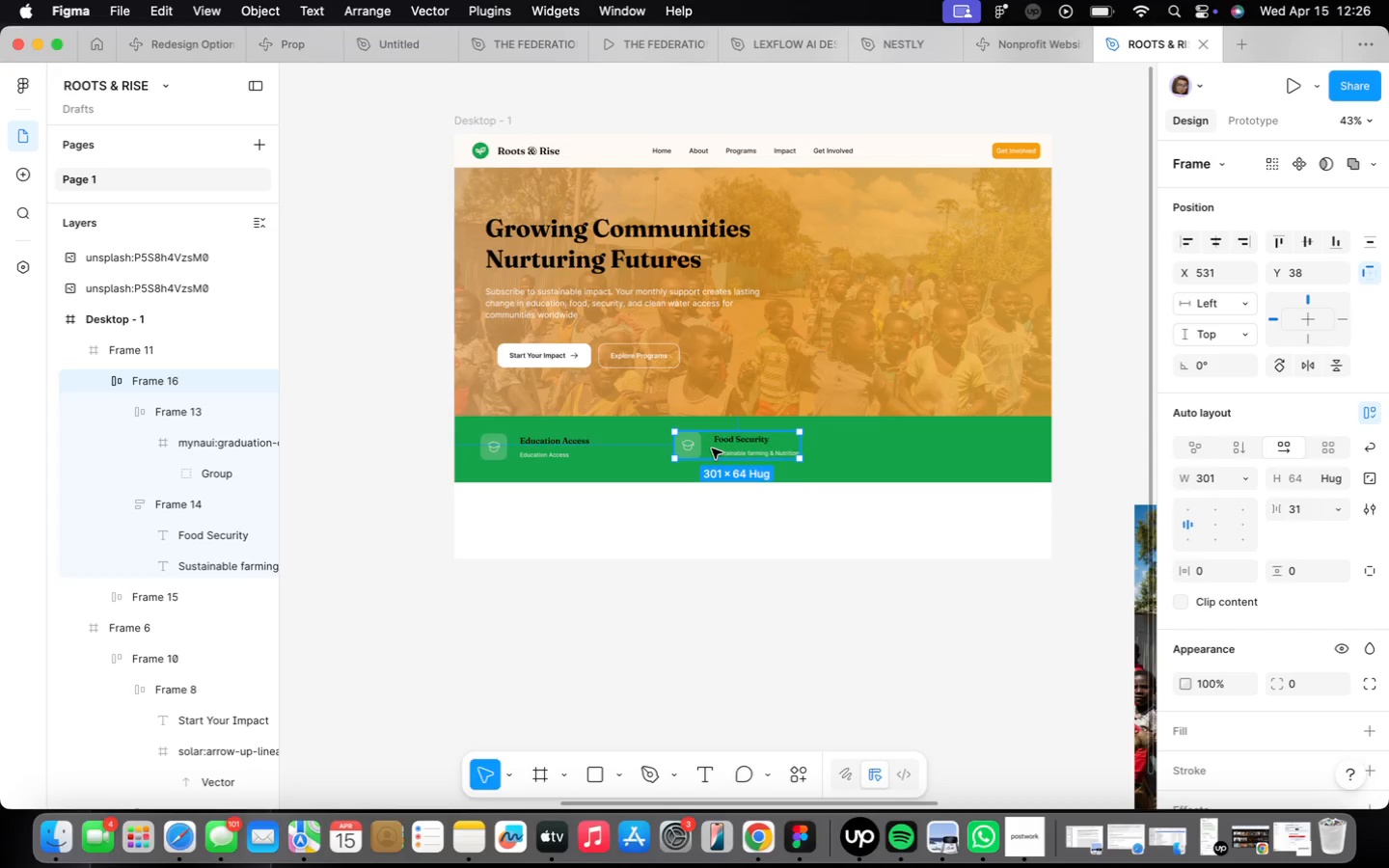 
hold_key(key=OptionLeft, duration=3.93)
left_click_drag(start_coordinate=[712, 448], to_coordinate=[914, 448])
 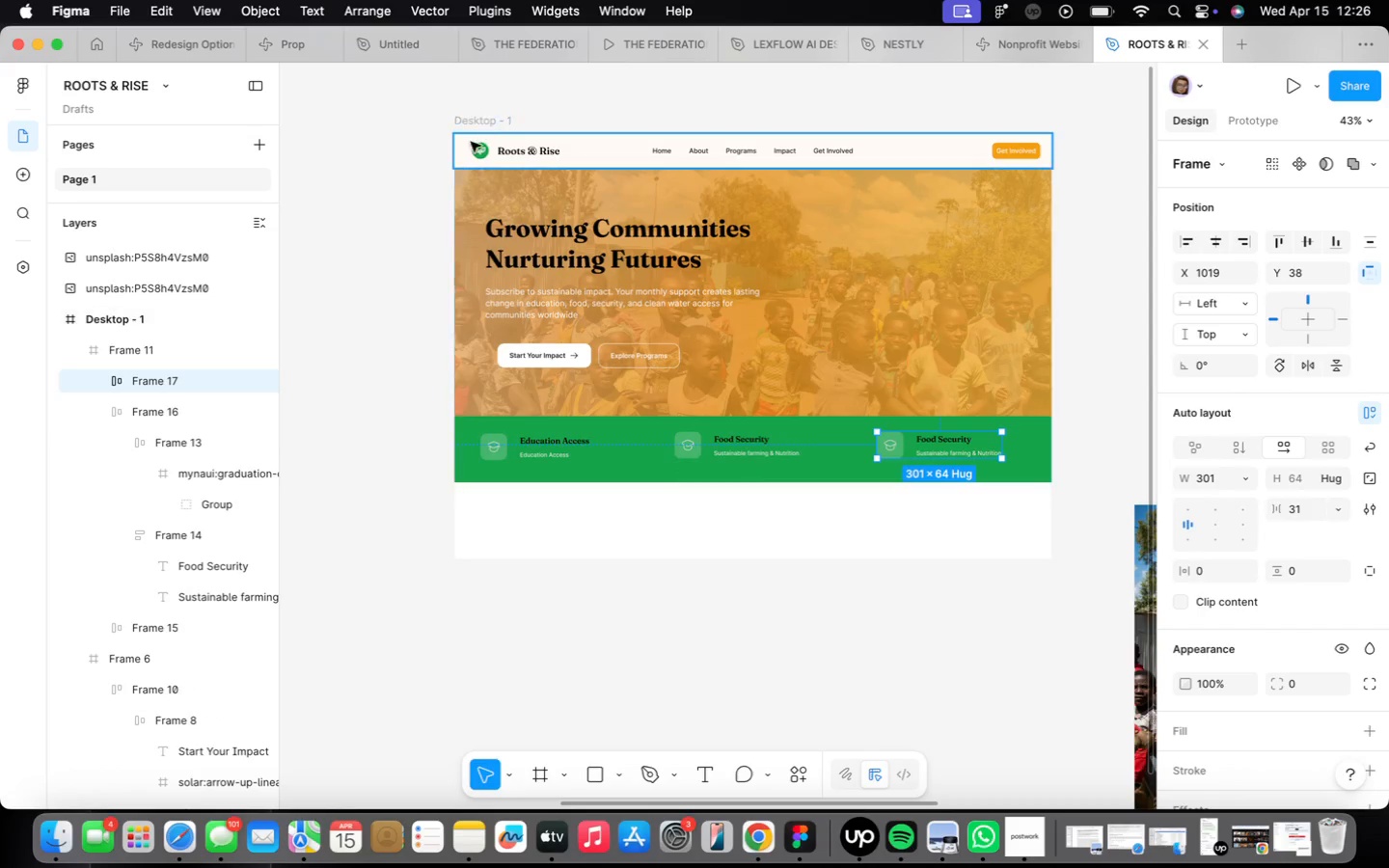 
left_click([500, 182])
 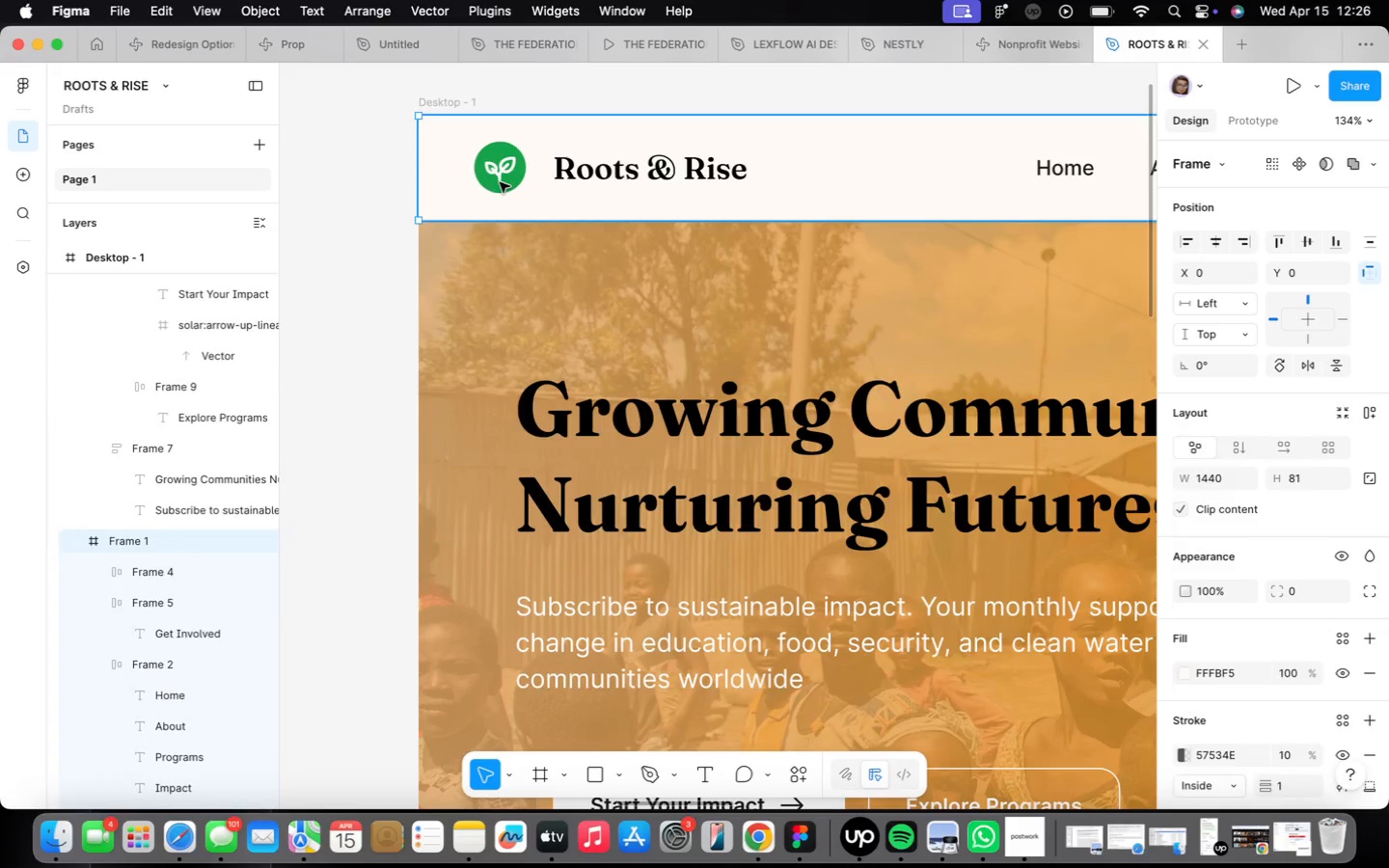 
scroll: coordinate [473, 144], scroll_direction: up, amount: 23.0
 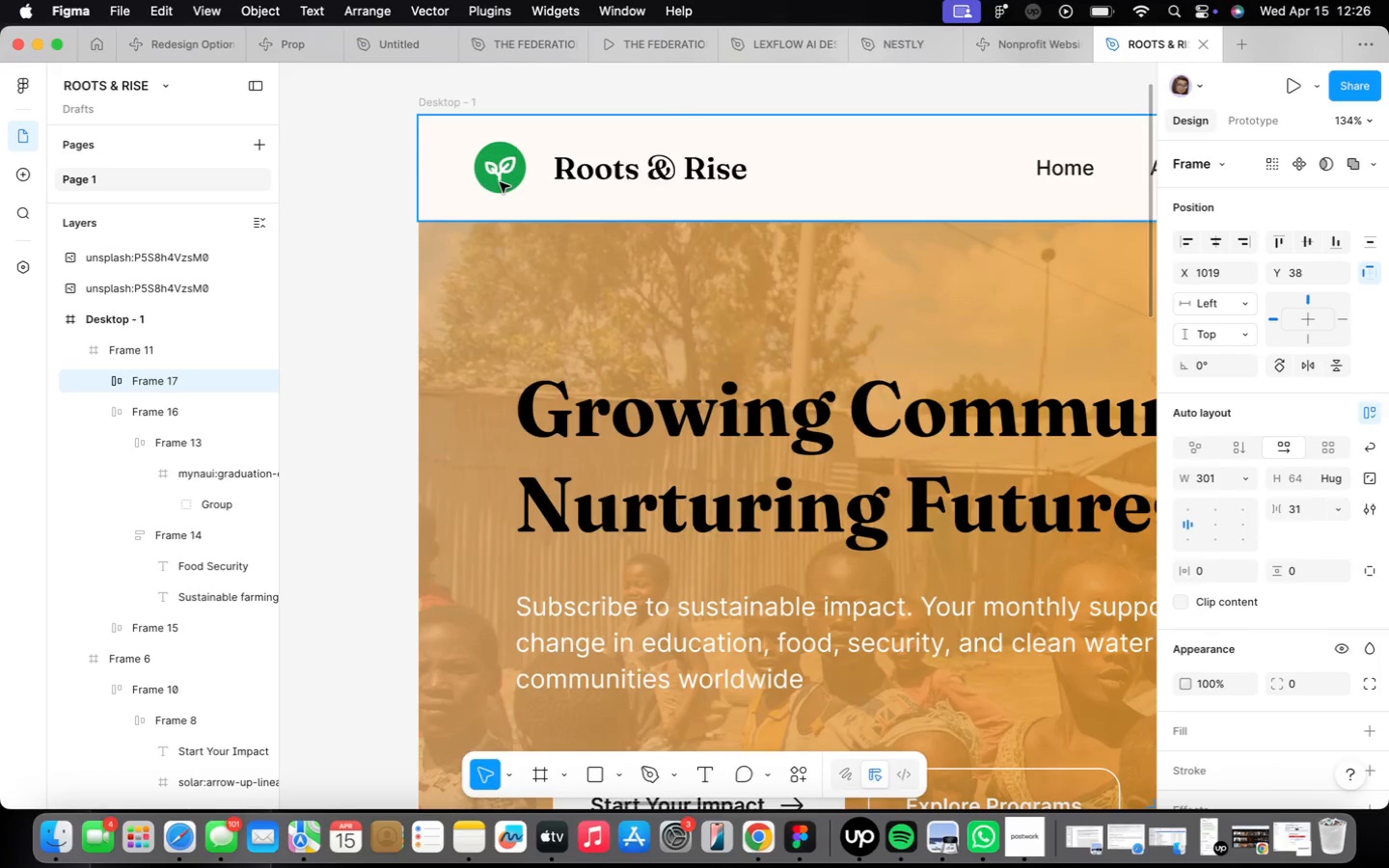 
double_click([500, 182])
 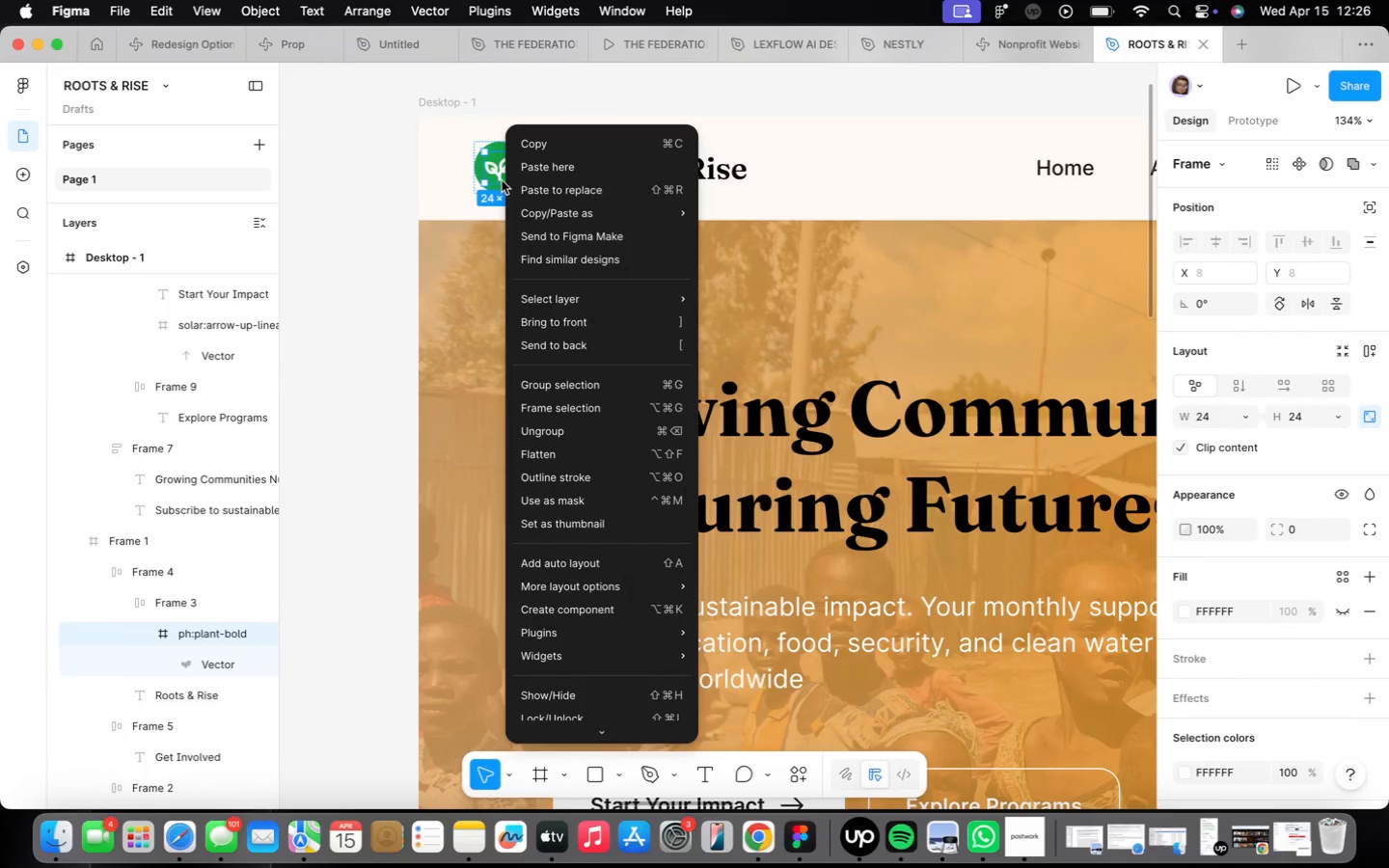 
left_click([544, 149])
 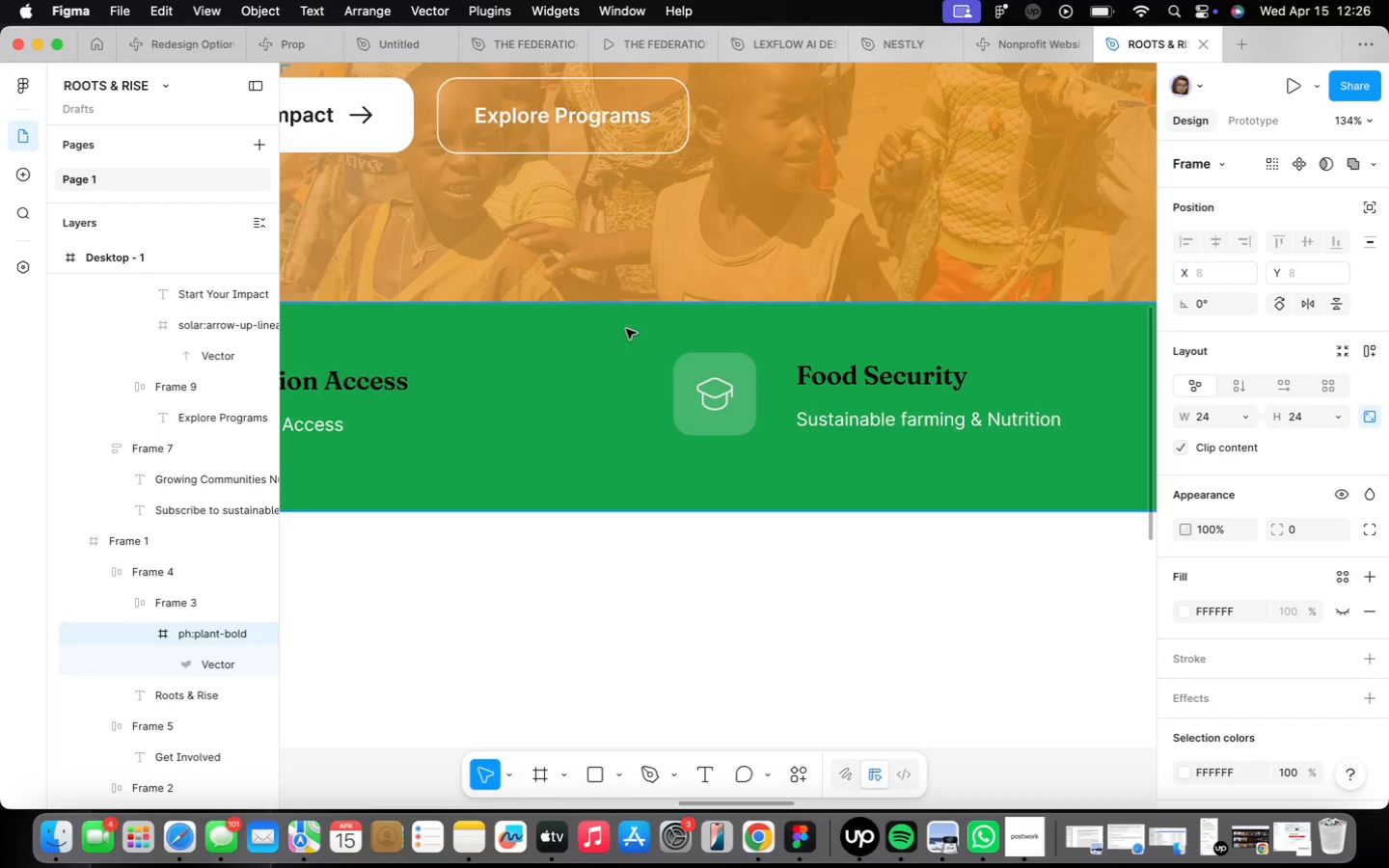 
double_click([729, 415])
 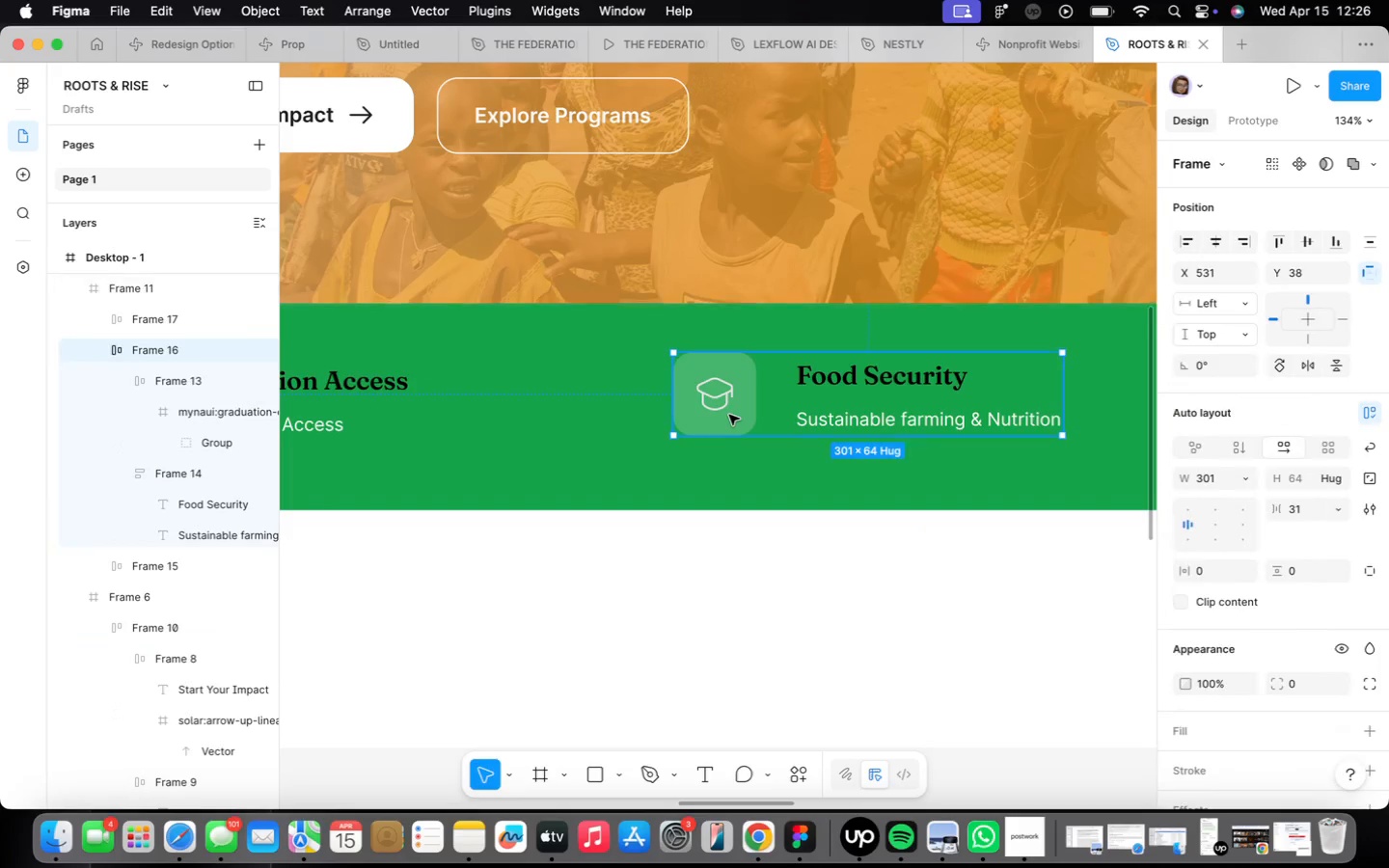 
triple_click([729, 415])
 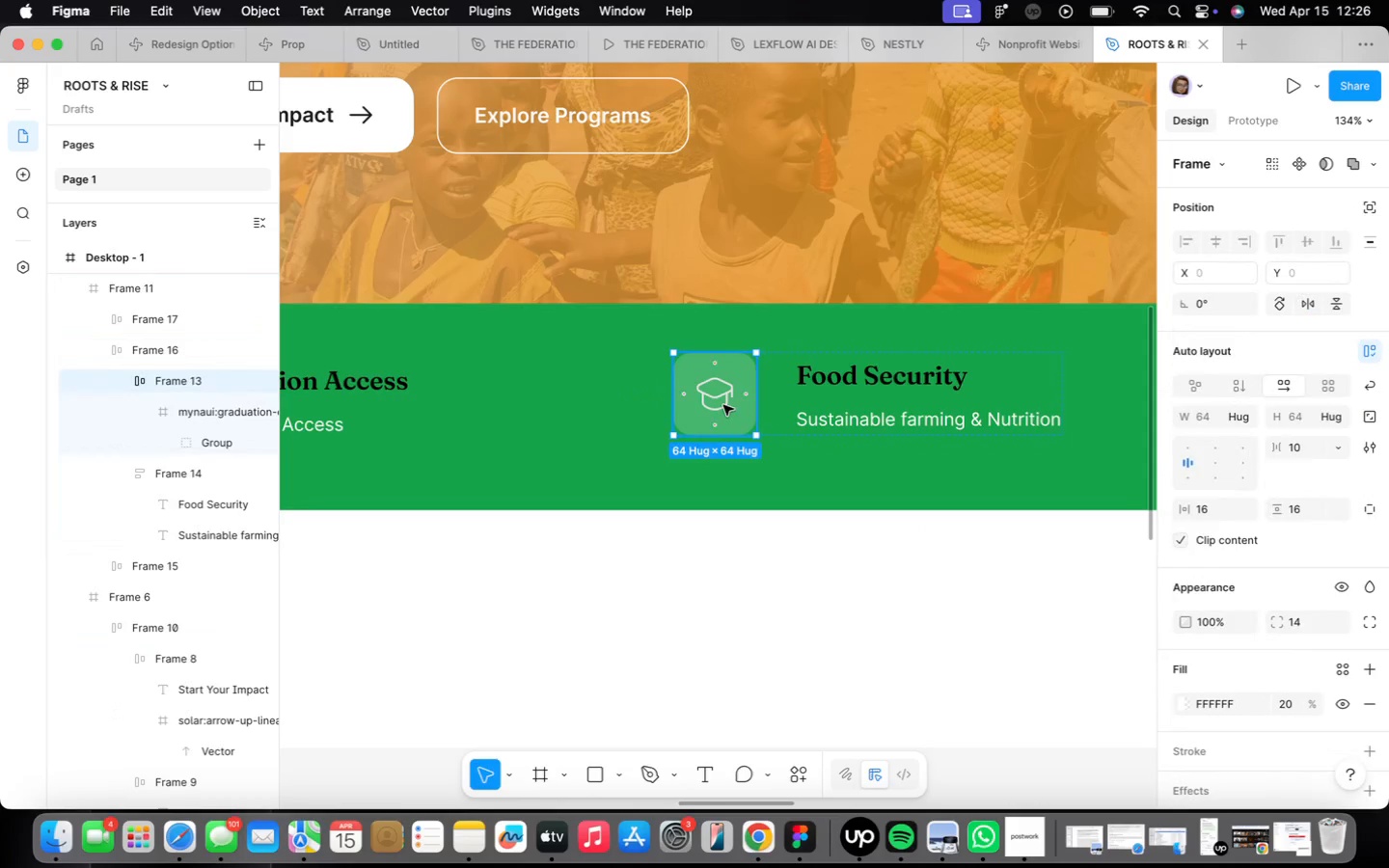 
triple_click([723, 405])
 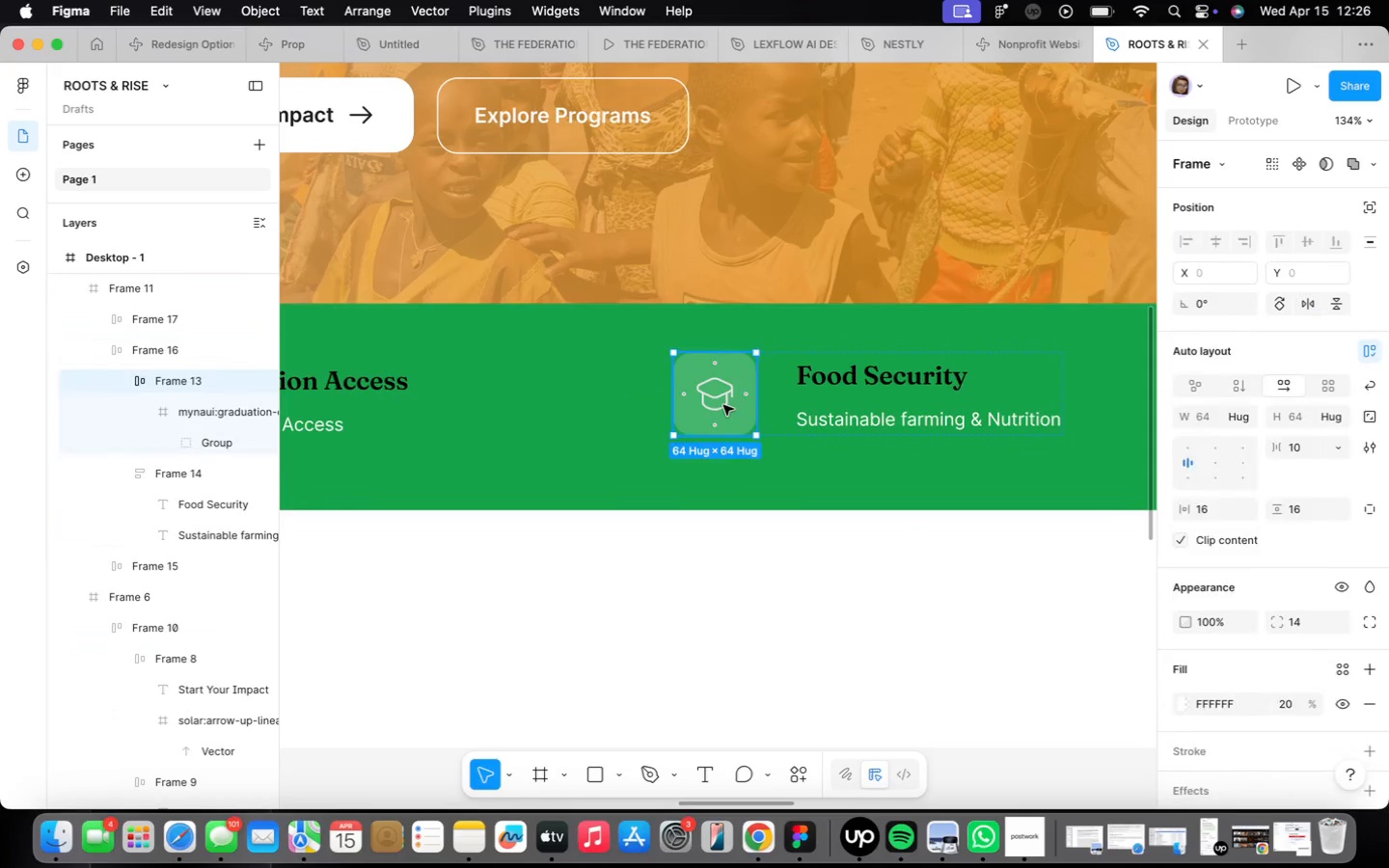 
triple_click([723, 405])
 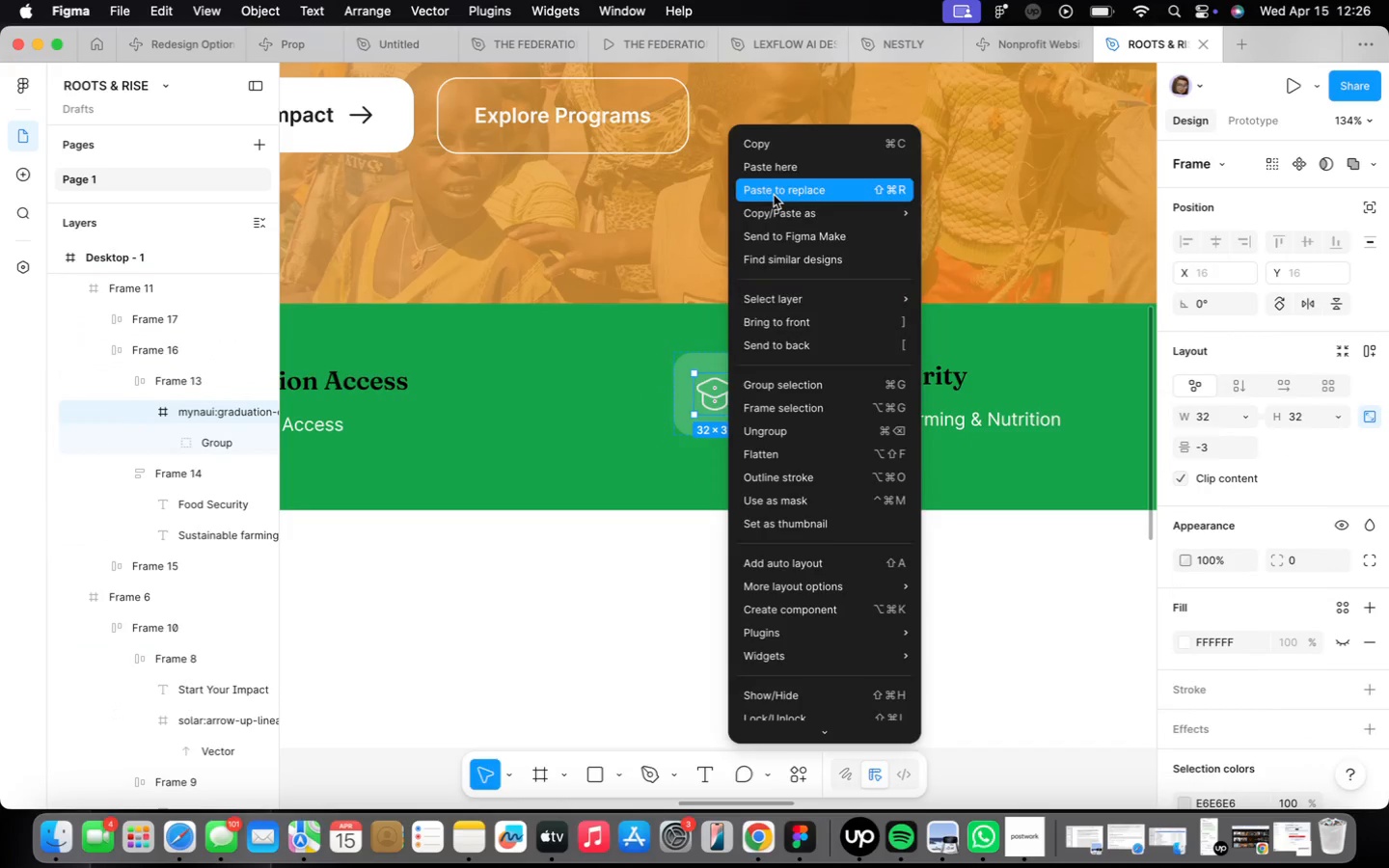 
left_click([774, 195])
 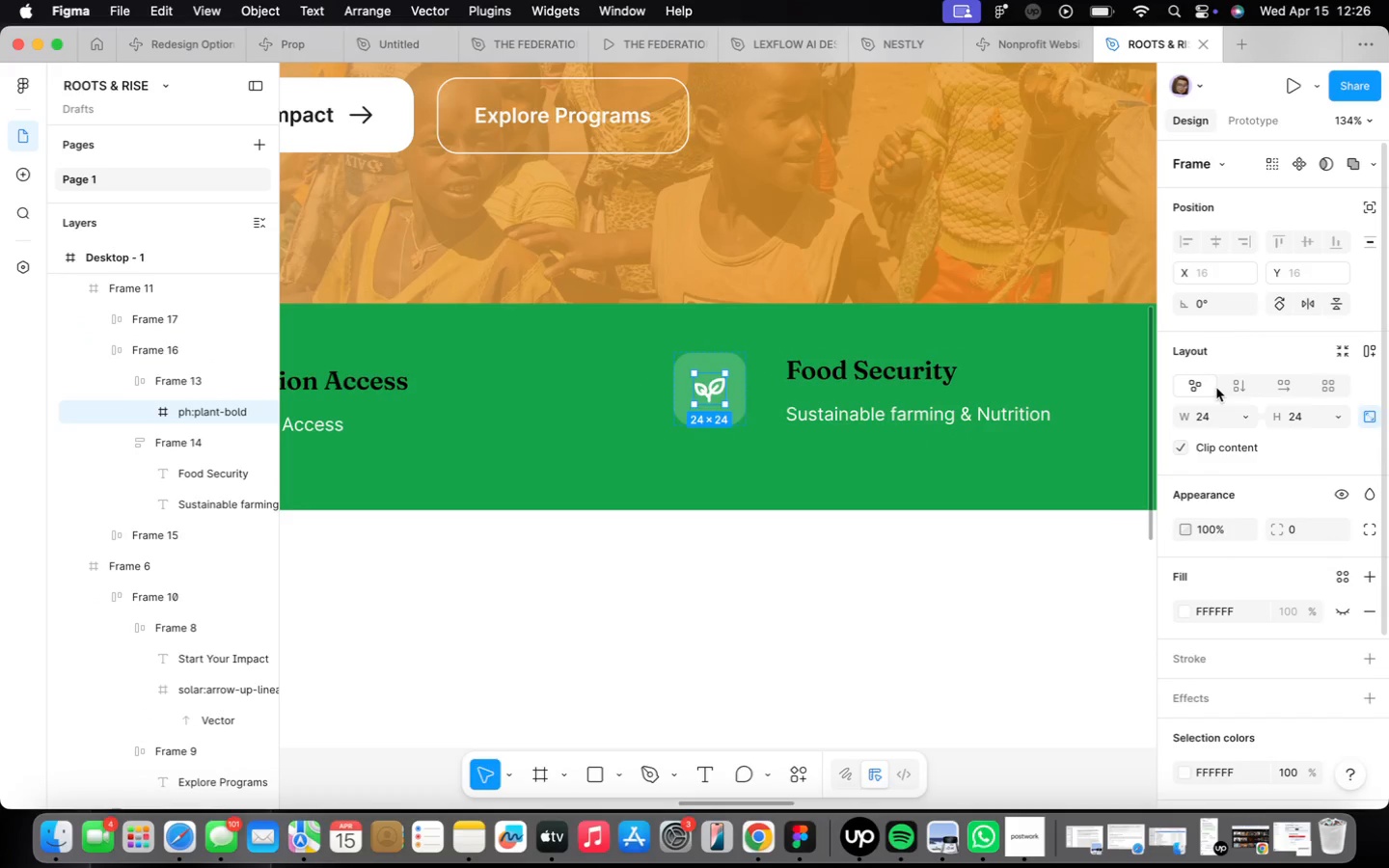 
left_click([1224, 418])
 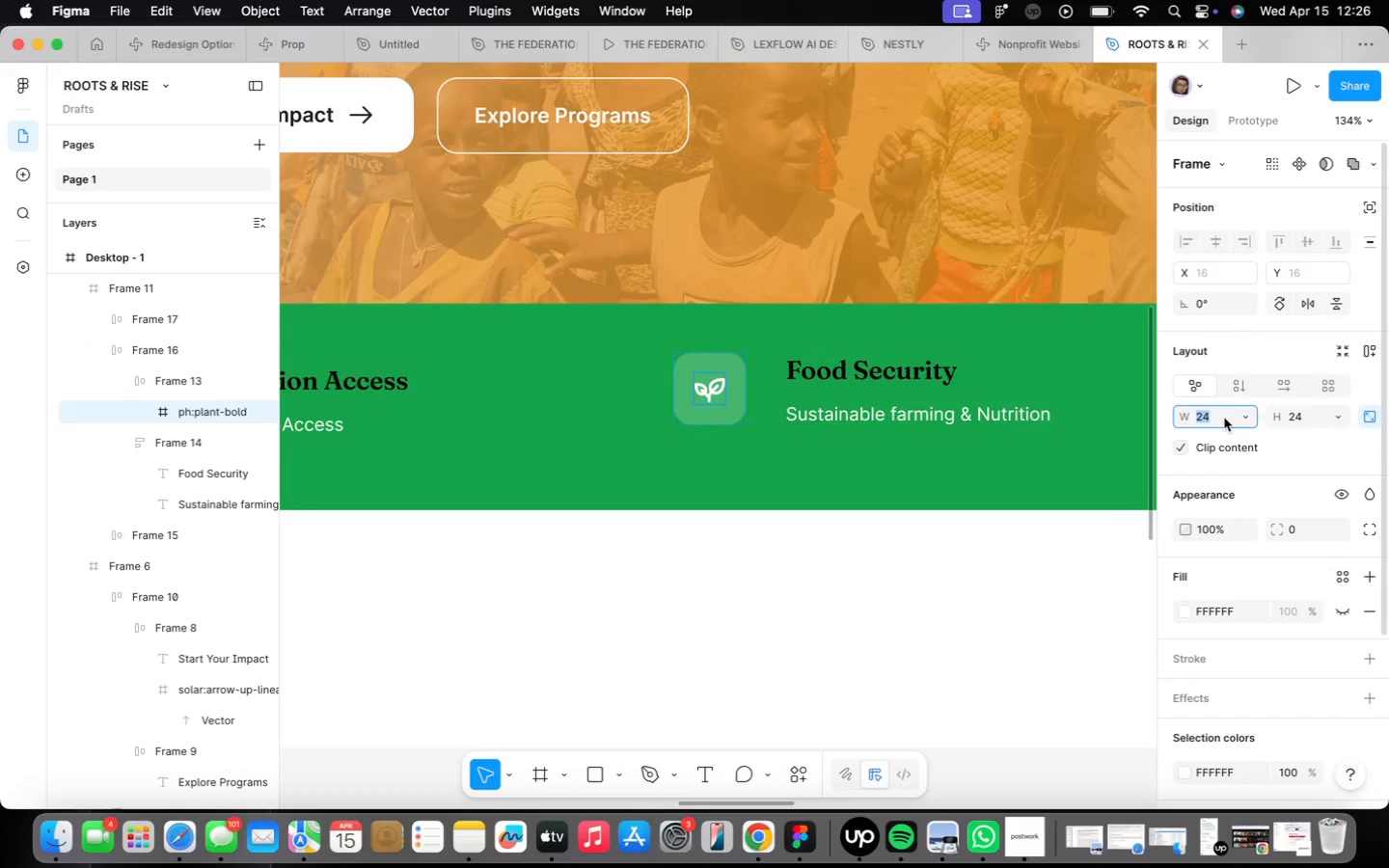 
type(32)
 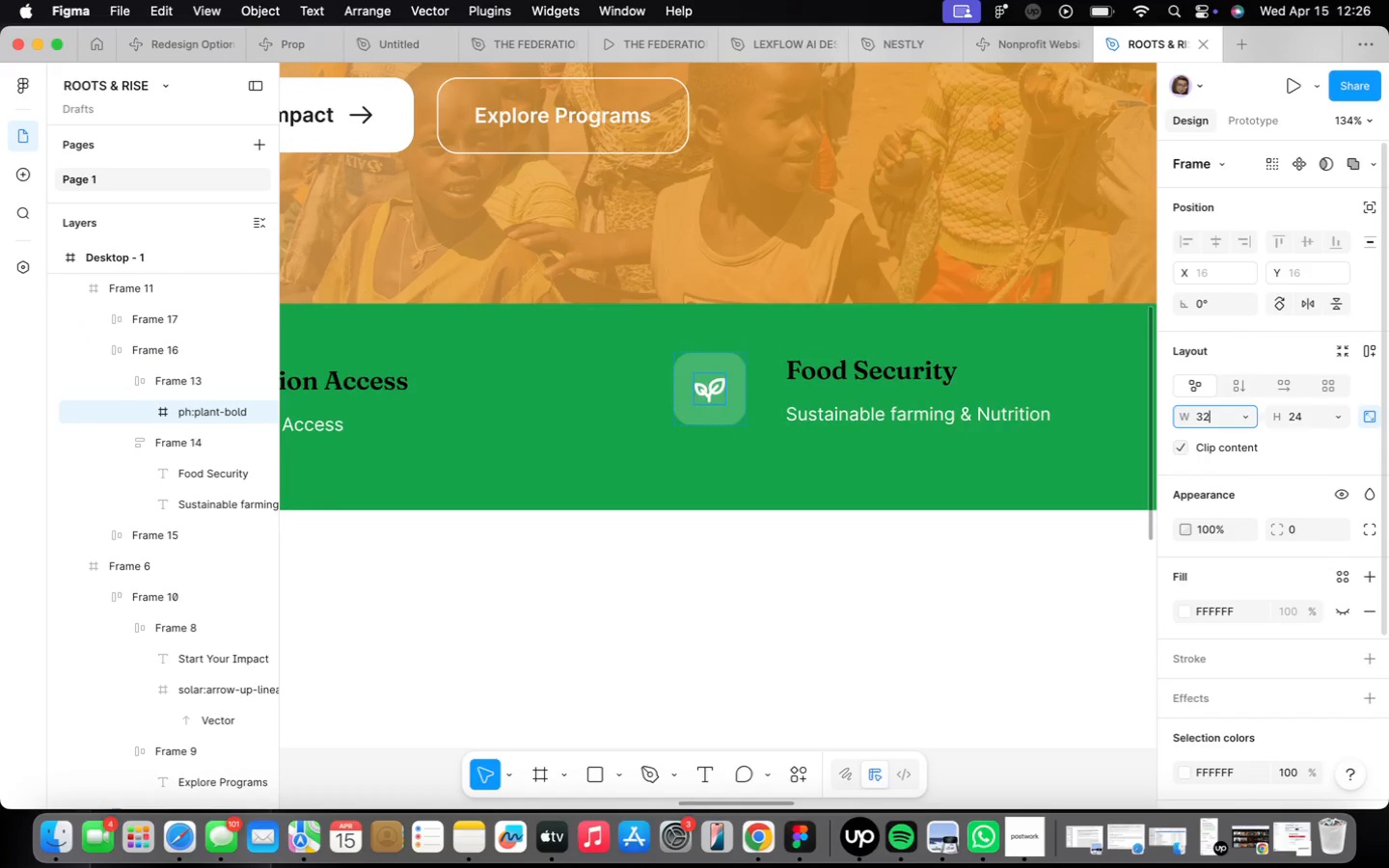 
key(Enter)
 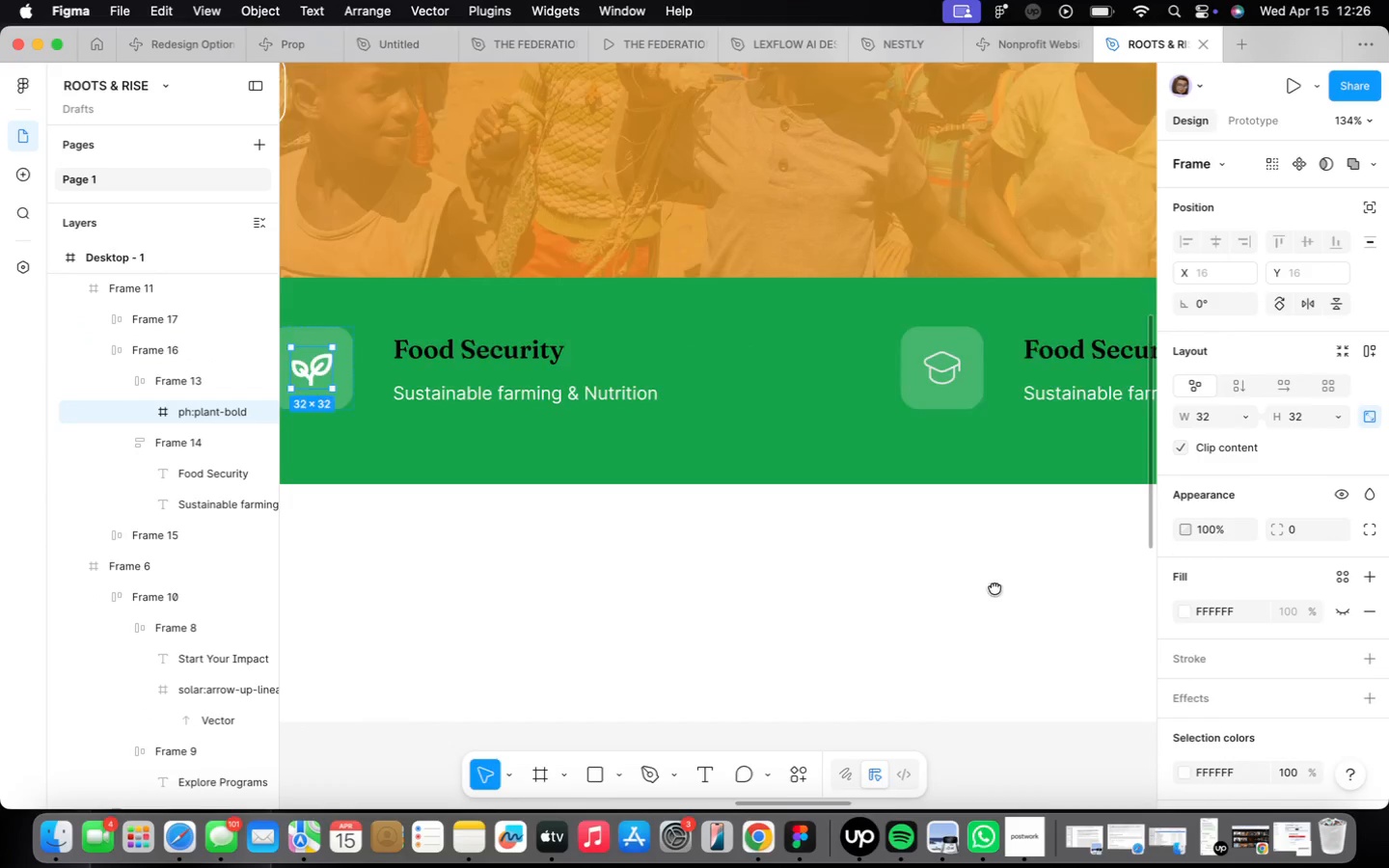 
double_click([815, 345])
 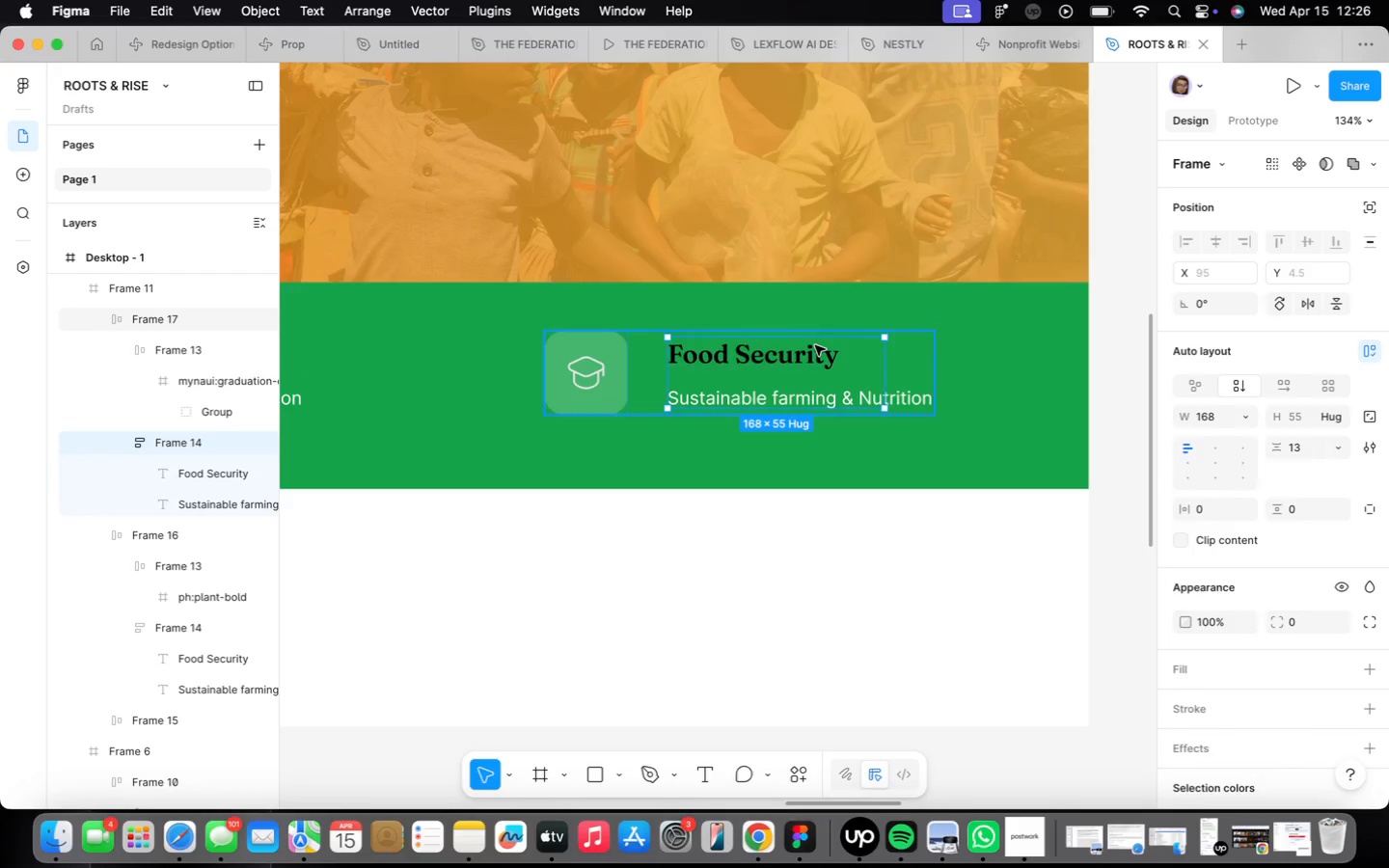 
triple_click([815, 345])
 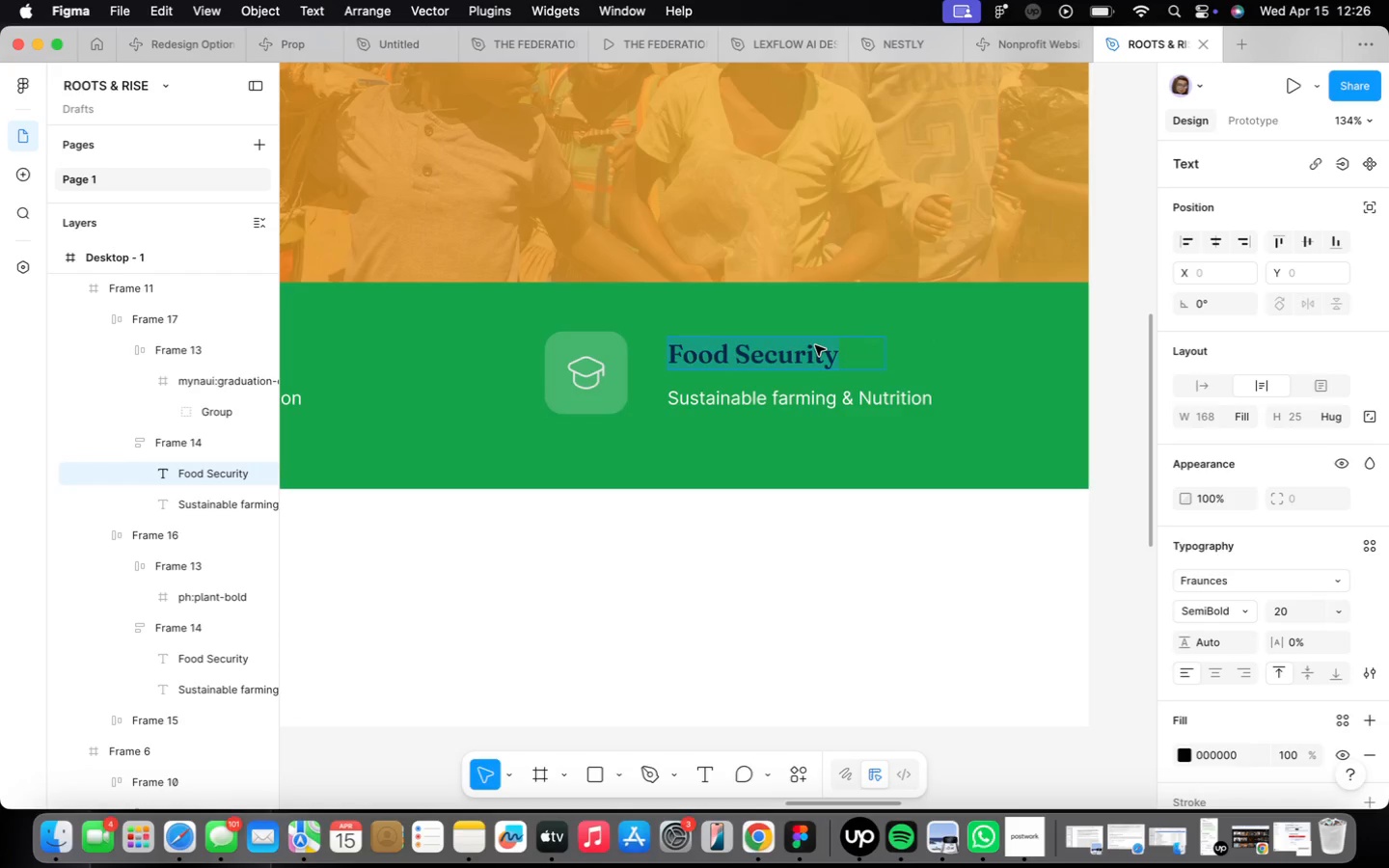 
triple_click([815, 345])
 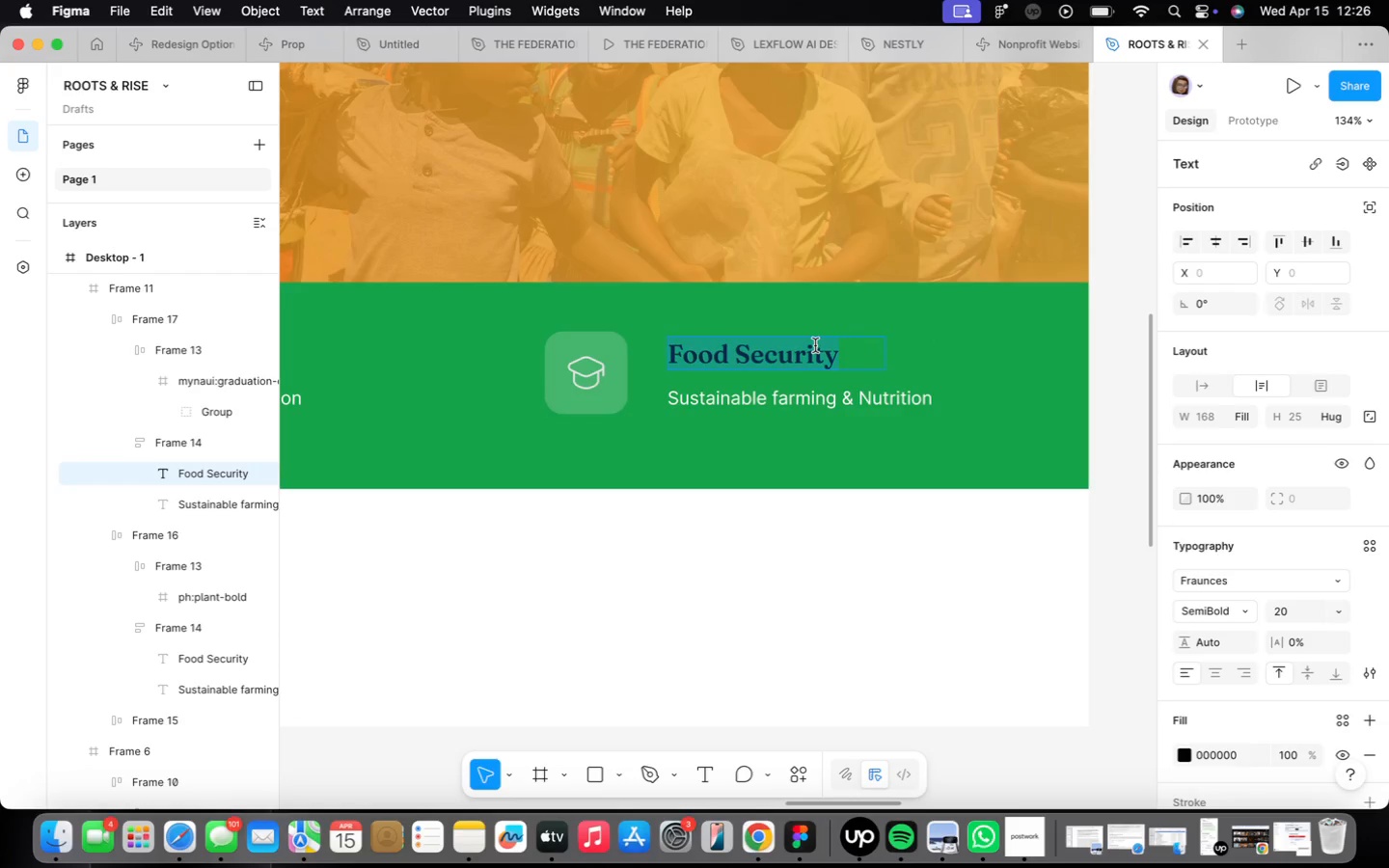 
triple_click([815, 345])
 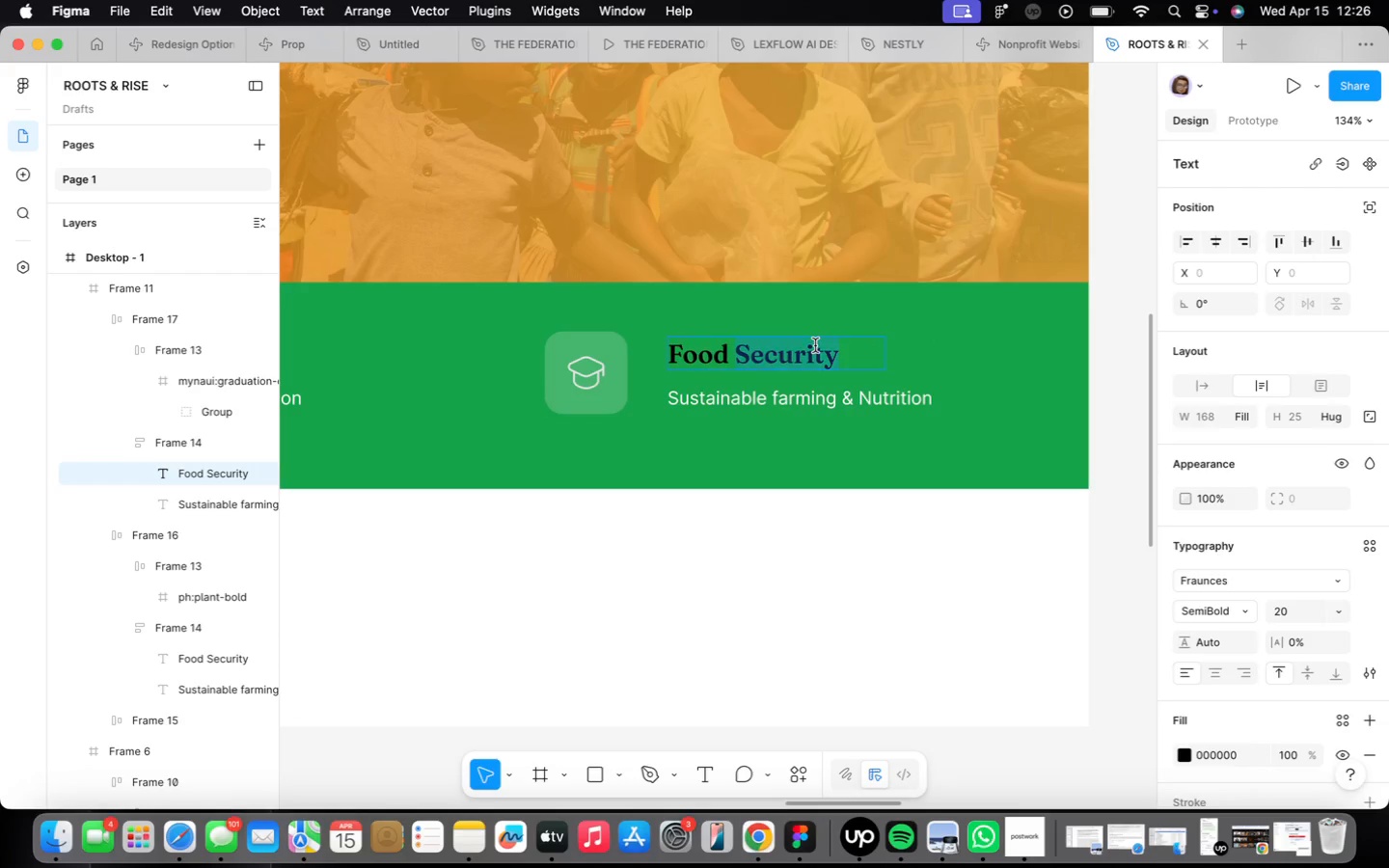 
triple_click([815, 345])
 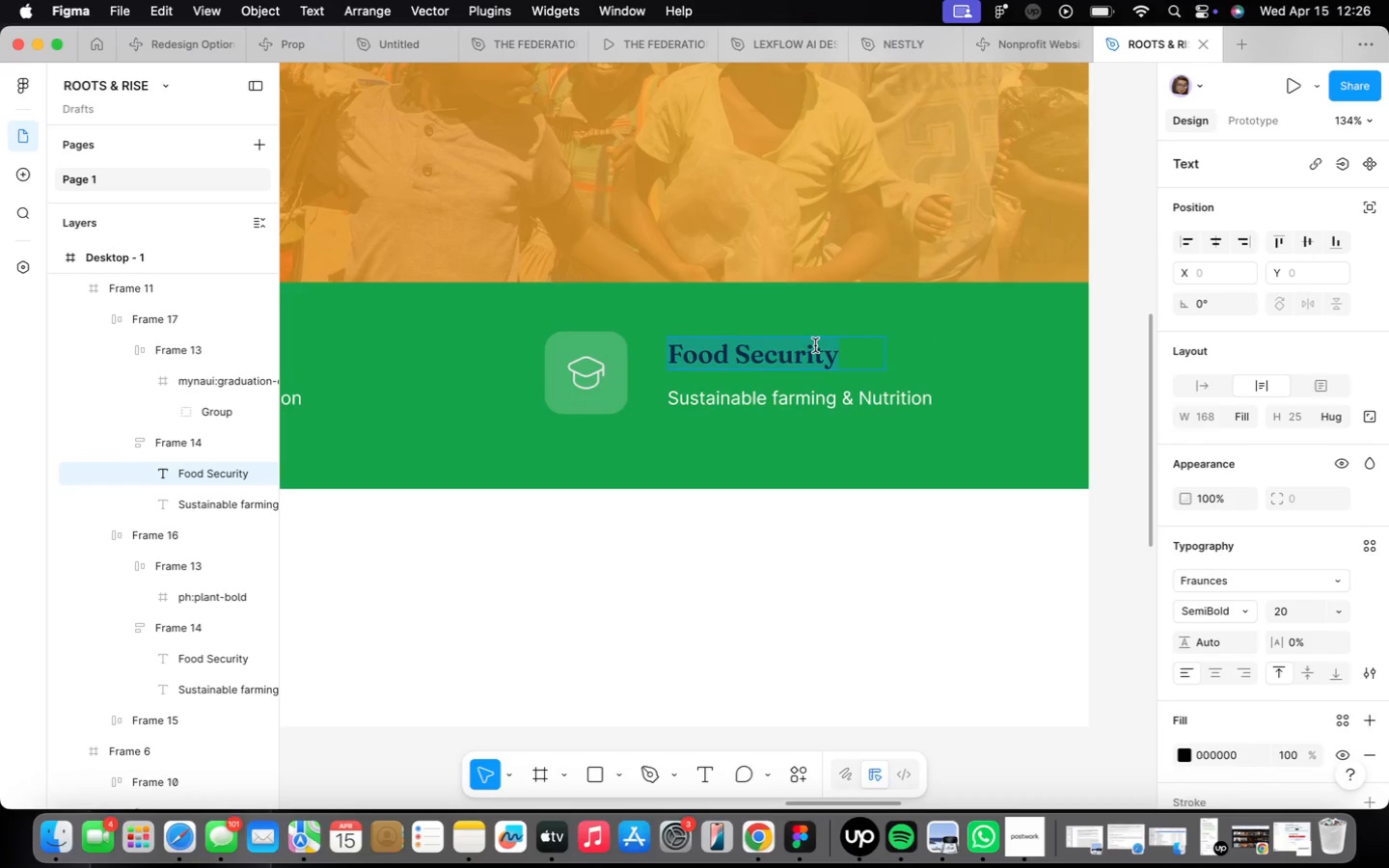 
triple_click([815, 345])
 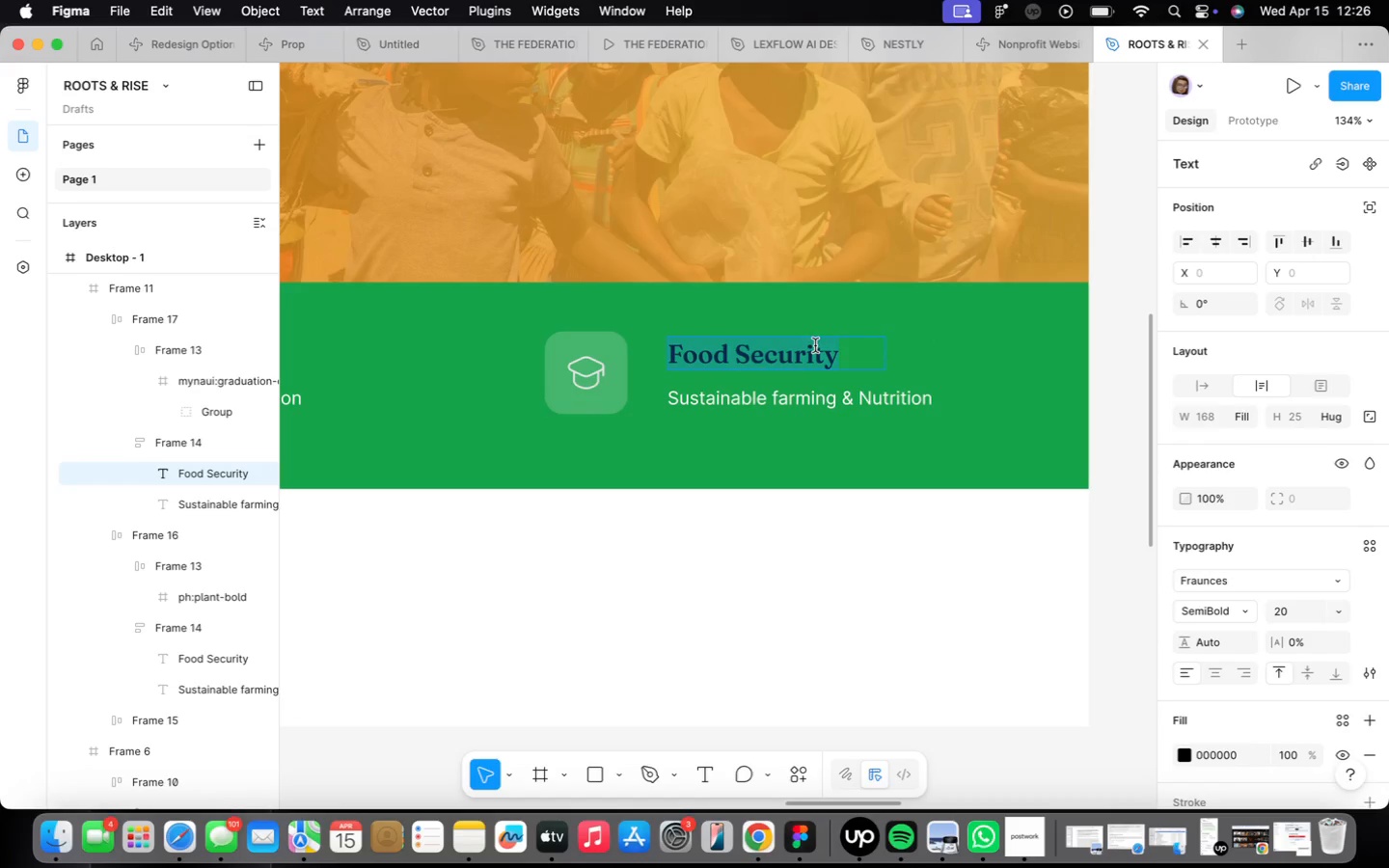 
type(Clean Water)
 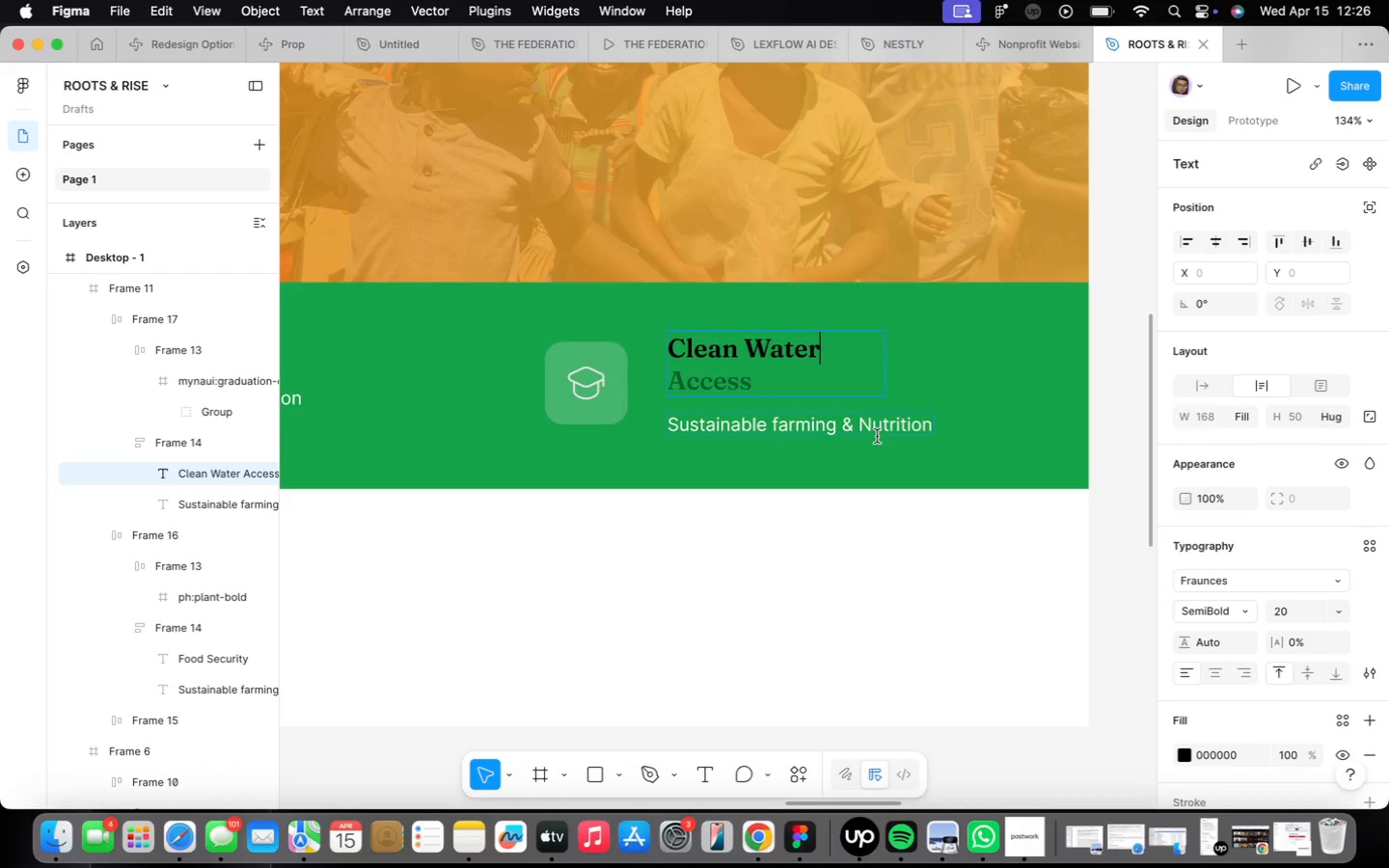 
left_click([912, 414])
 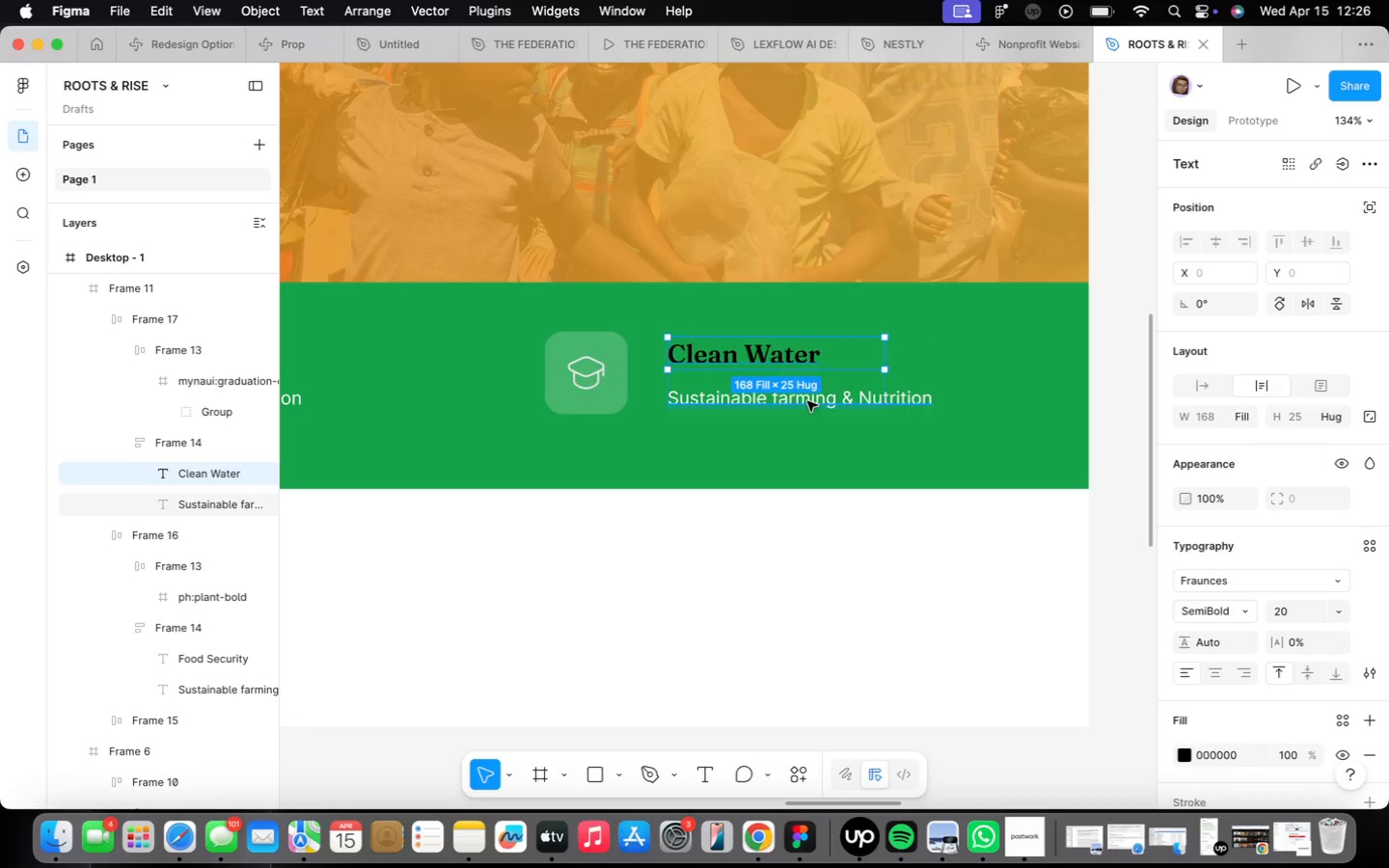 
double_click([807, 401])
 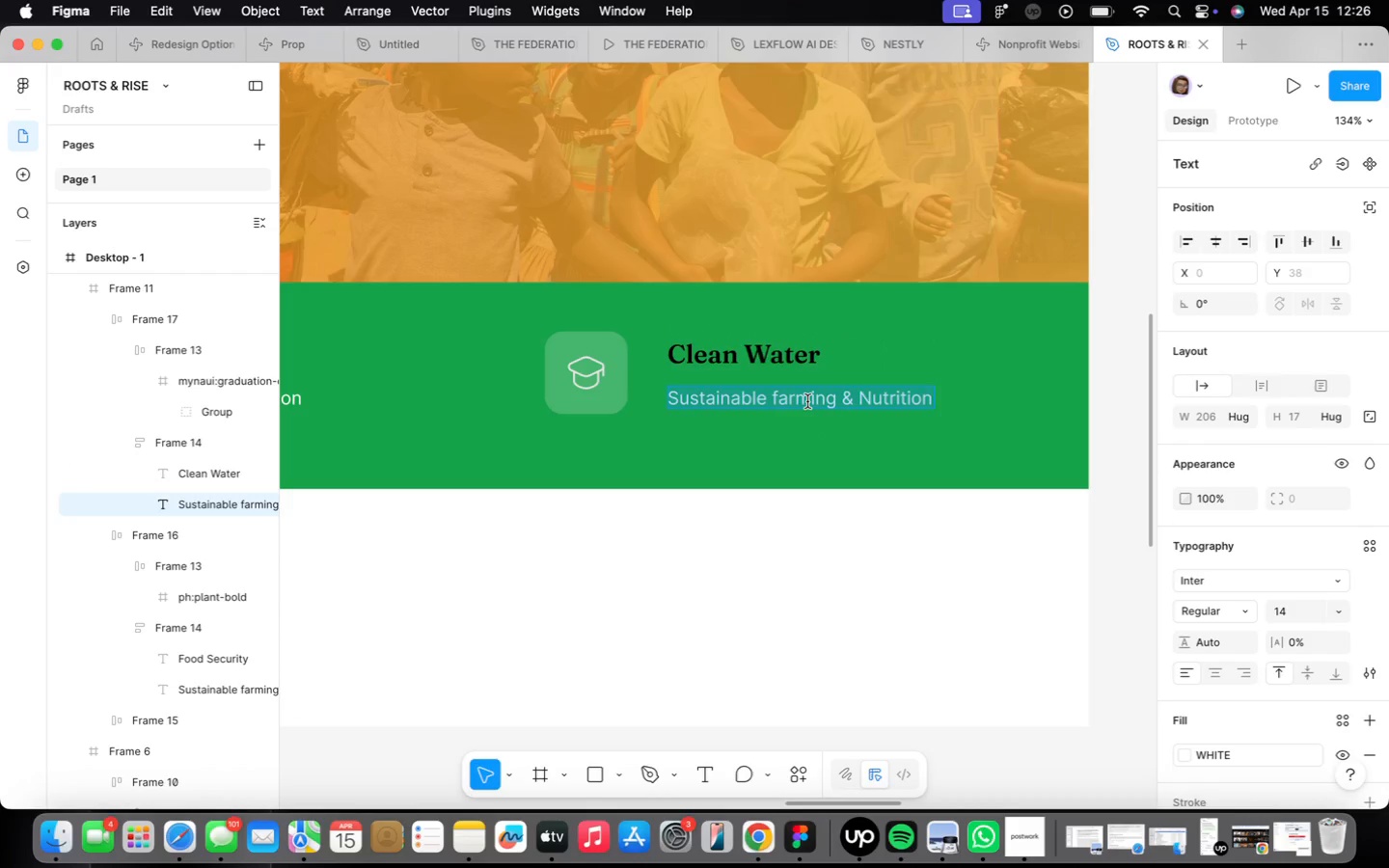 
triple_click([807, 401])
 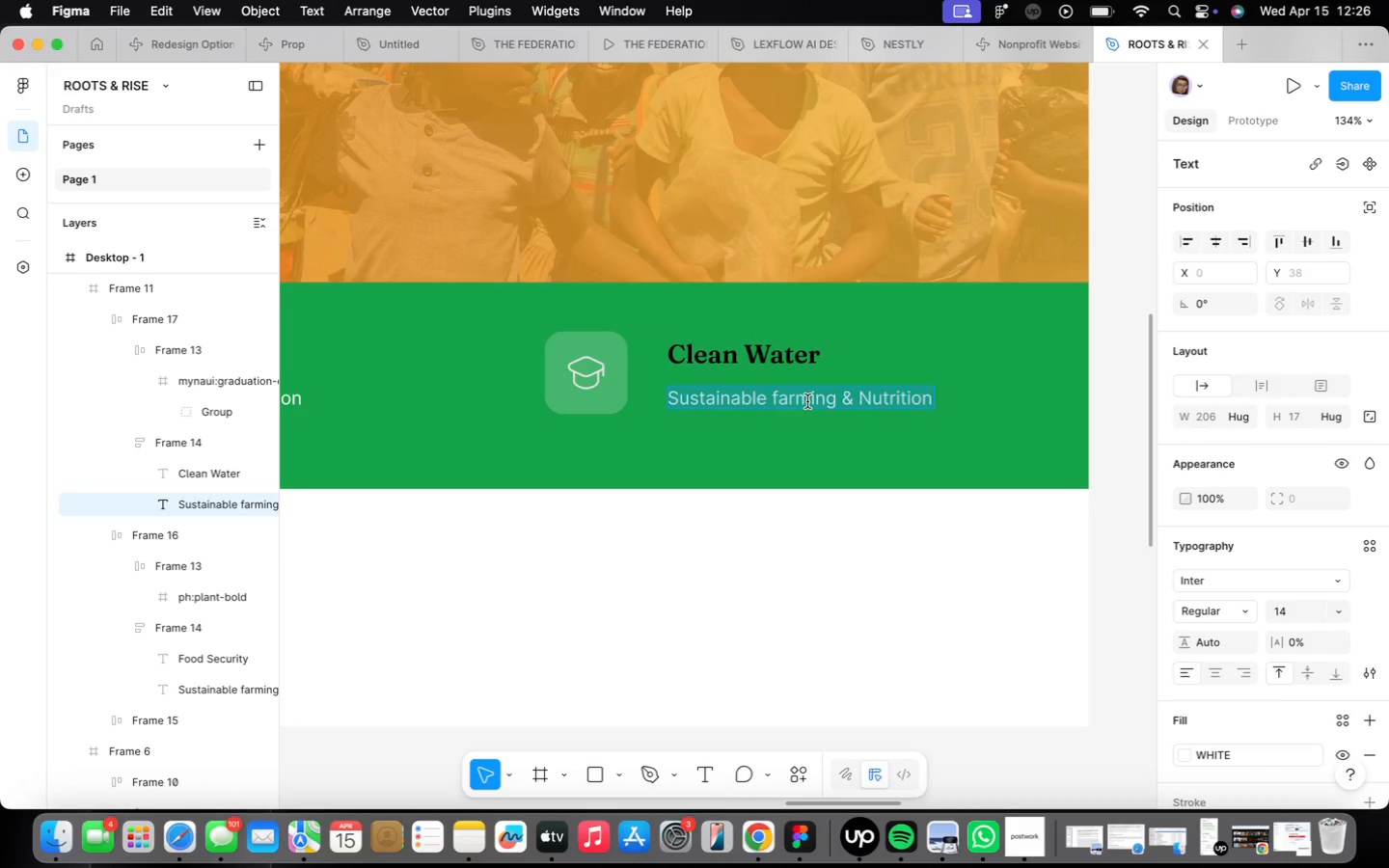 
type(Wells & Water Purification )
 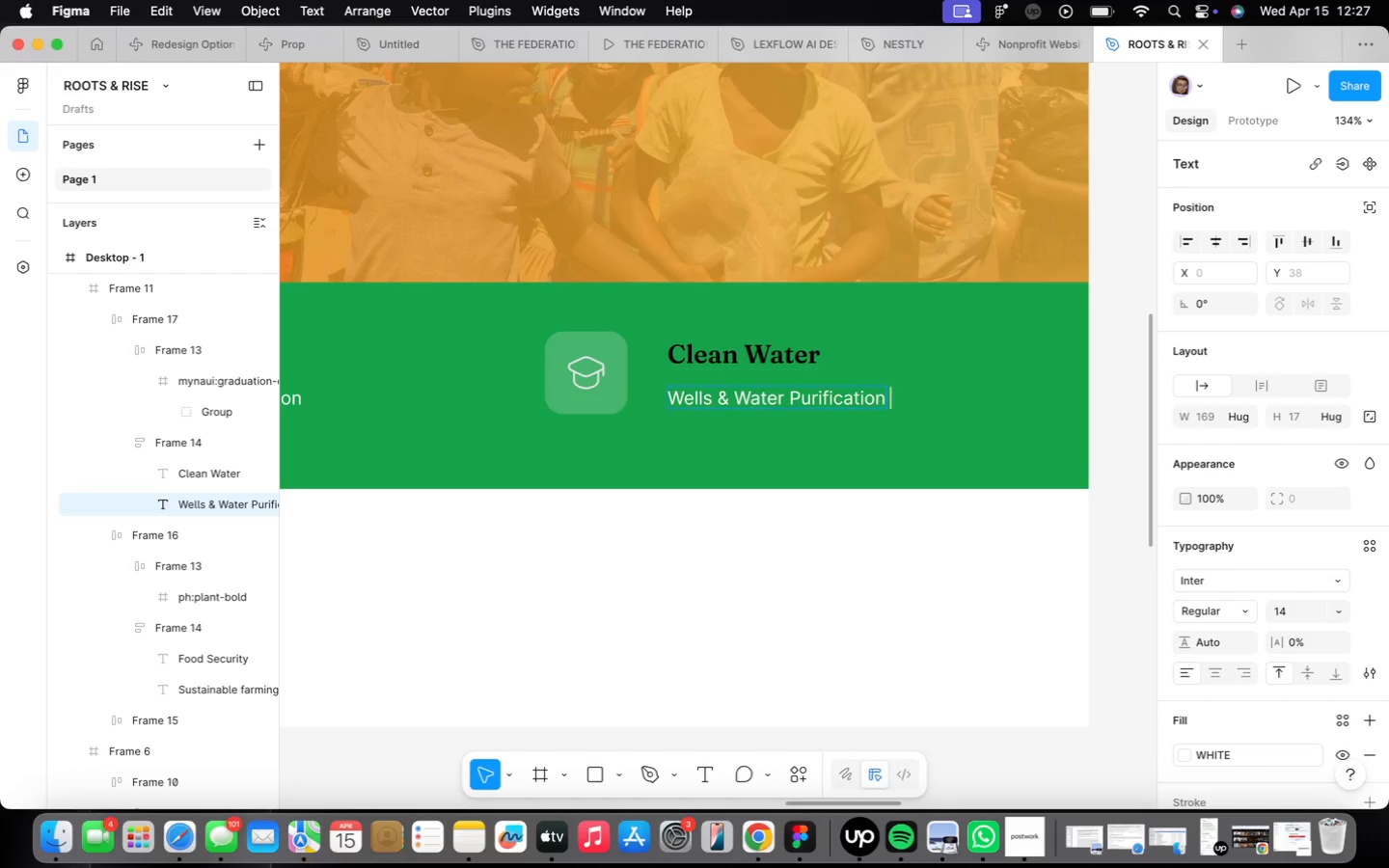 
wait(8.37)
 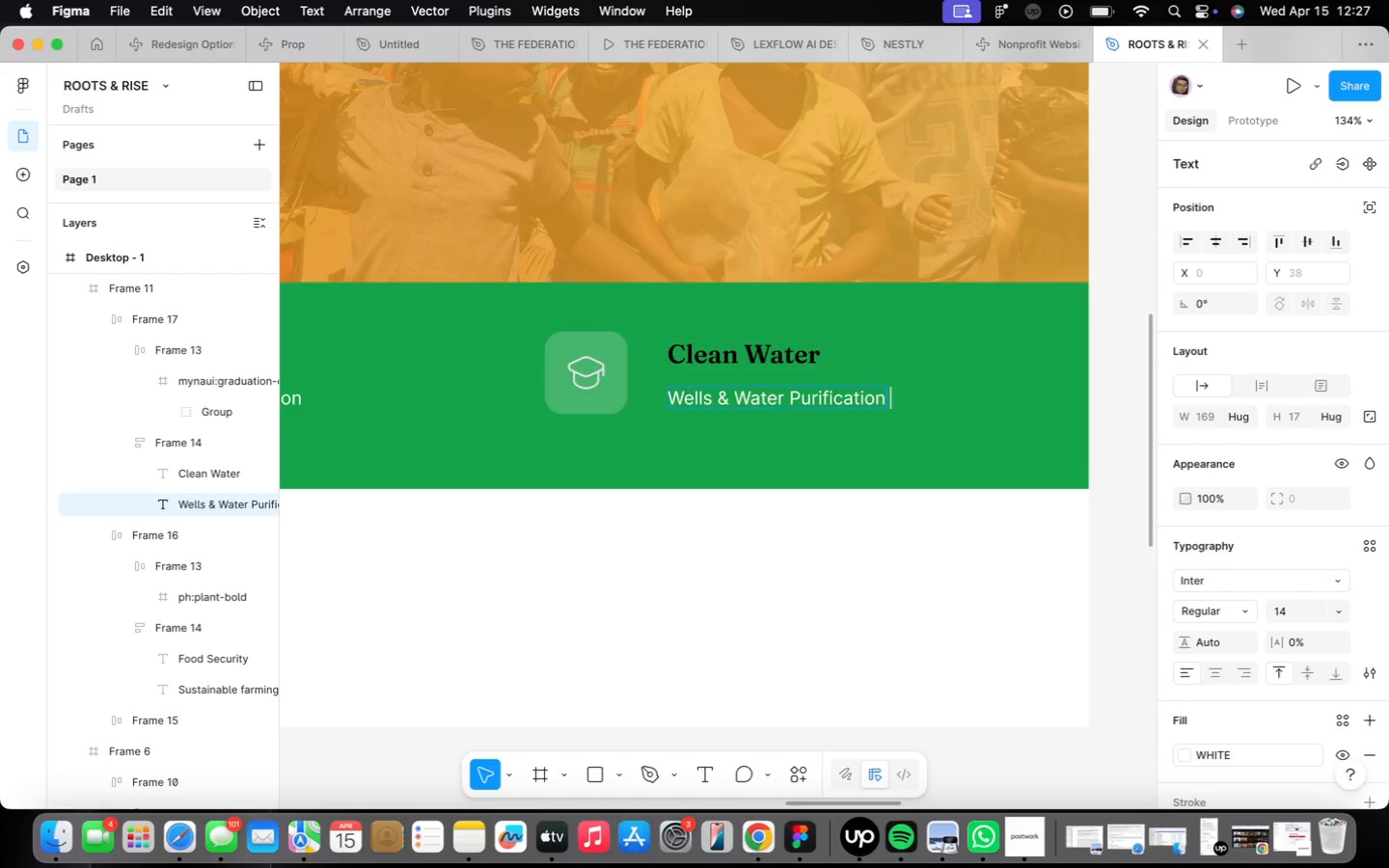 
type(System)
 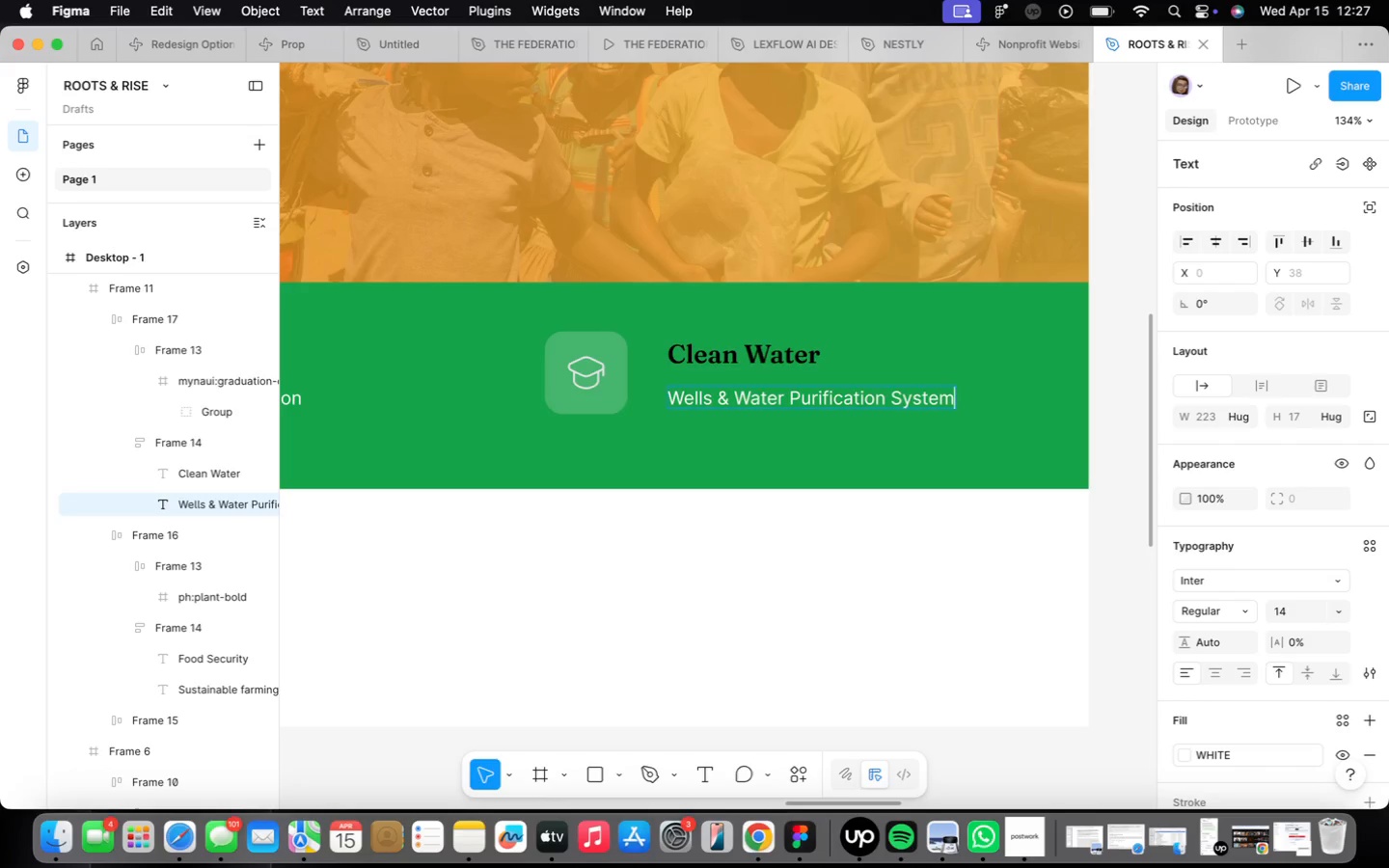 
wait(13.34)
 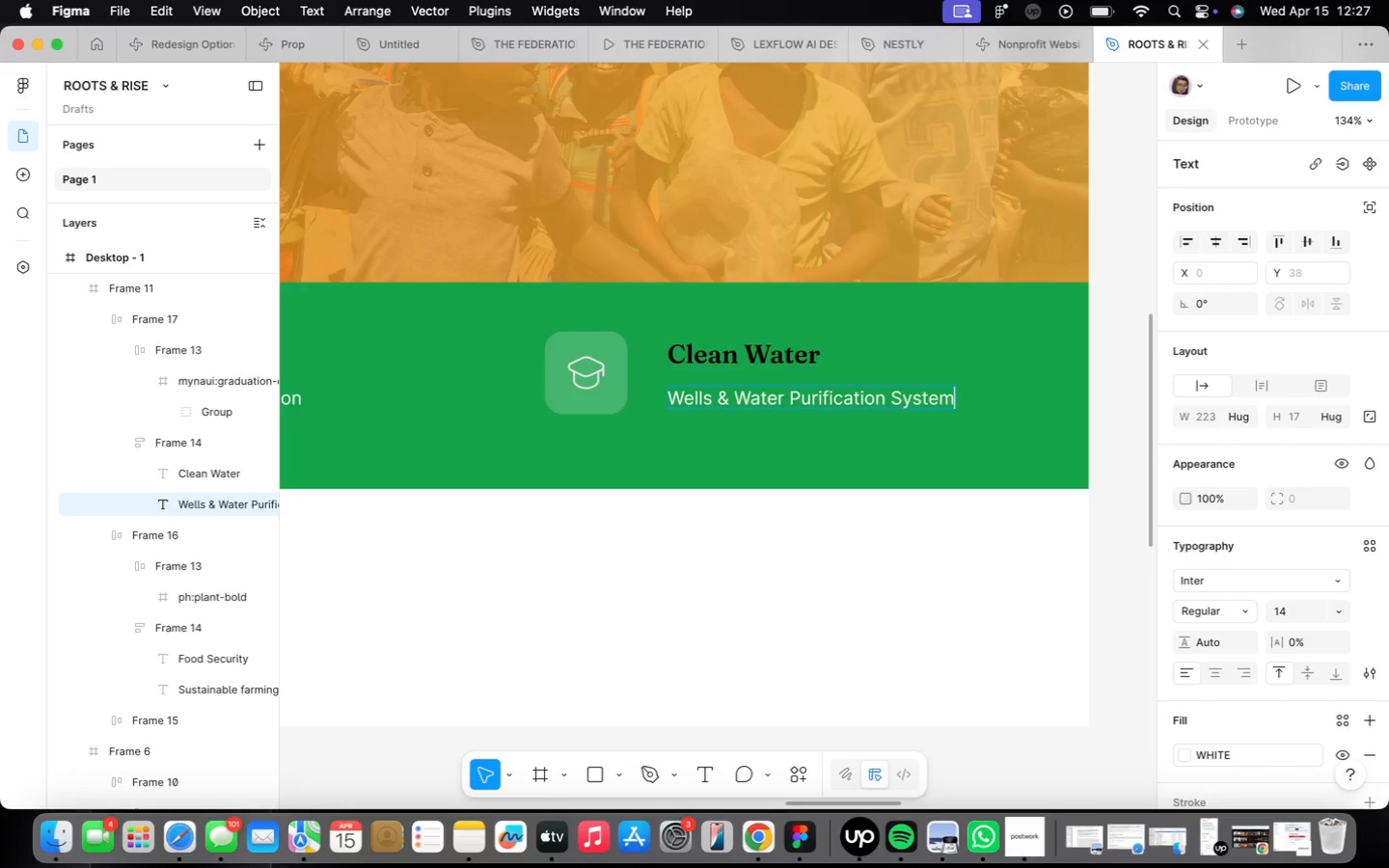 
left_click([843, 447])
 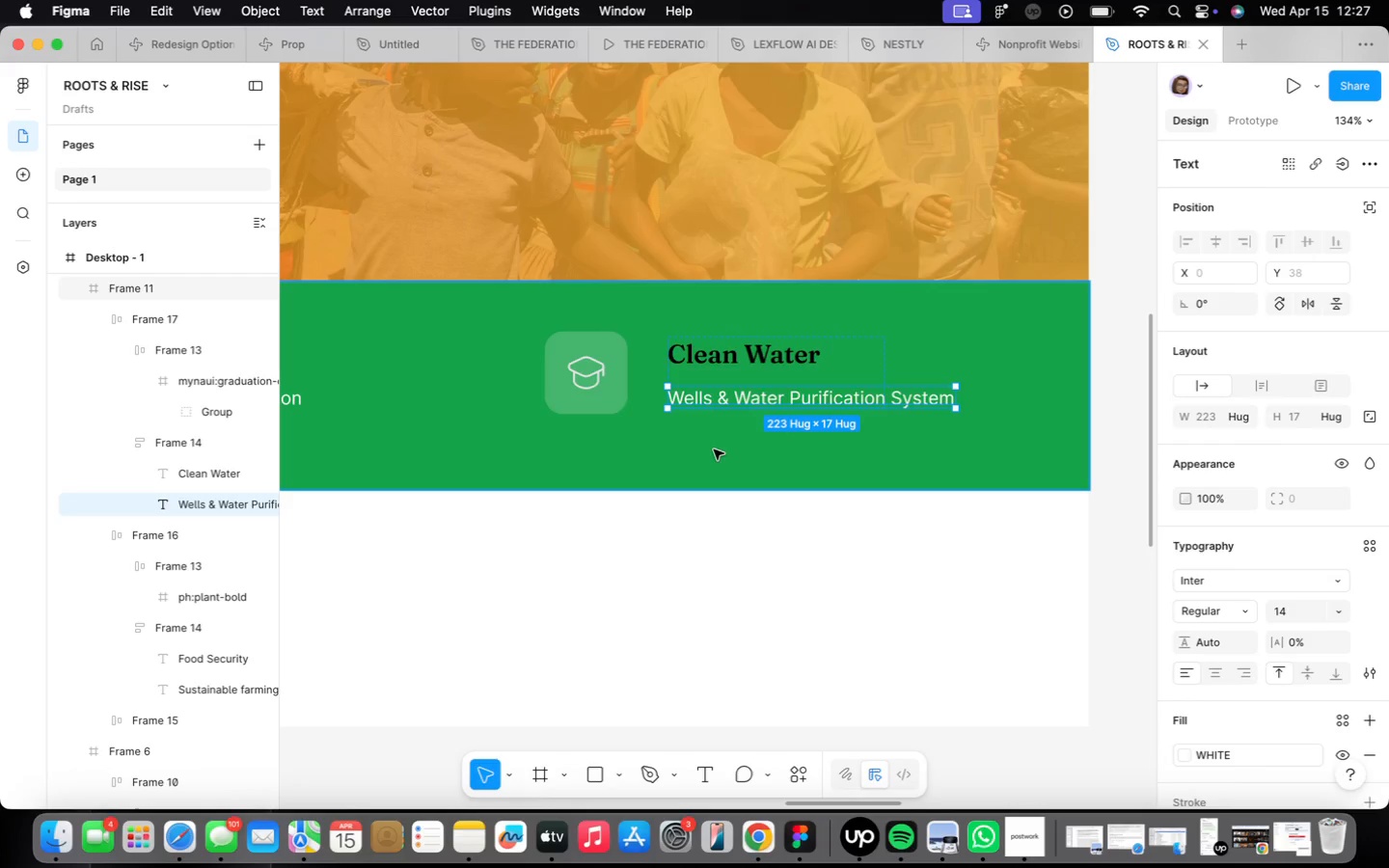 
left_click([713, 449])
 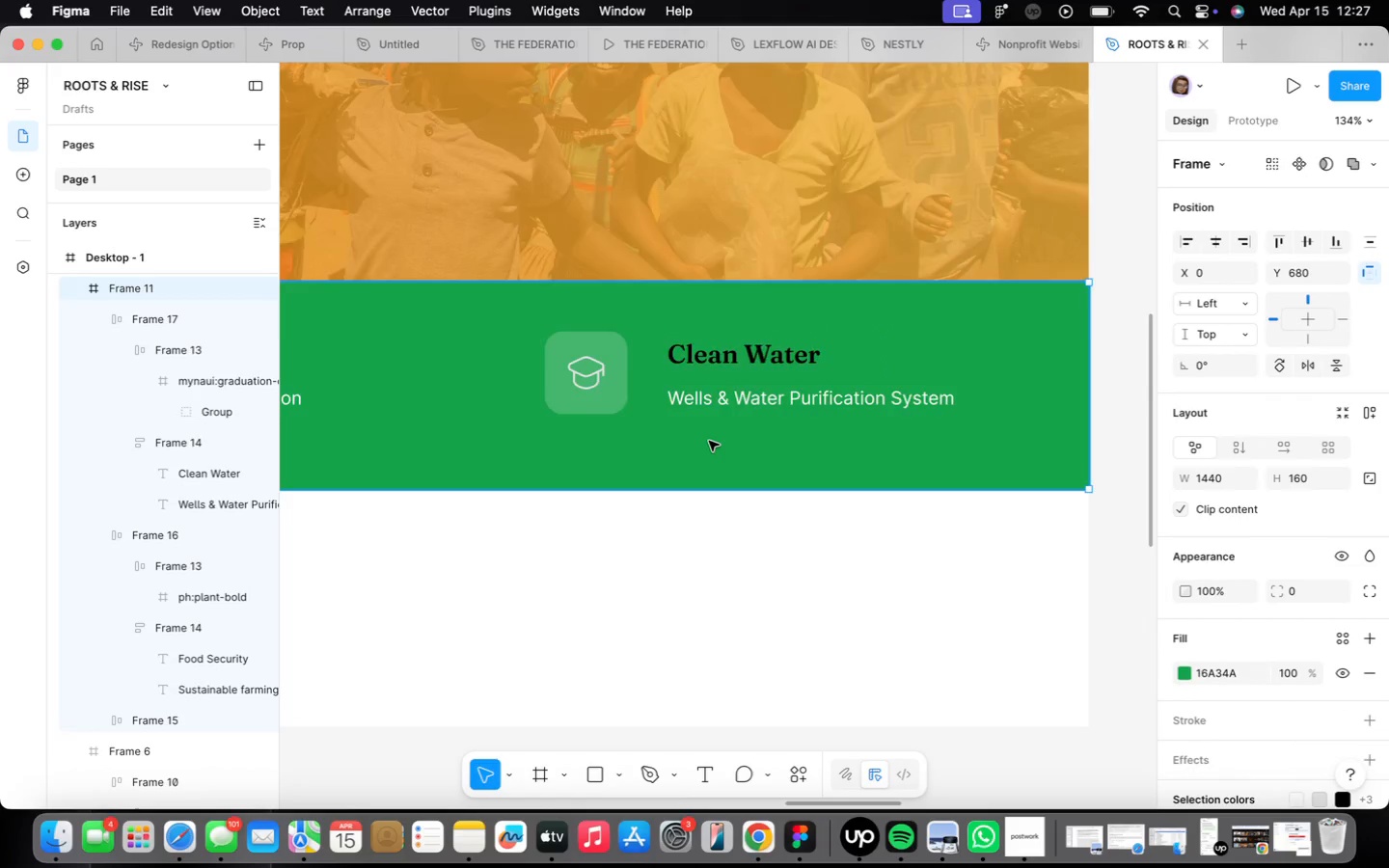 
scroll: coordinate [709, 441], scroll_direction: down, amount: 5.0
 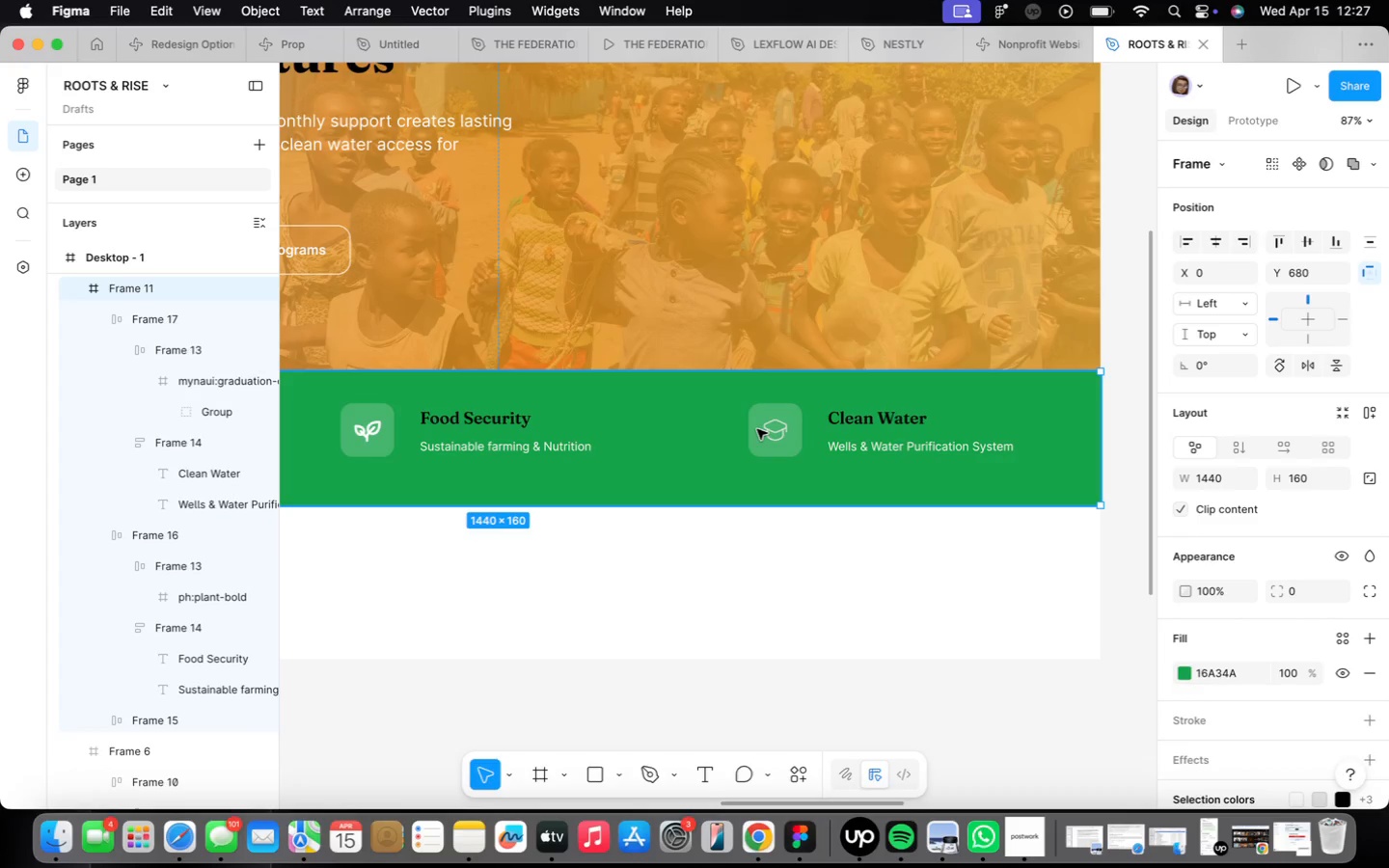 
wait(12.4)
 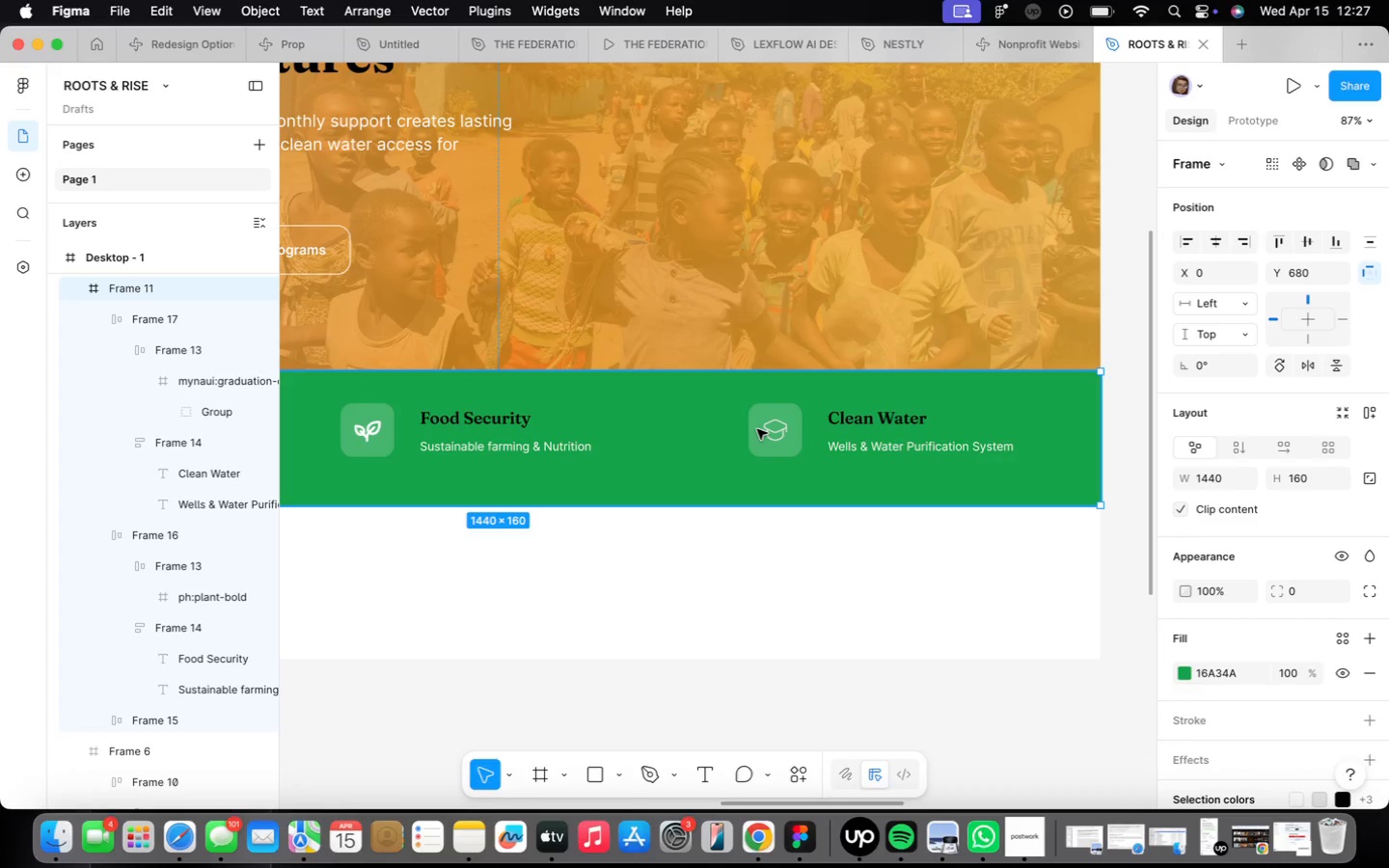 
left_click_drag(start_coordinate=[770, 436], to_coordinate=[771, 443])
 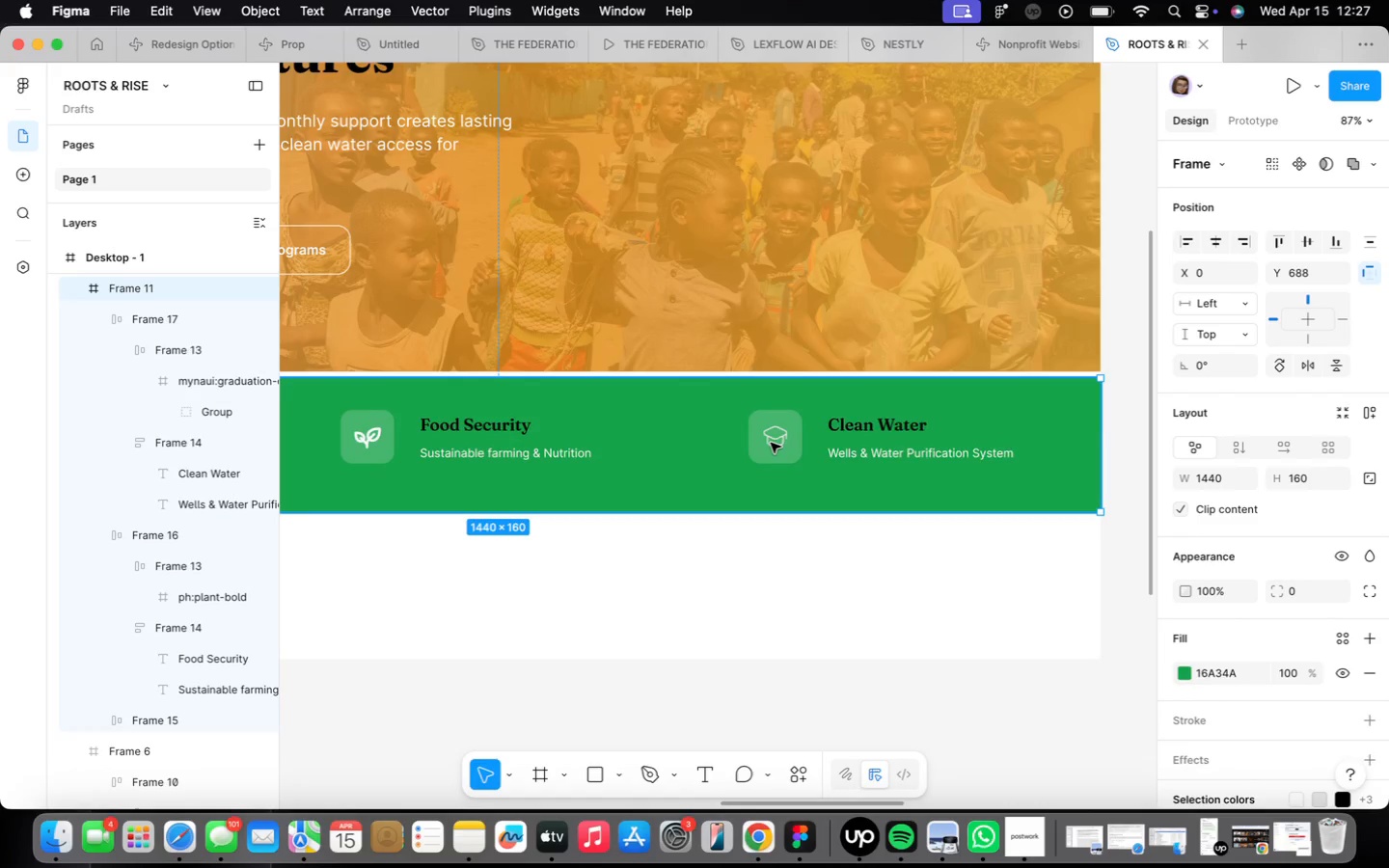 
double_click([771, 443])
 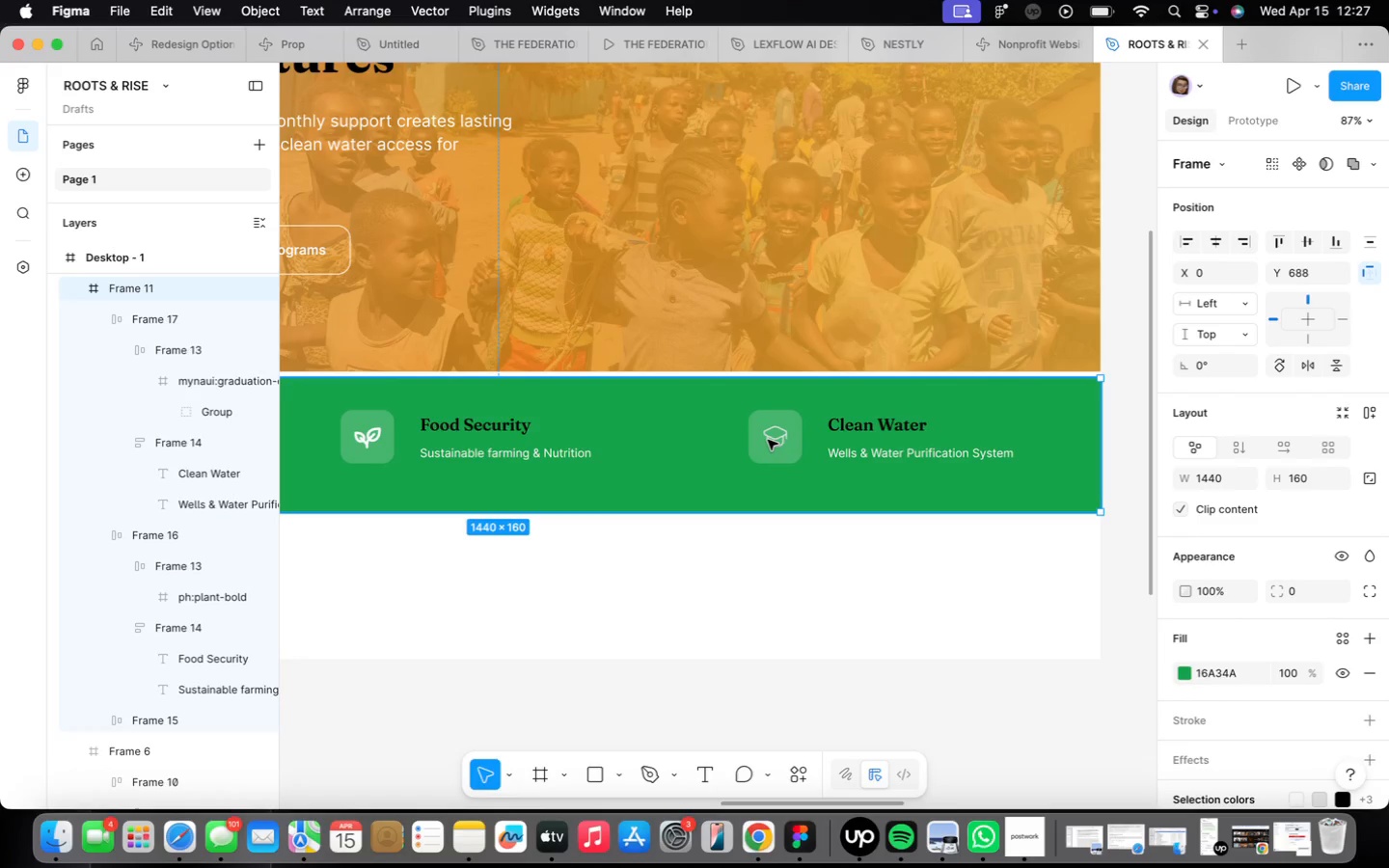 
key(Meta+CommandLeft)
 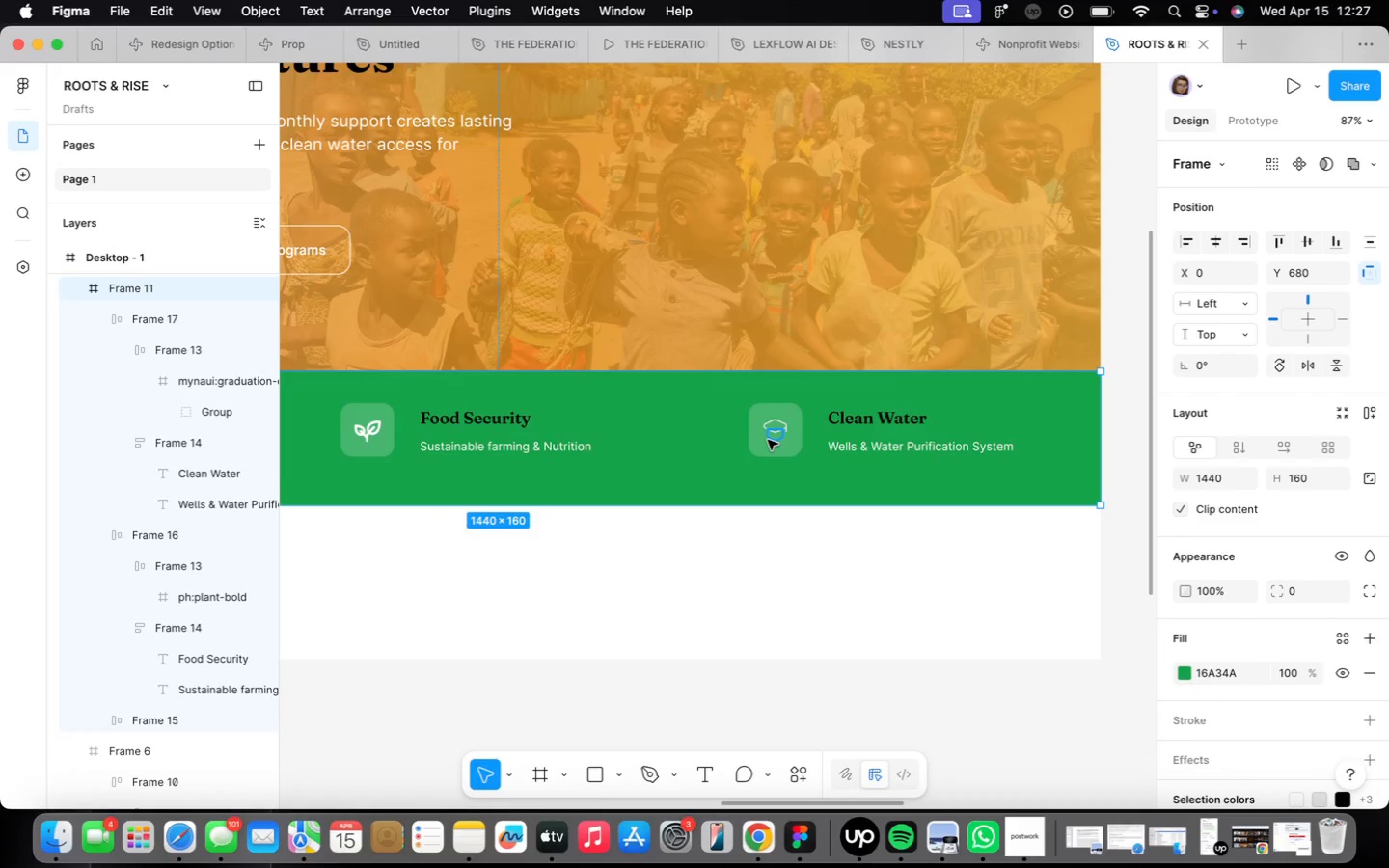 
key(Meta+Z)
 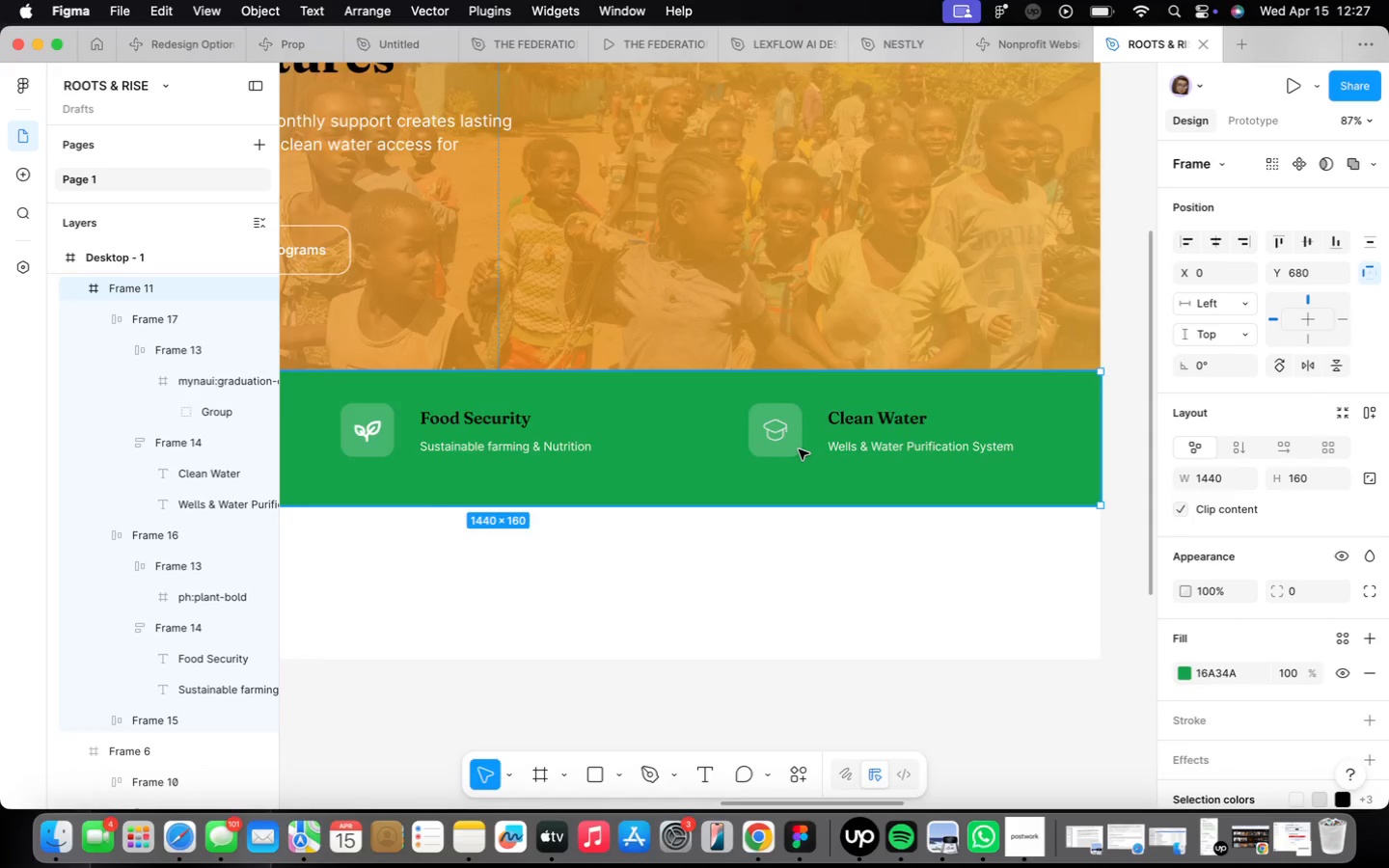 
scroll: coordinate [798, 447], scroll_direction: up, amount: 17.0
 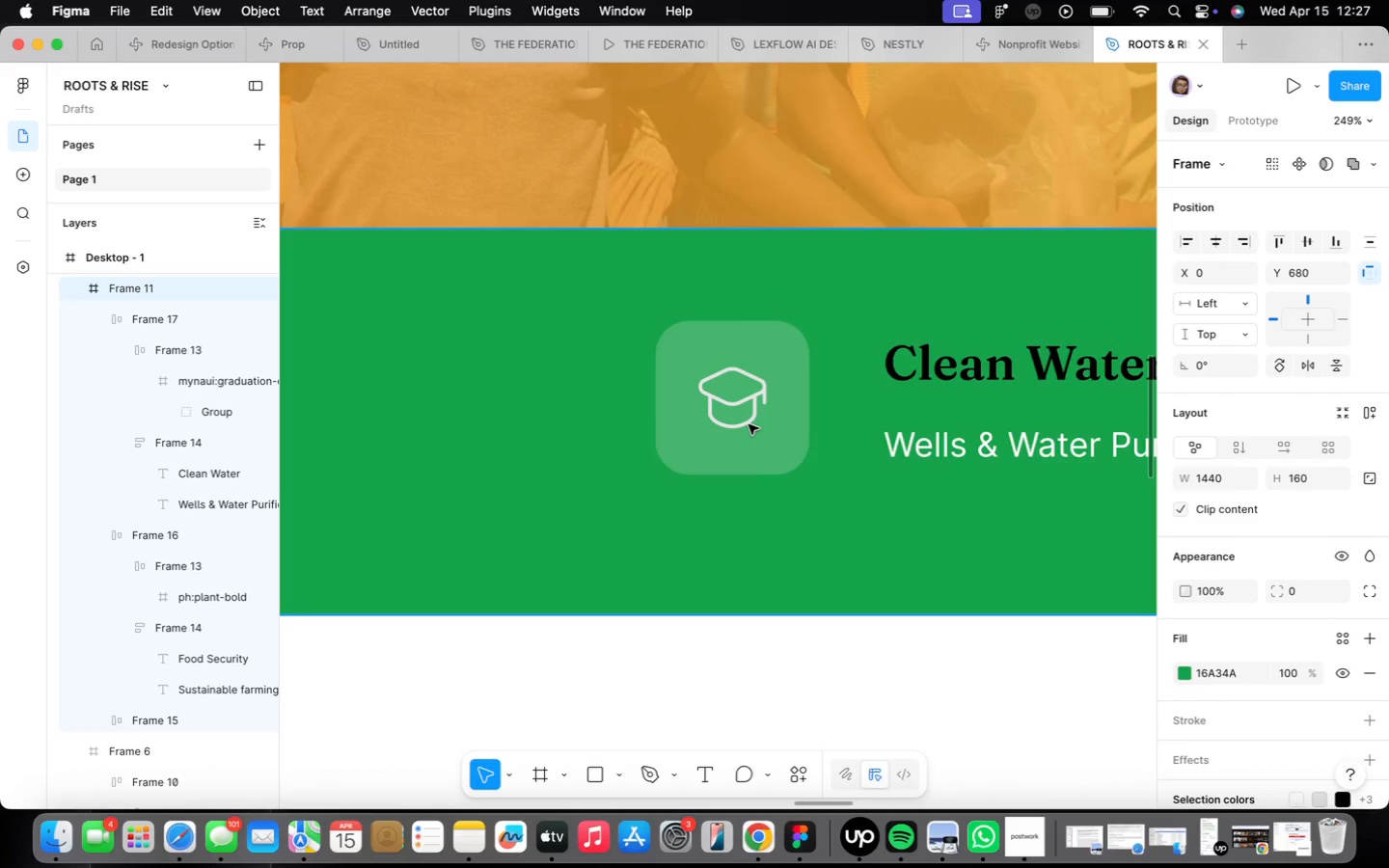 
double_click([749, 424])
 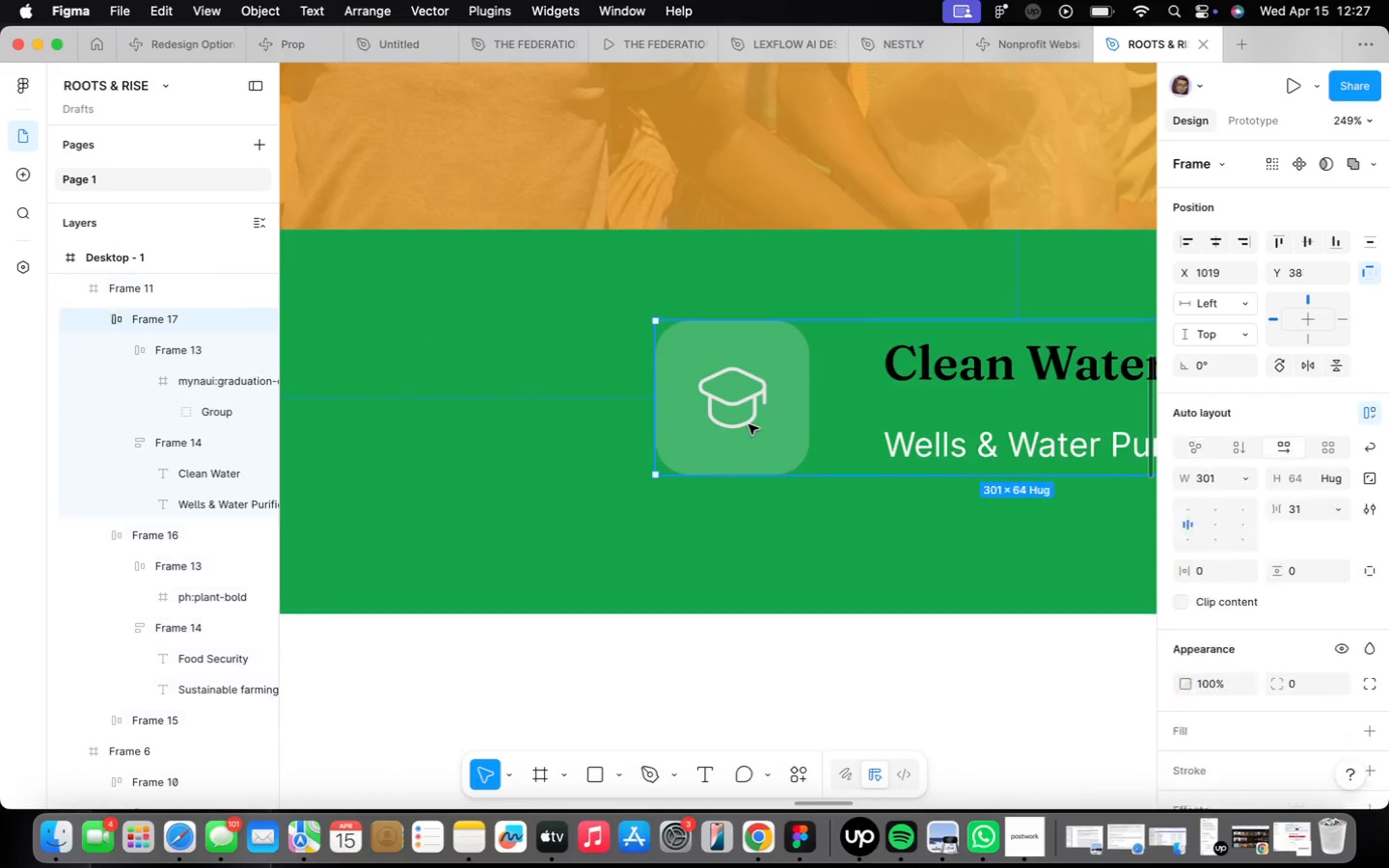 
triple_click([749, 424])
 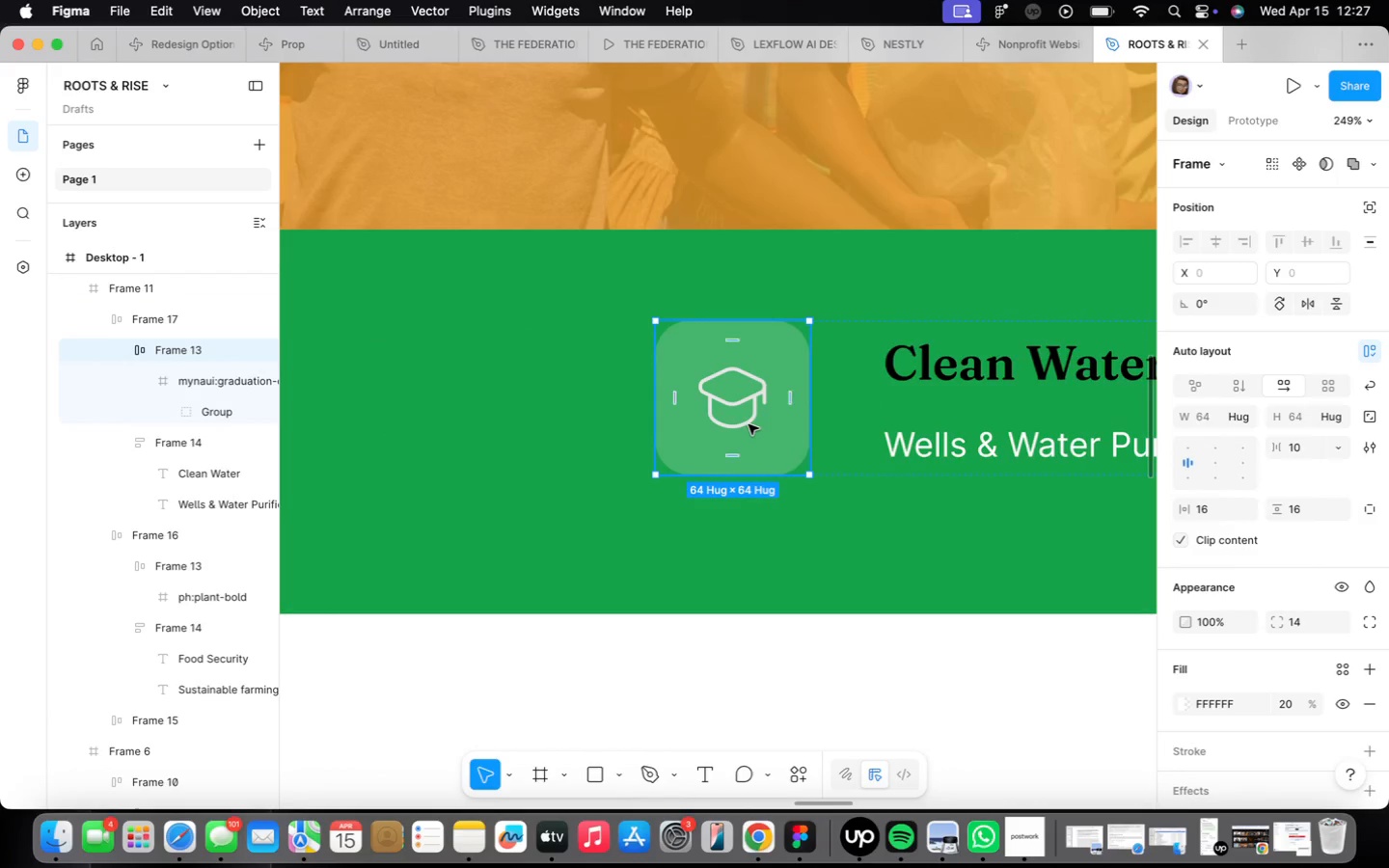 
triple_click([749, 424])
 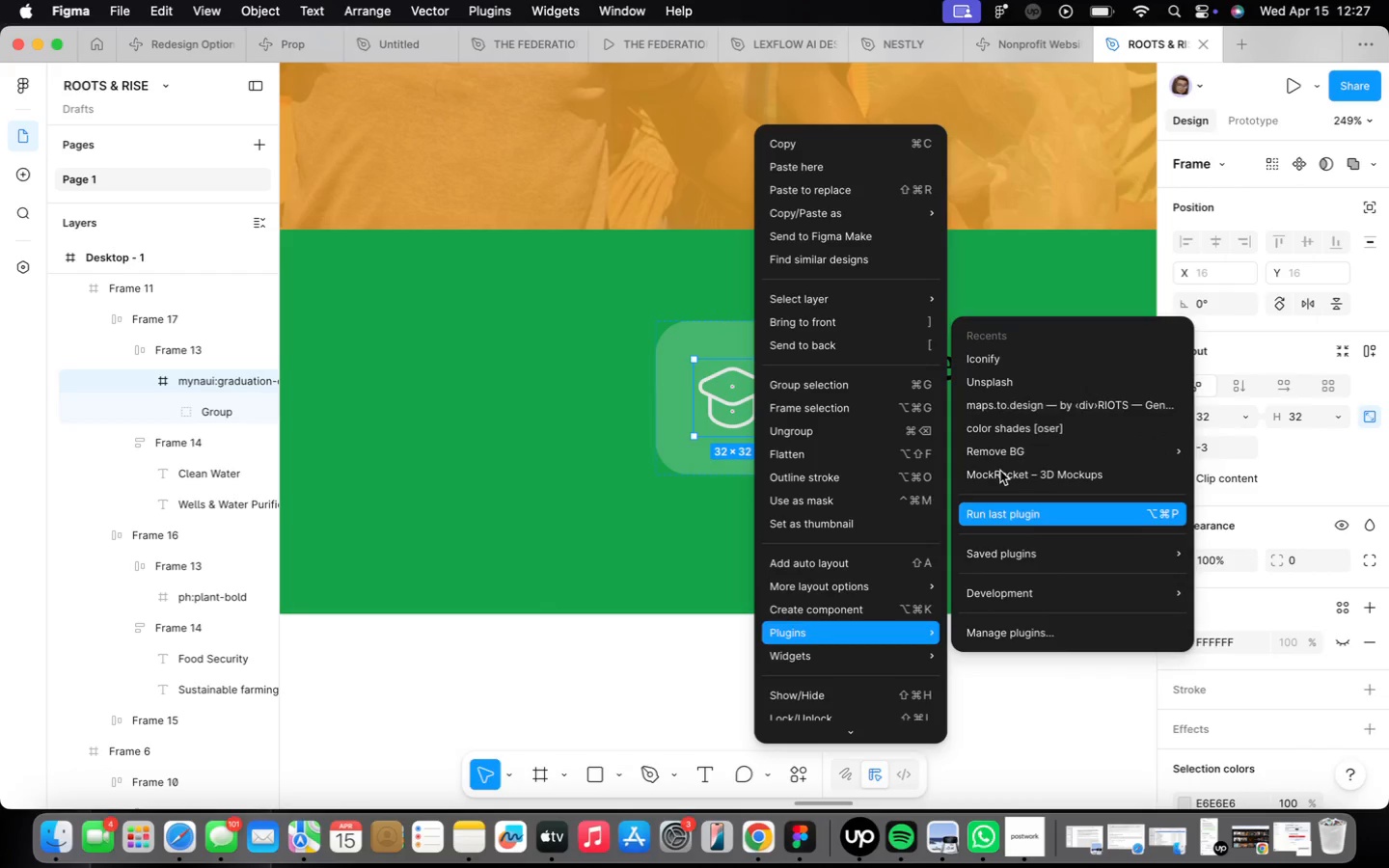 
left_click_drag(start_coordinate=[978, 361], to_coordinate=[984, 375])
 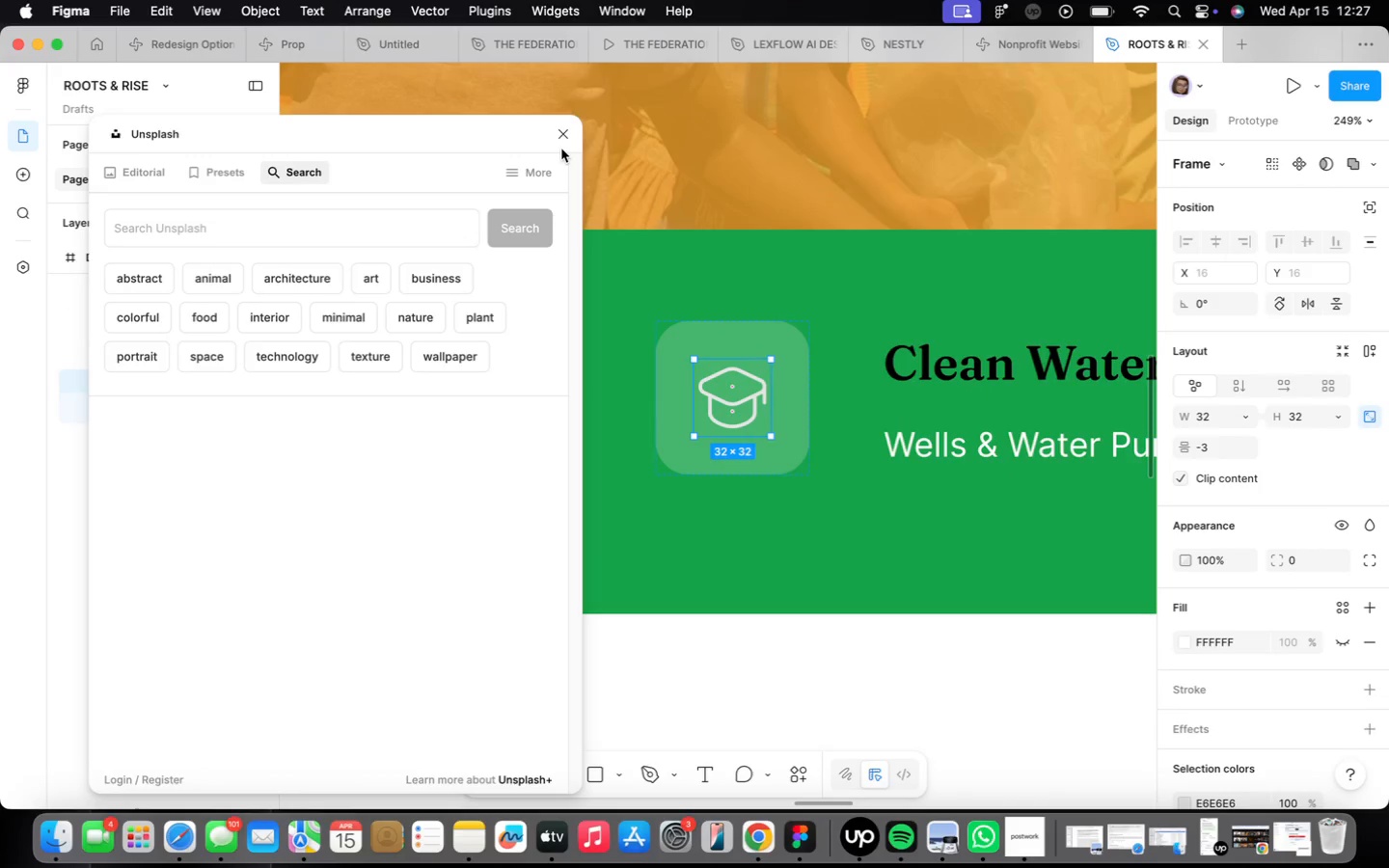 
left_click([568, 126])
 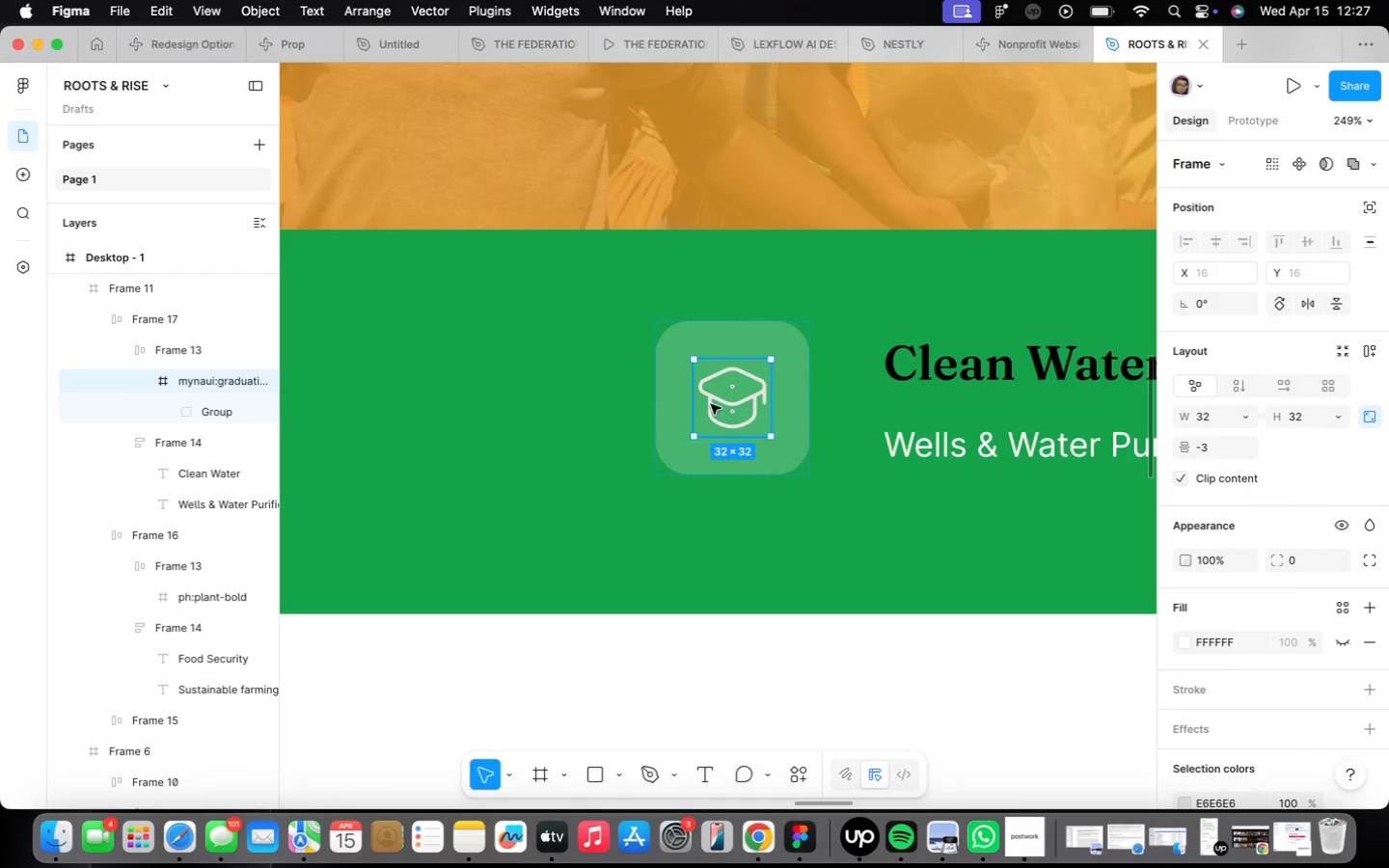 
right_click([715, 405])
 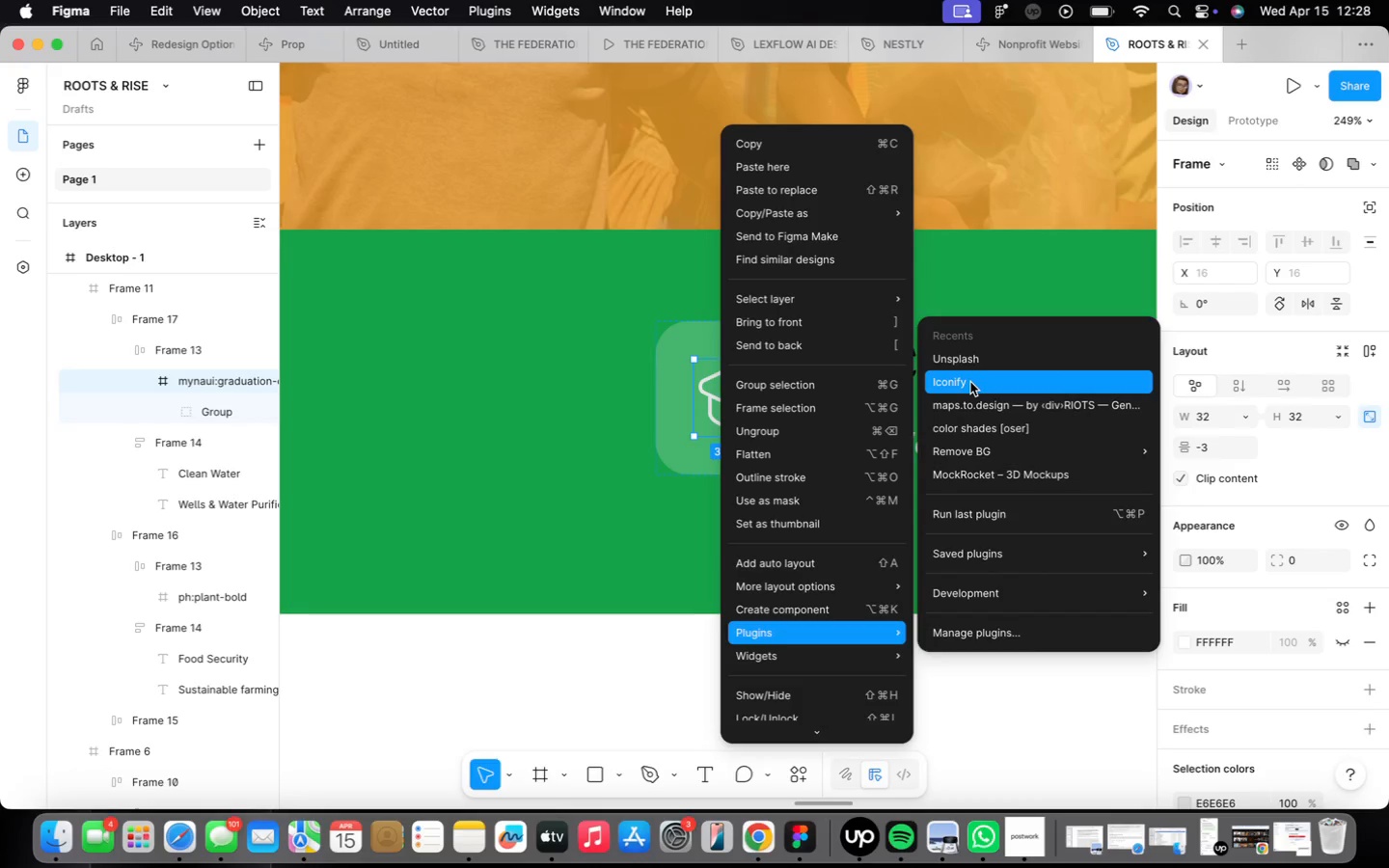 
wait(6.59)
 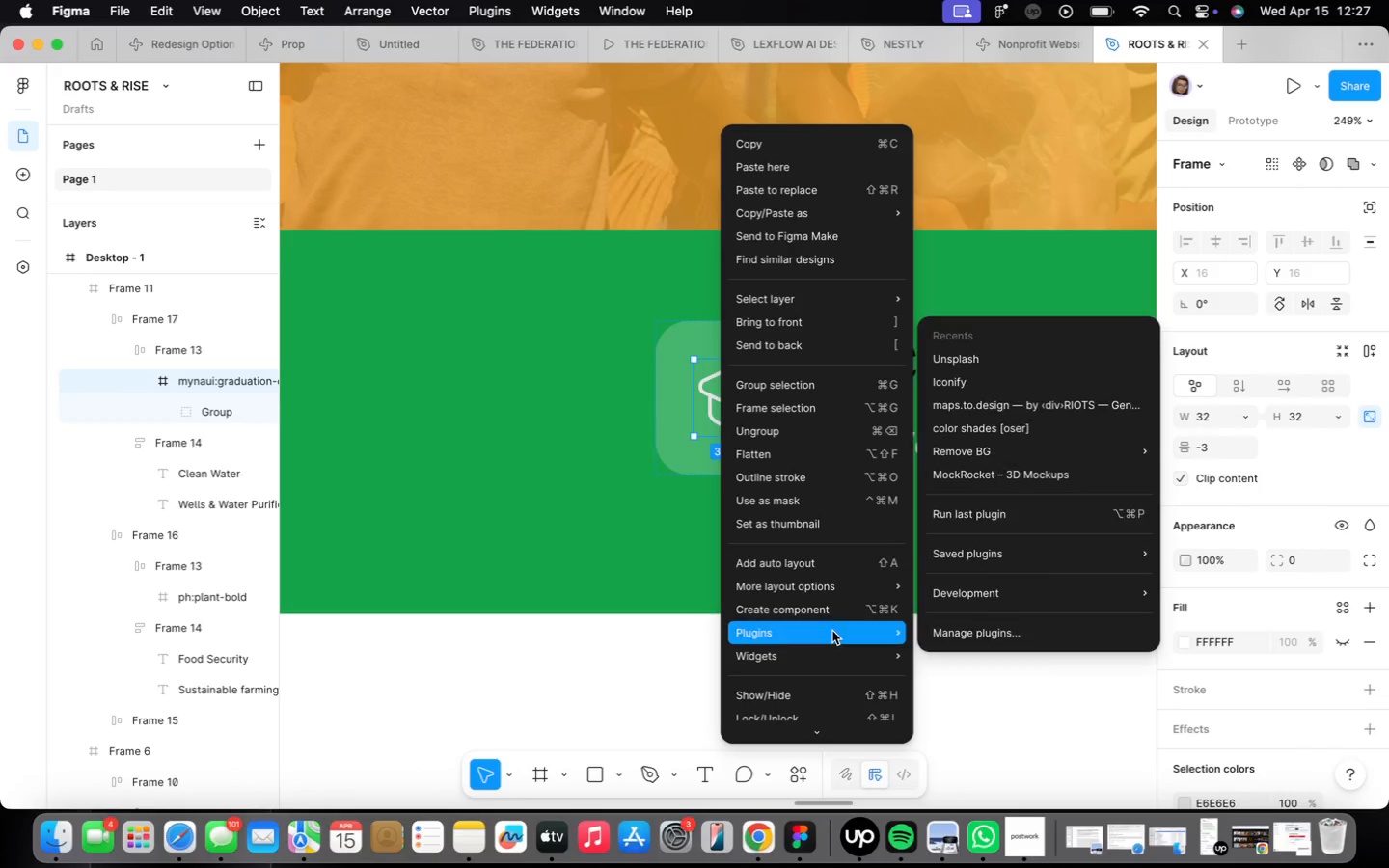 
left_click([736, 153])
 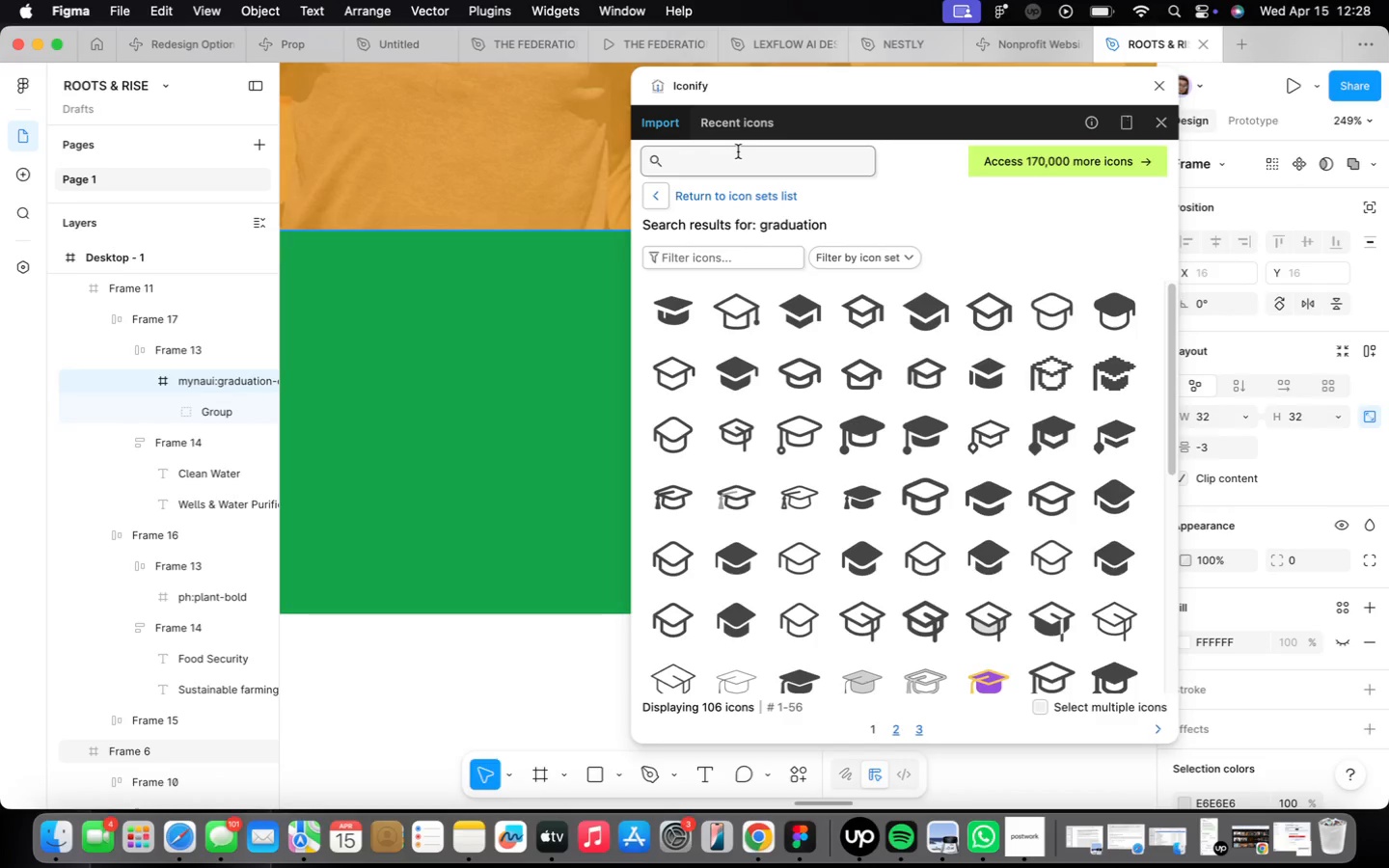 
type(water)
 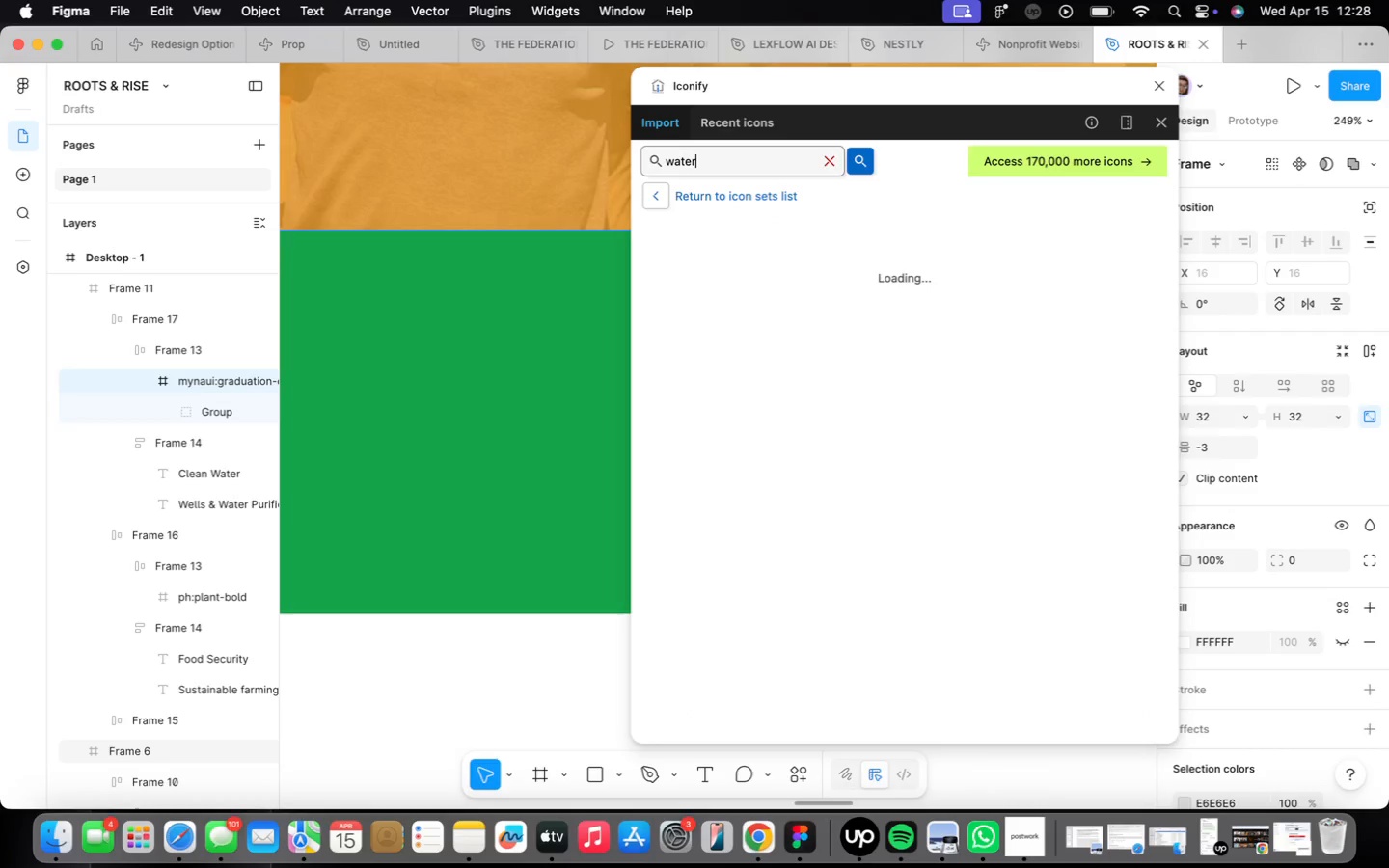 
key(Enter)
 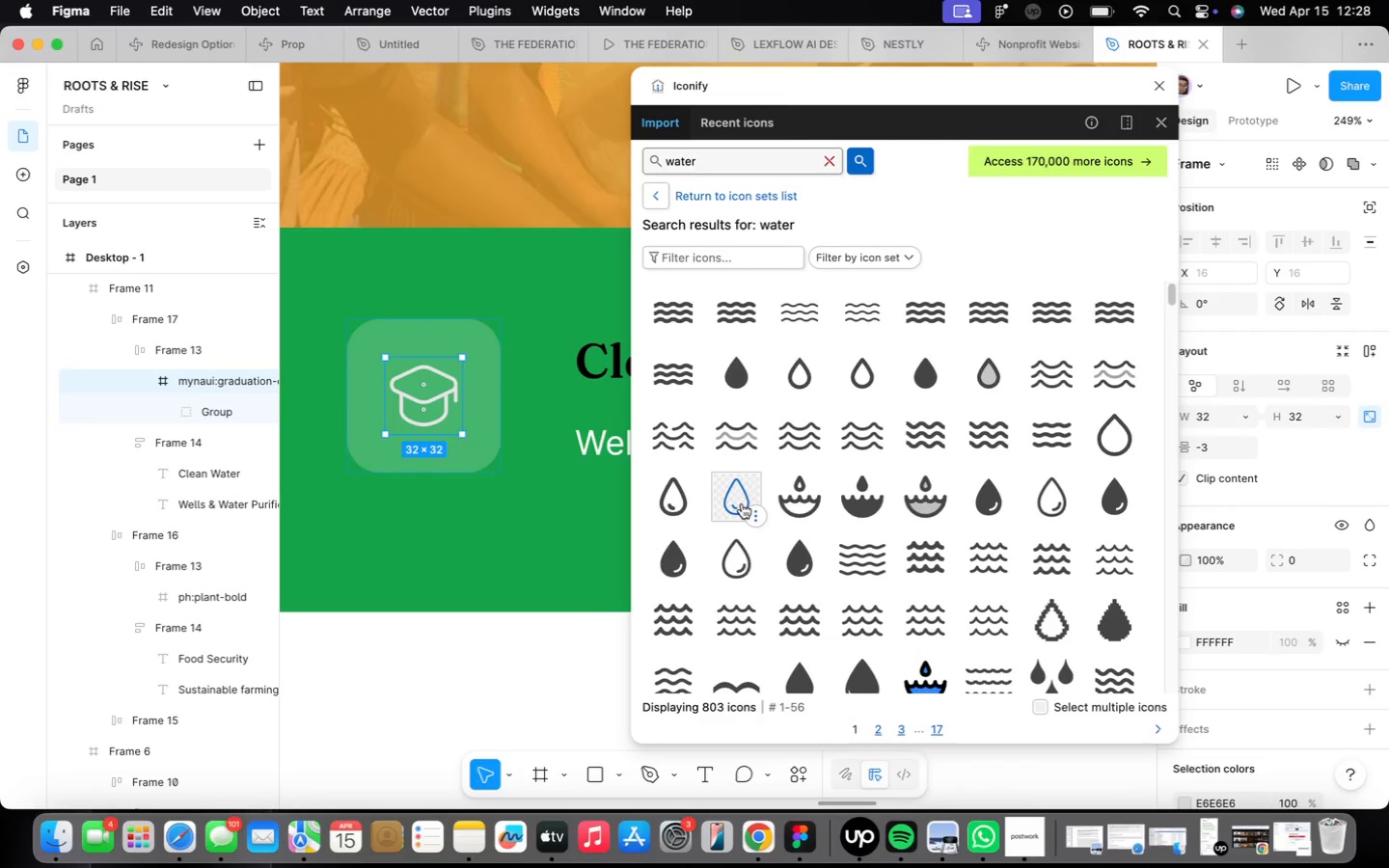 
wait(5.11)
 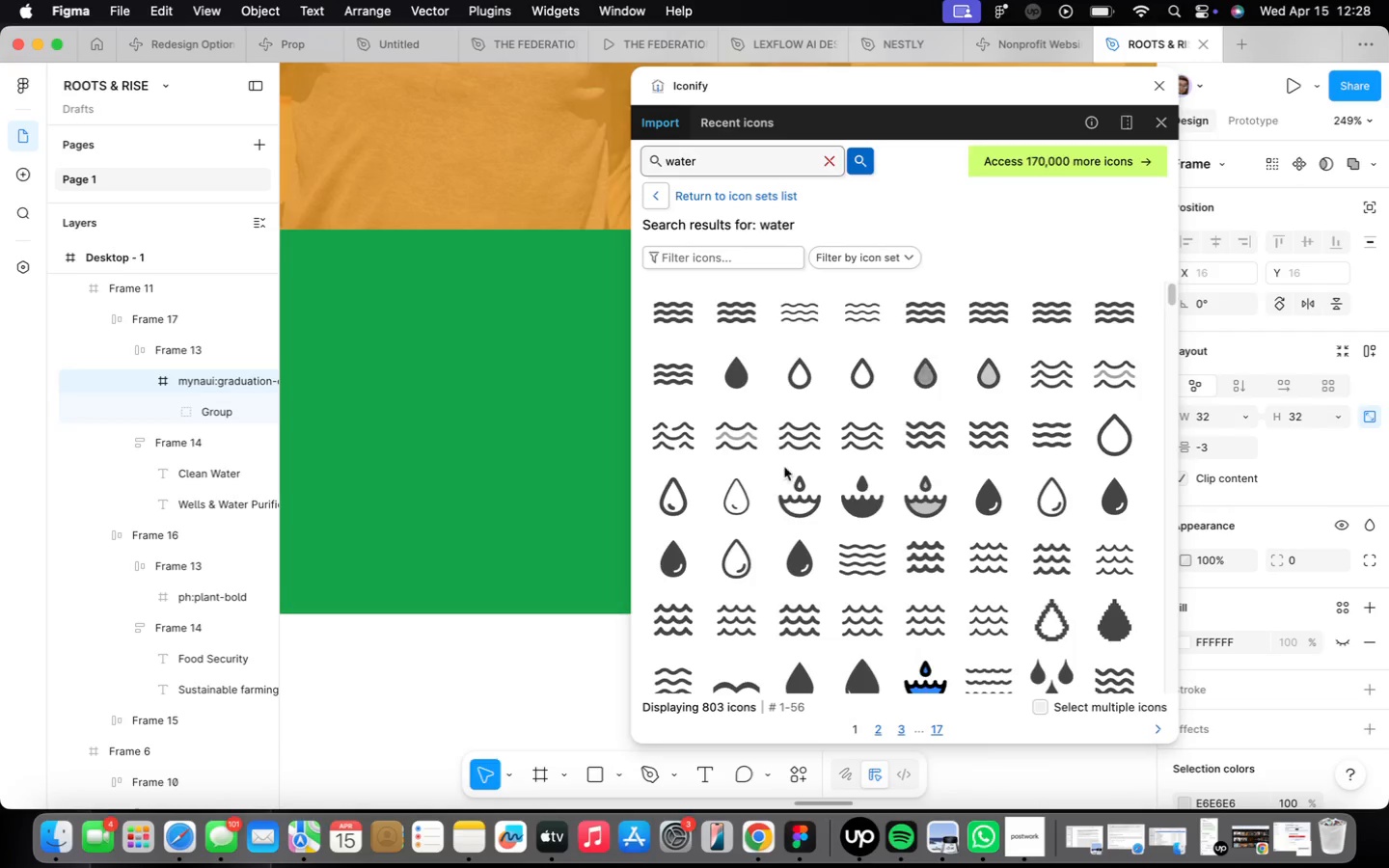 
left_click([1105, 429])
 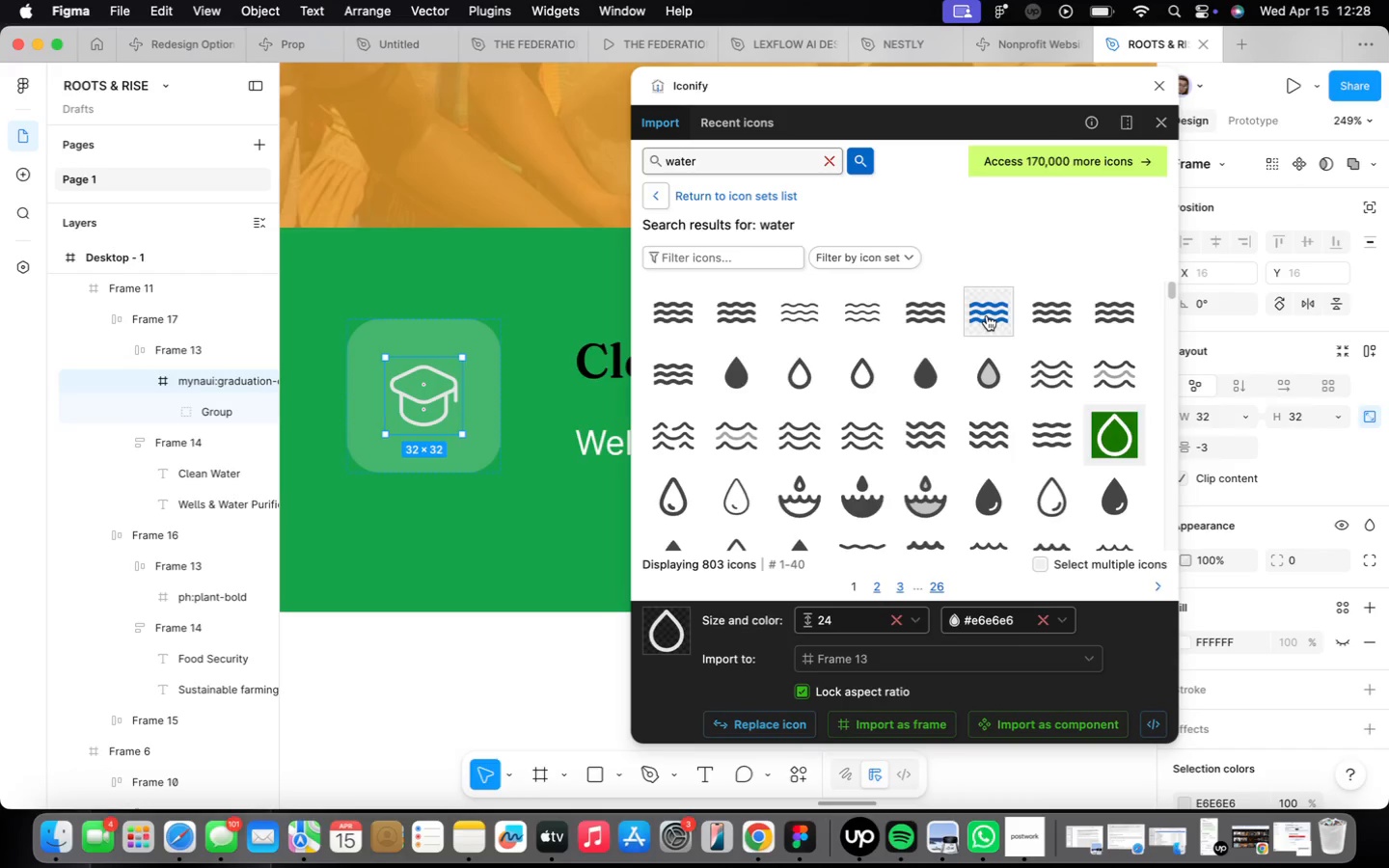 
left_click([776, 715])
 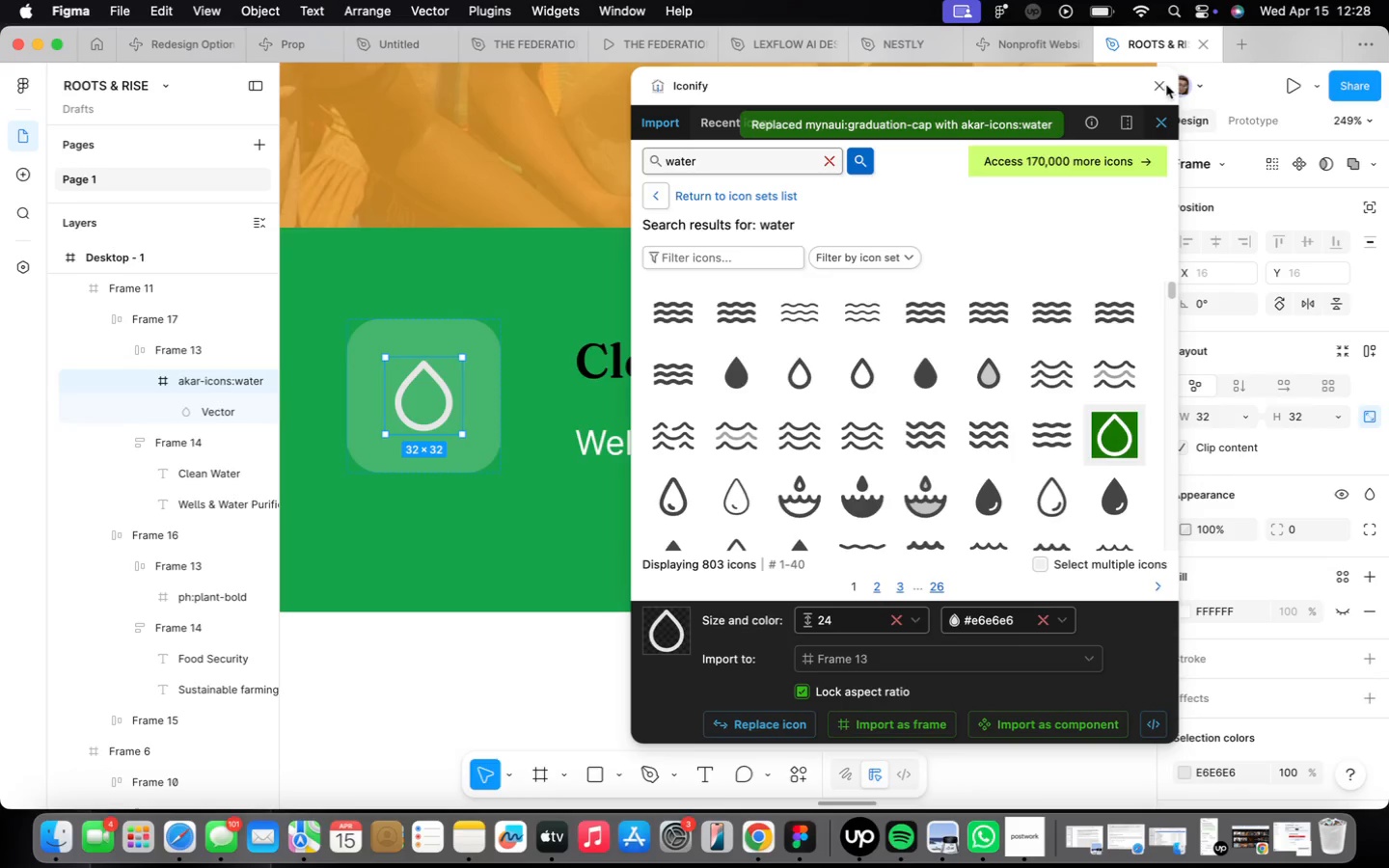 
left_click([1161, 95])
 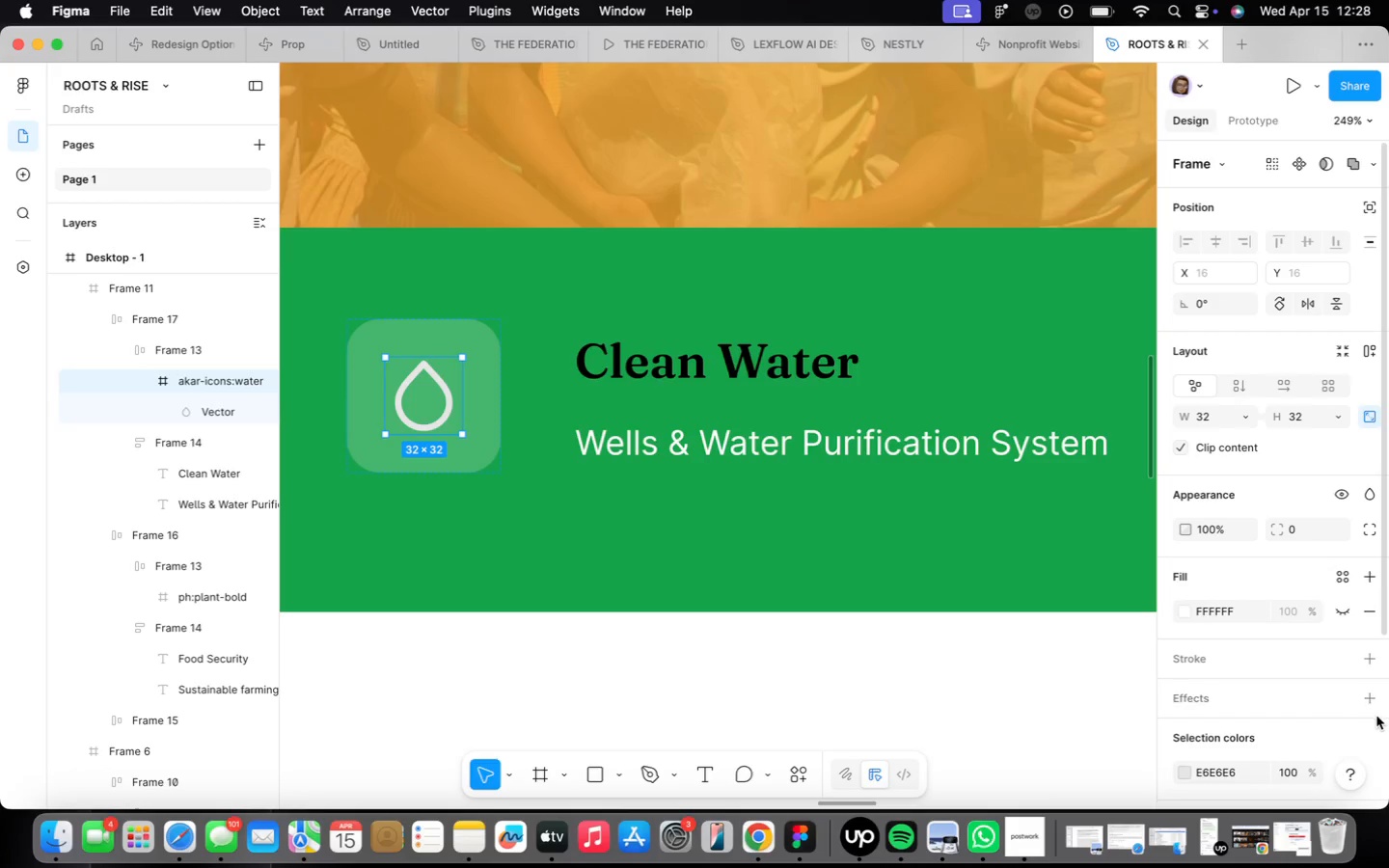 
scroll: coordinate [1376, 716], scroll_direction: down, amount: 23.0
 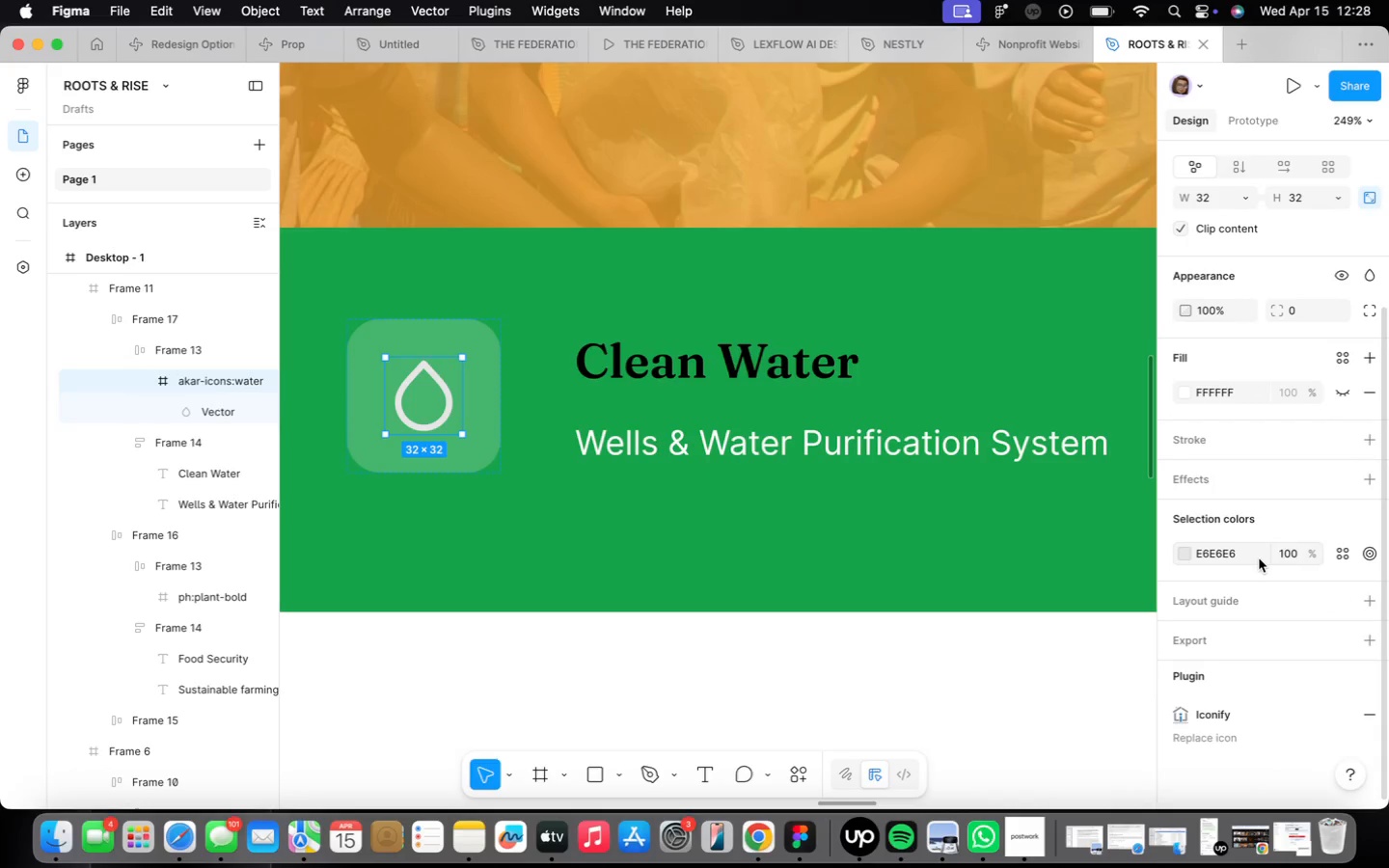 
left_click([1258, 558])
 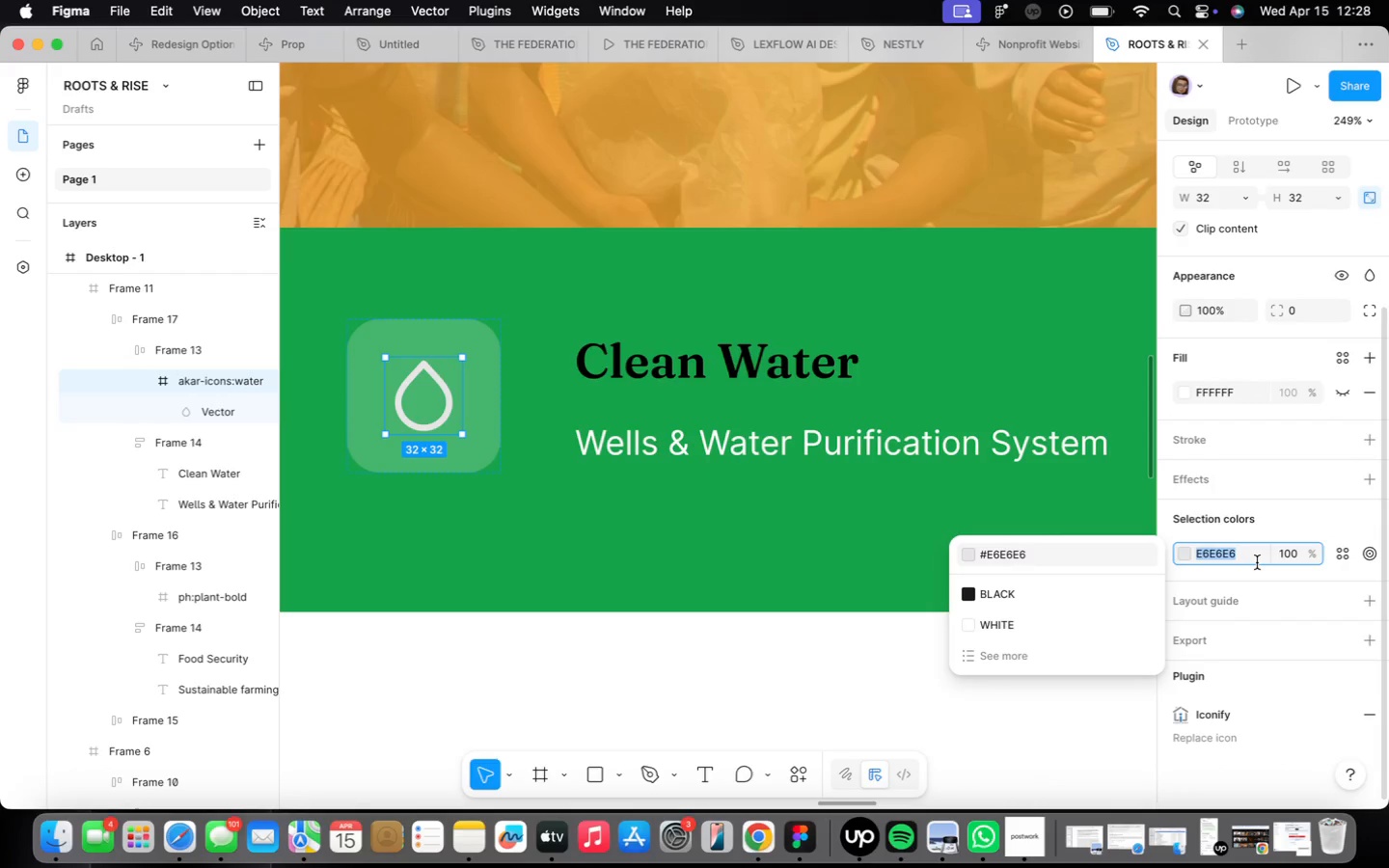 
type(ffffff)
 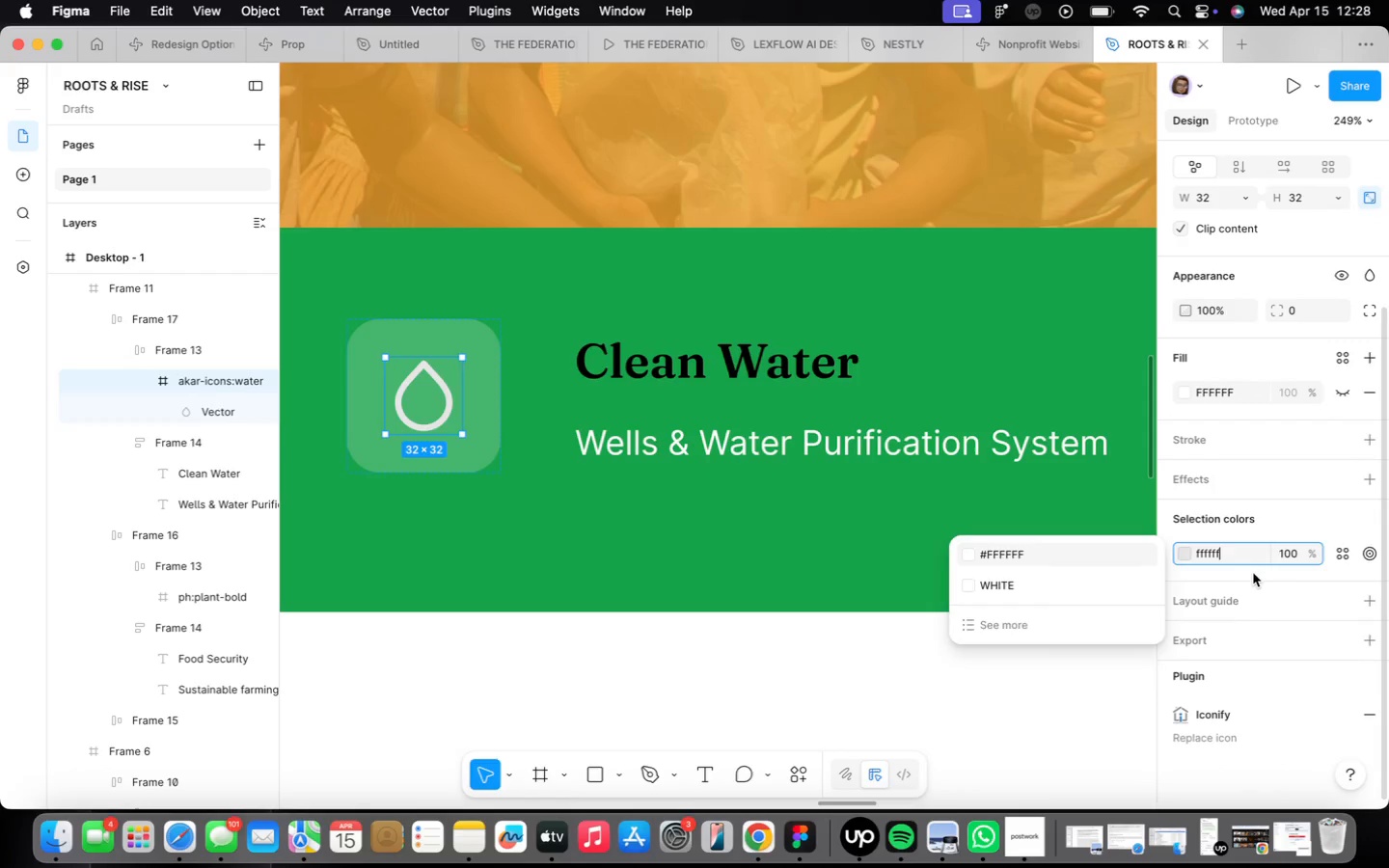 
key(Enter)
 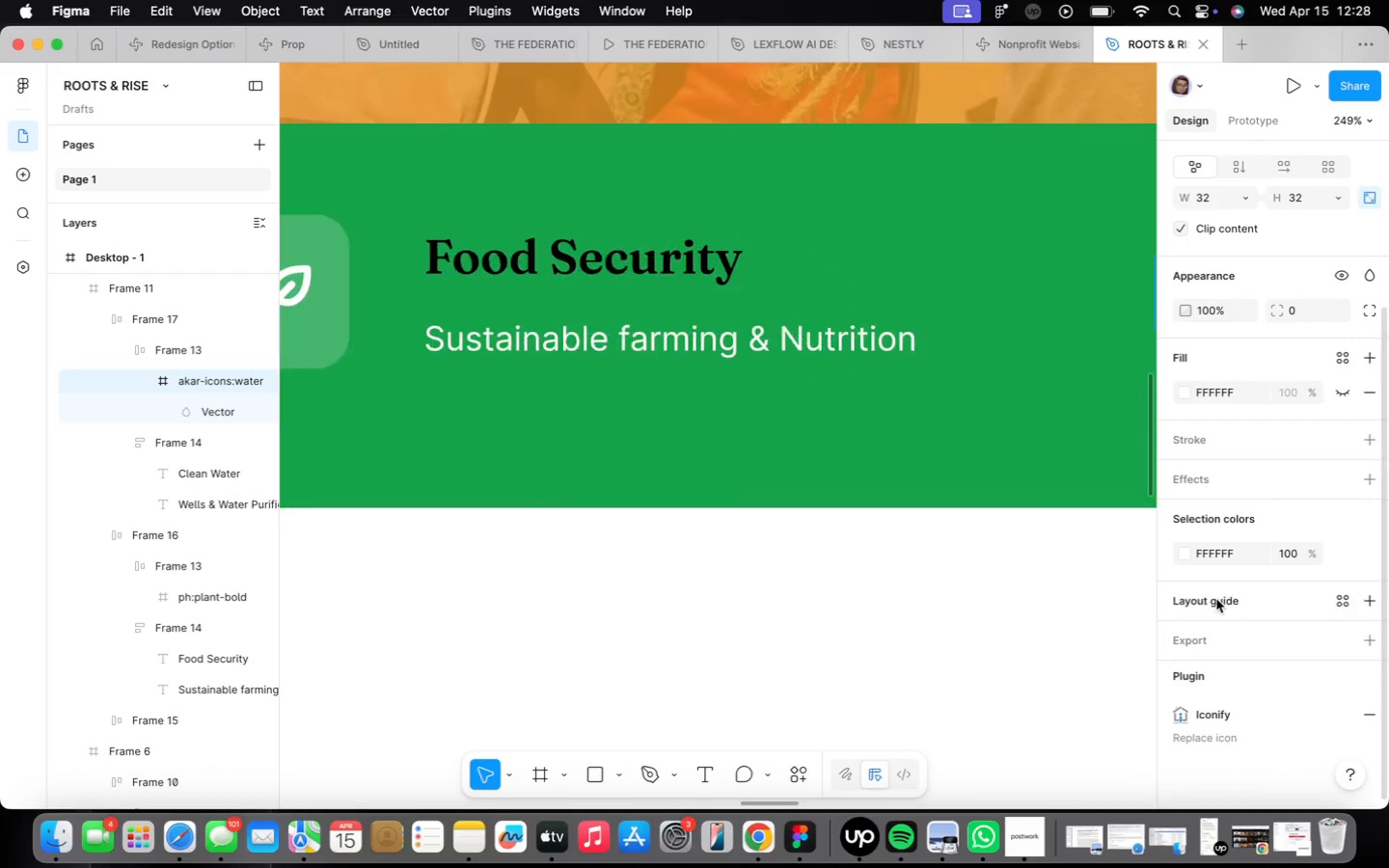 
scroll: coordinate [671, 620], scroll_direction: down, amount: 5.0
 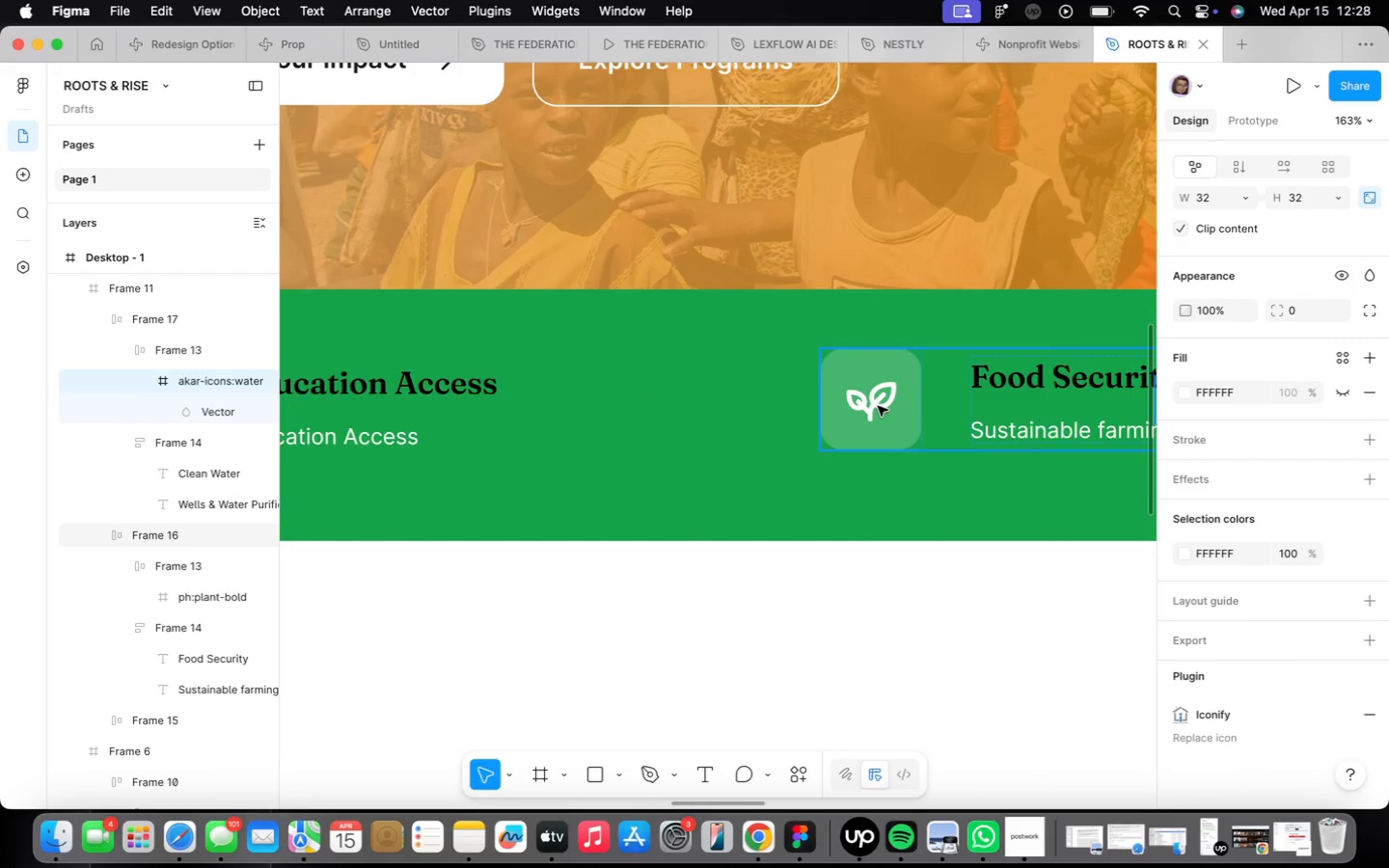 
double_click([878, 406])
 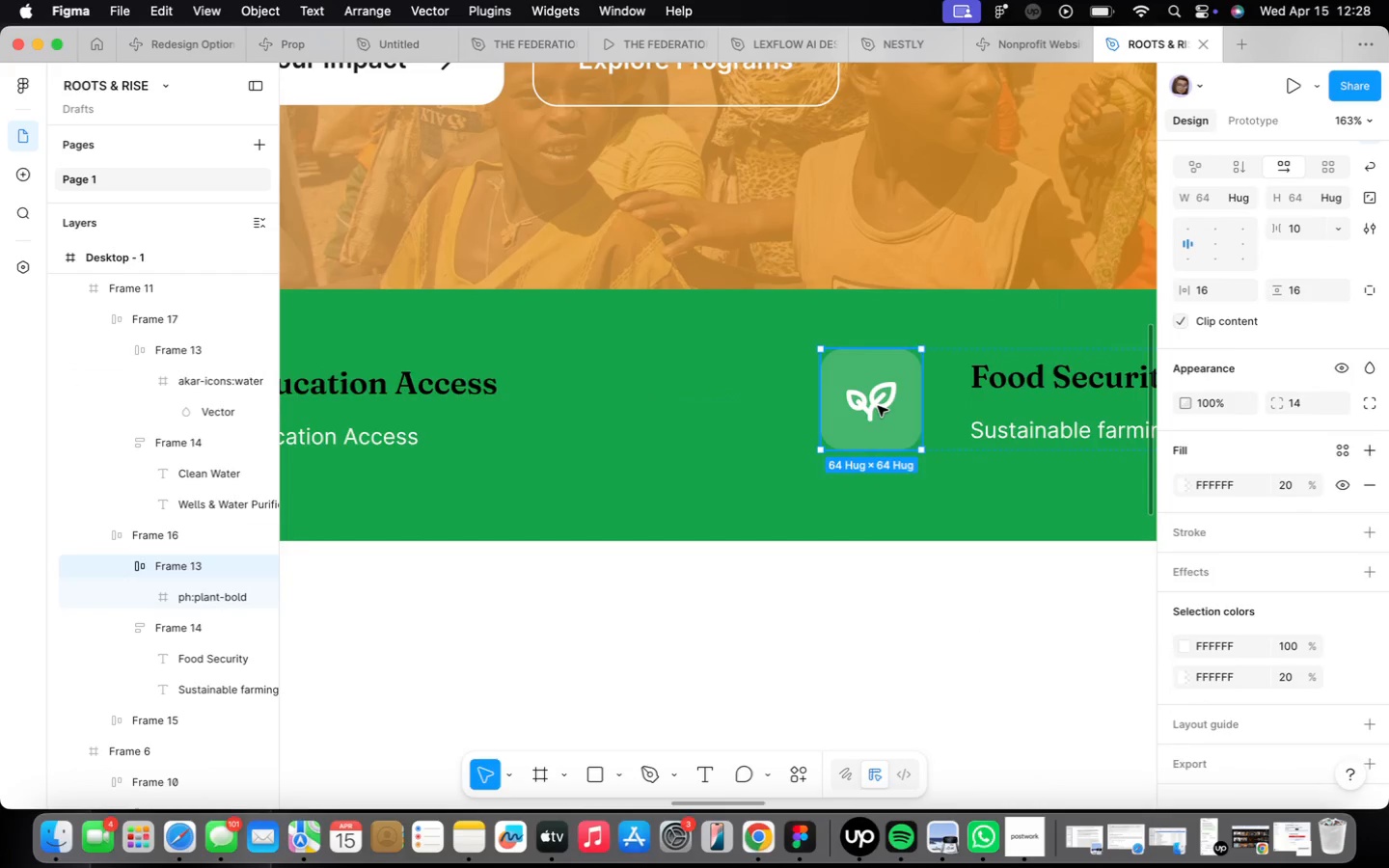 
triple_click([878, 406])
 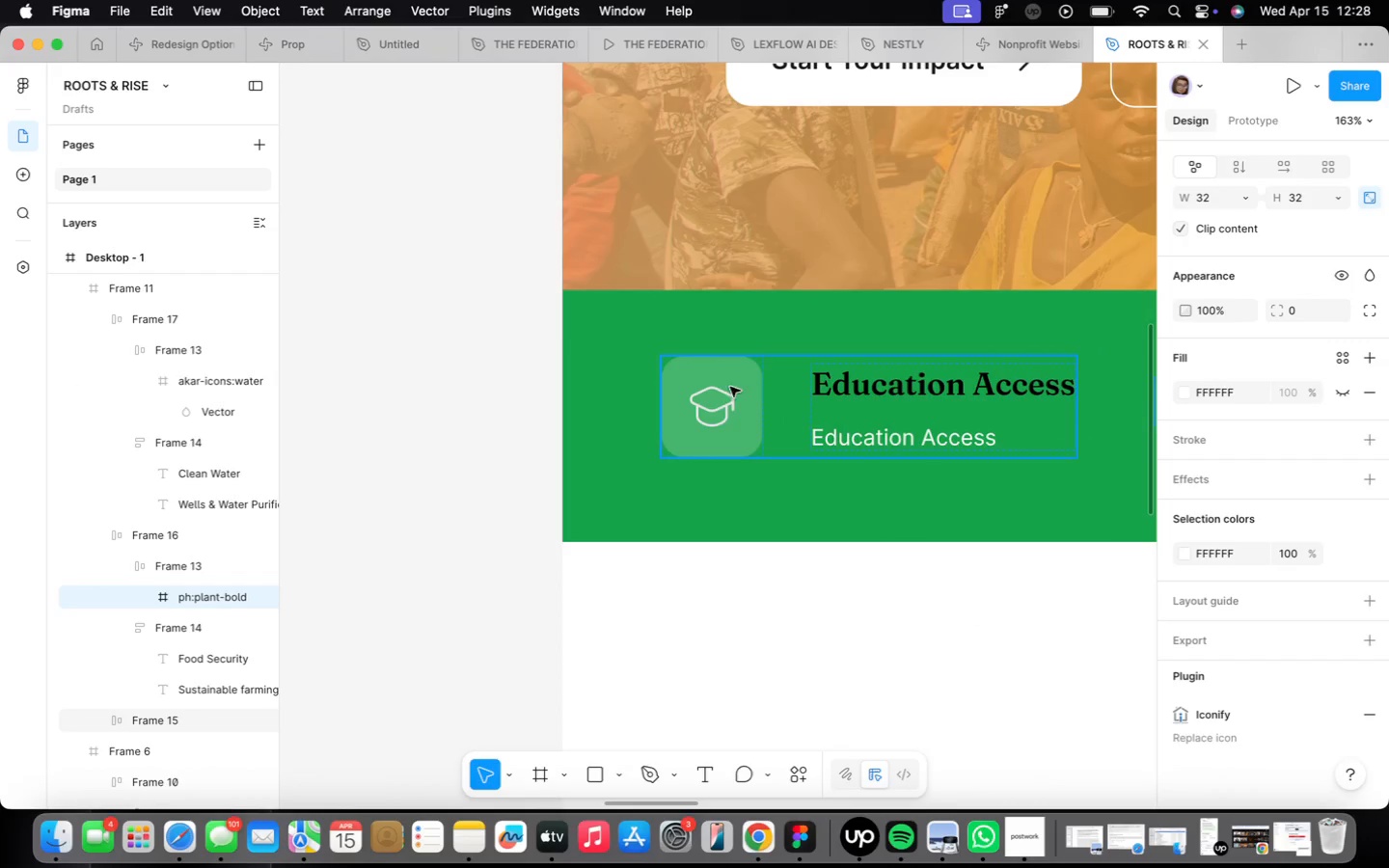 
double_click([703, 403])
 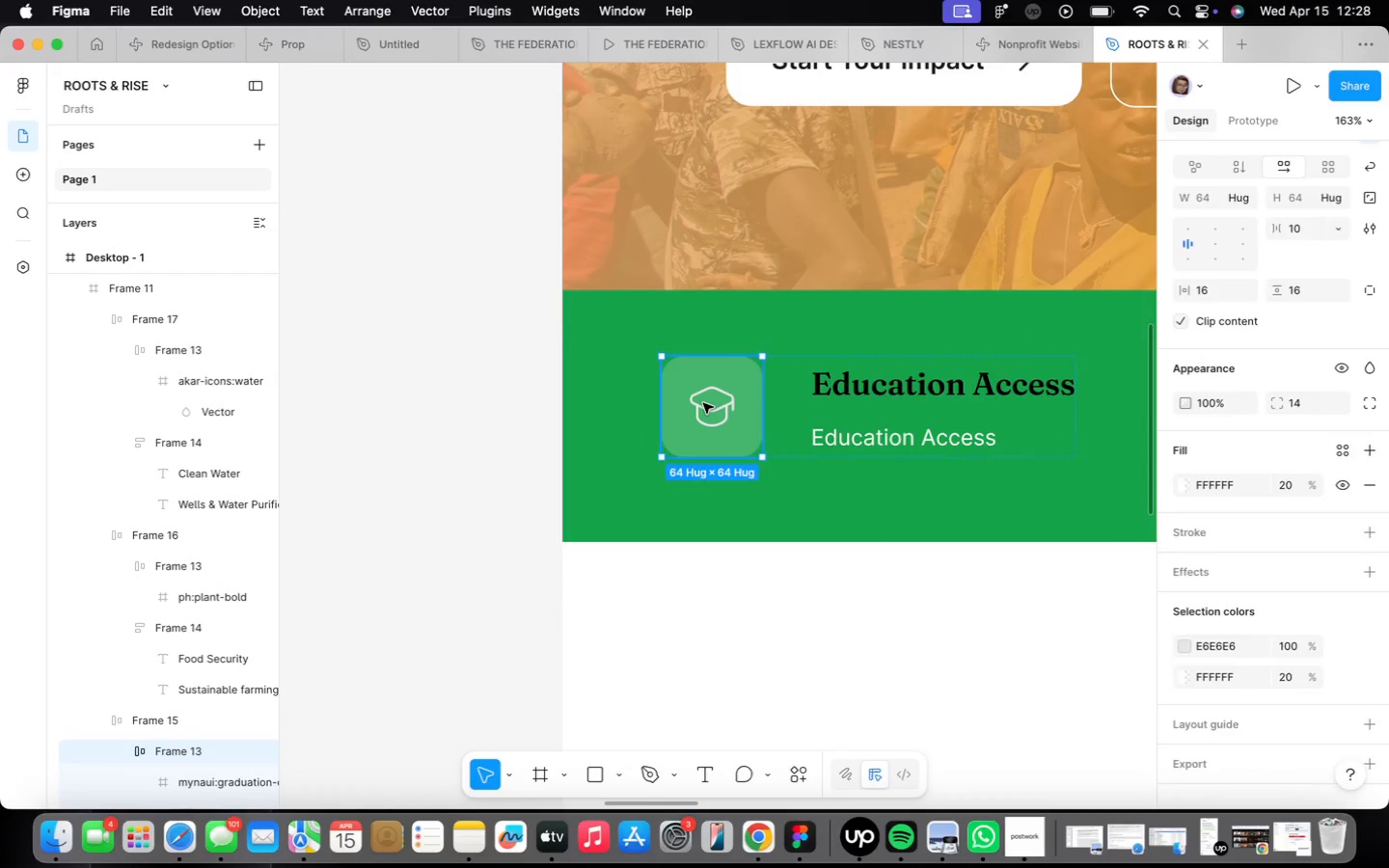 
triple_click([703, 403])
 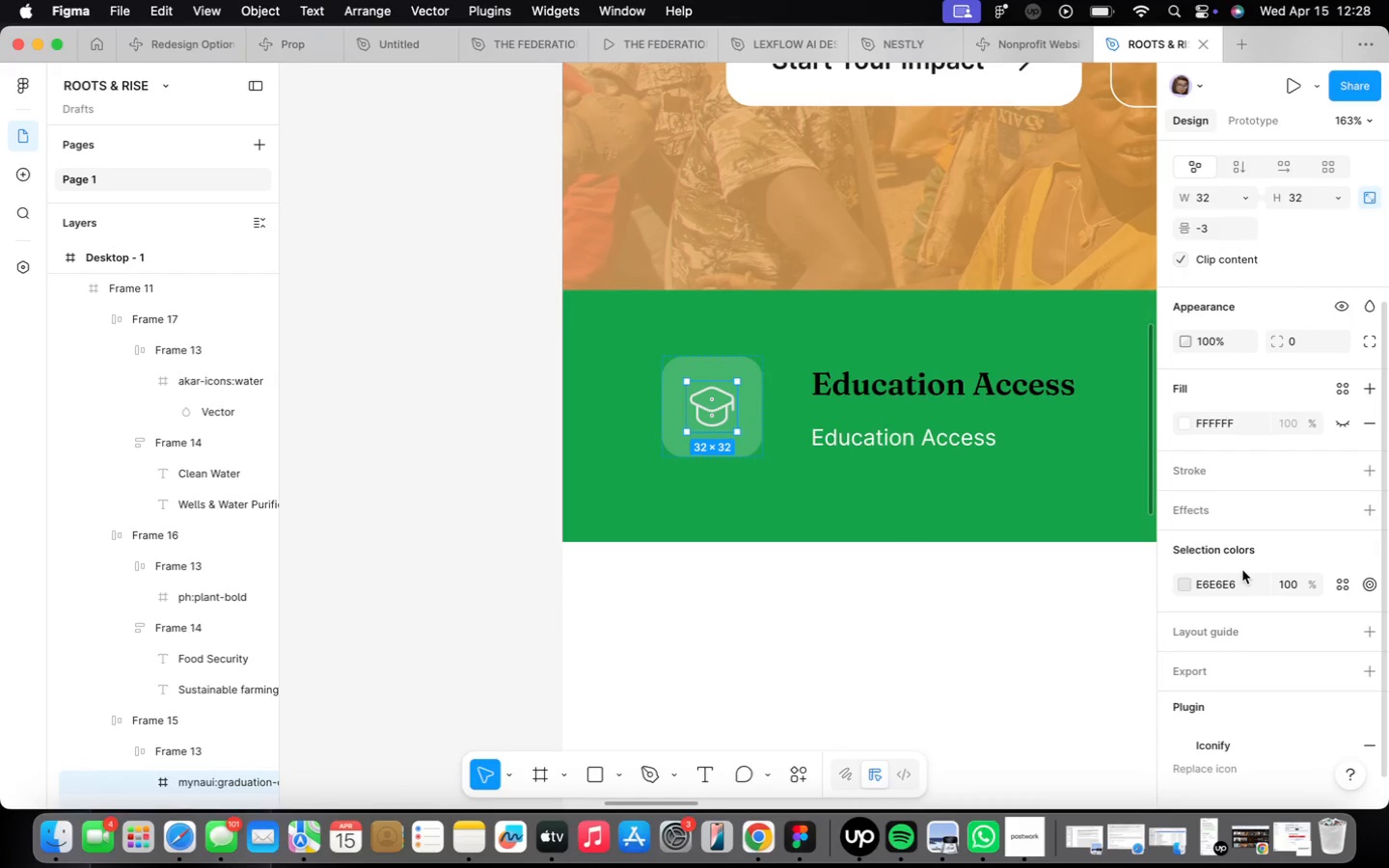 
left_click([1244, 575])
 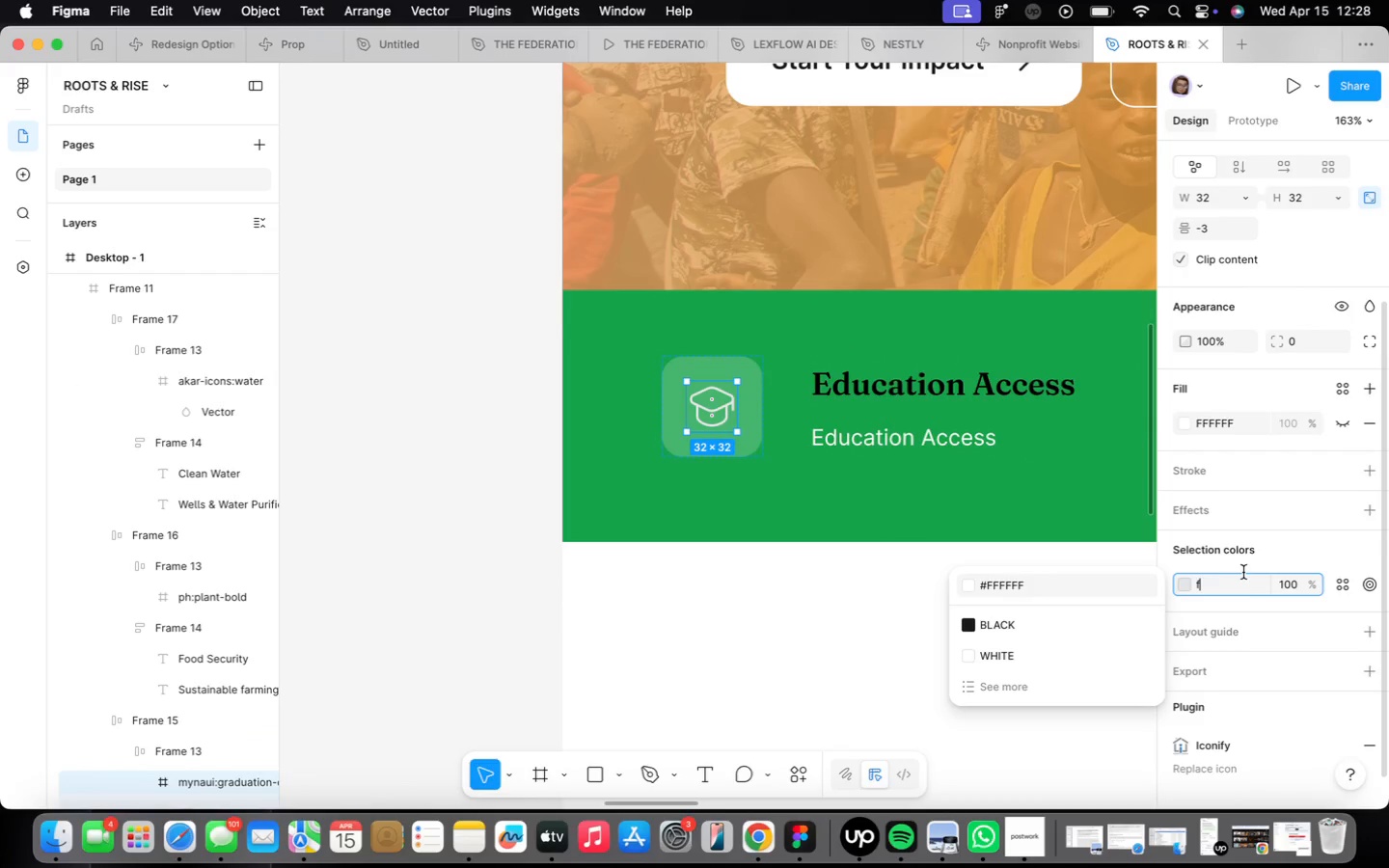 
type(ffff)
 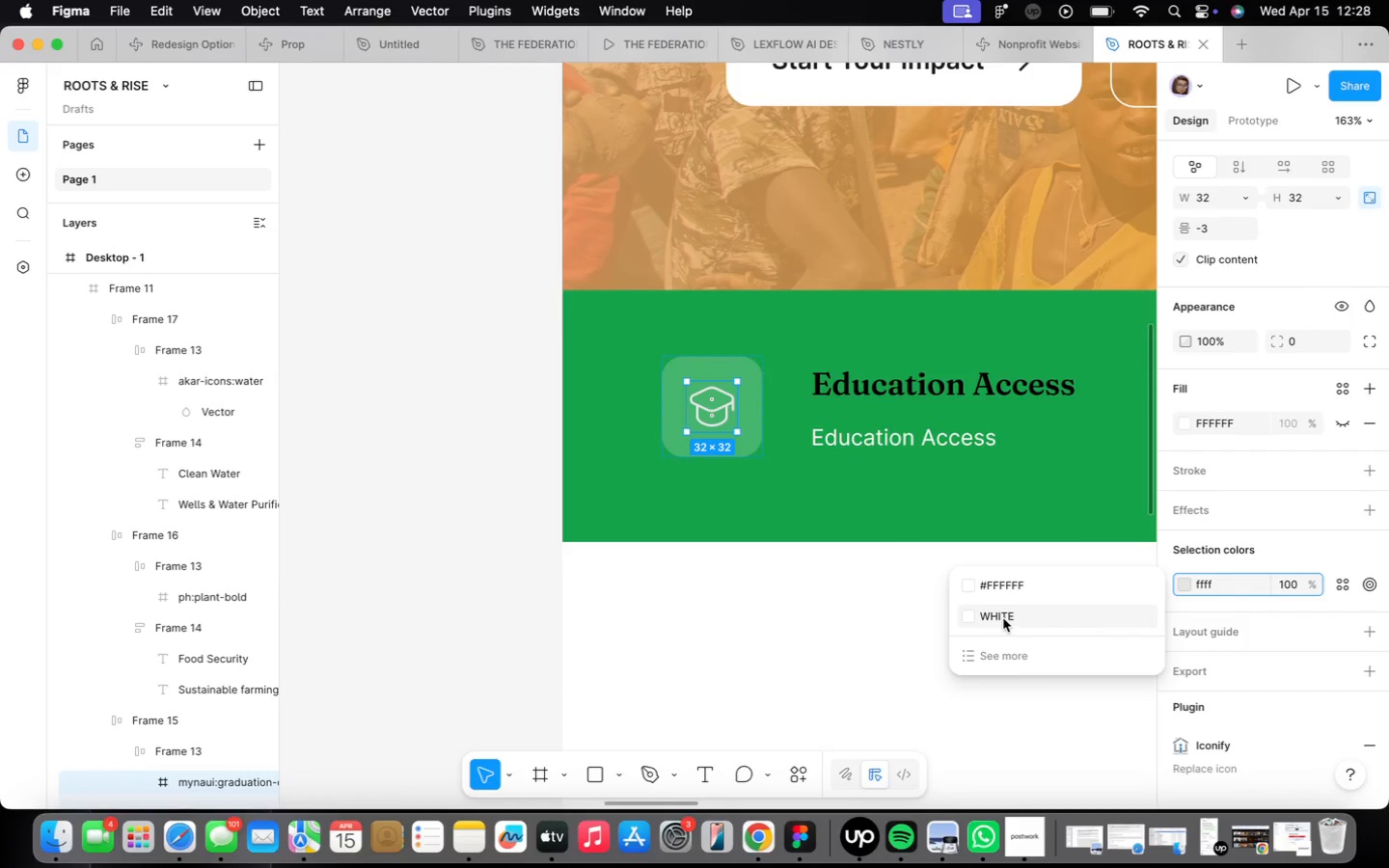 
left_click([1003, 618])
 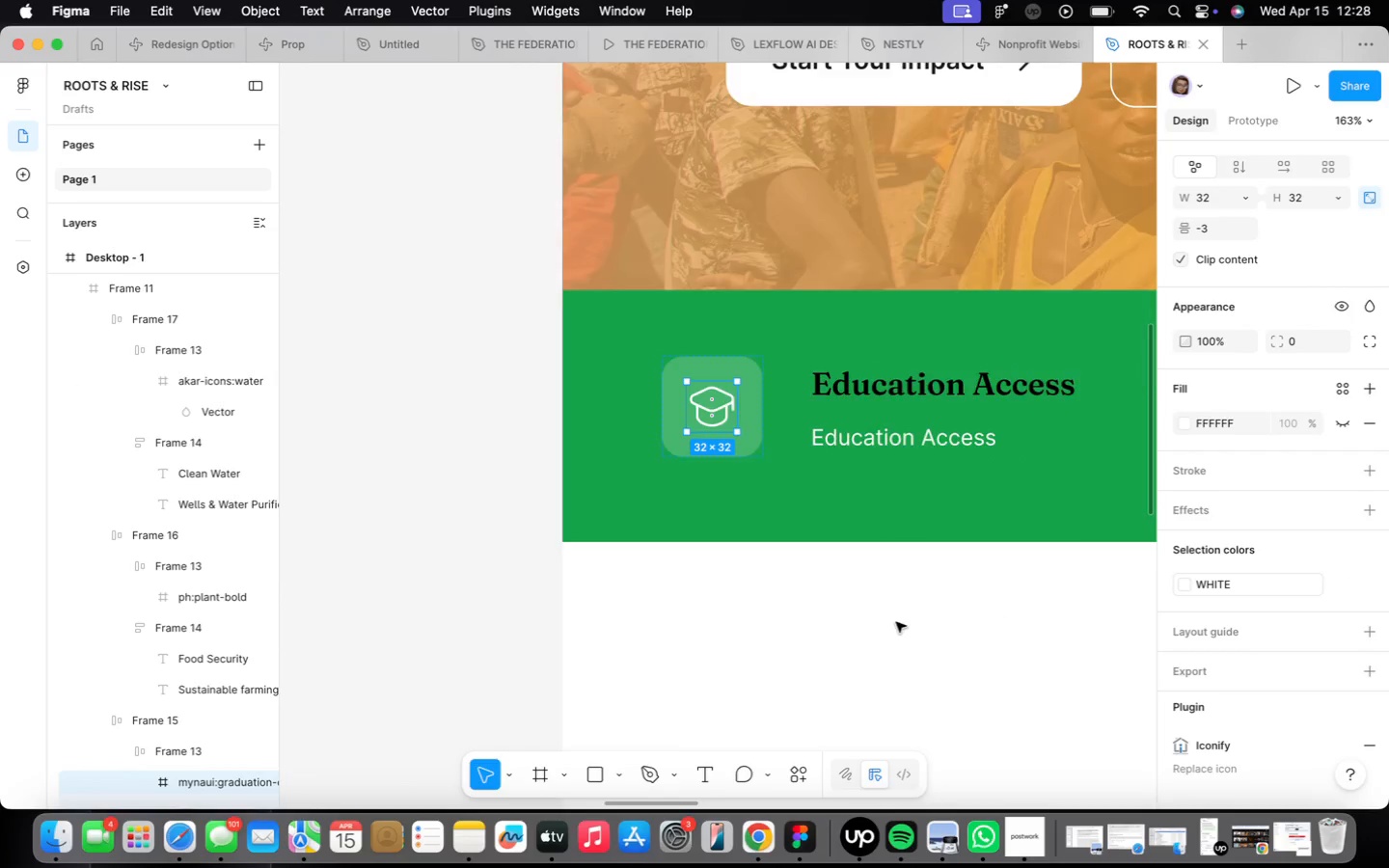 
scroll: coordinate [888, 617], scroll_direction: down, amount: 15.0
 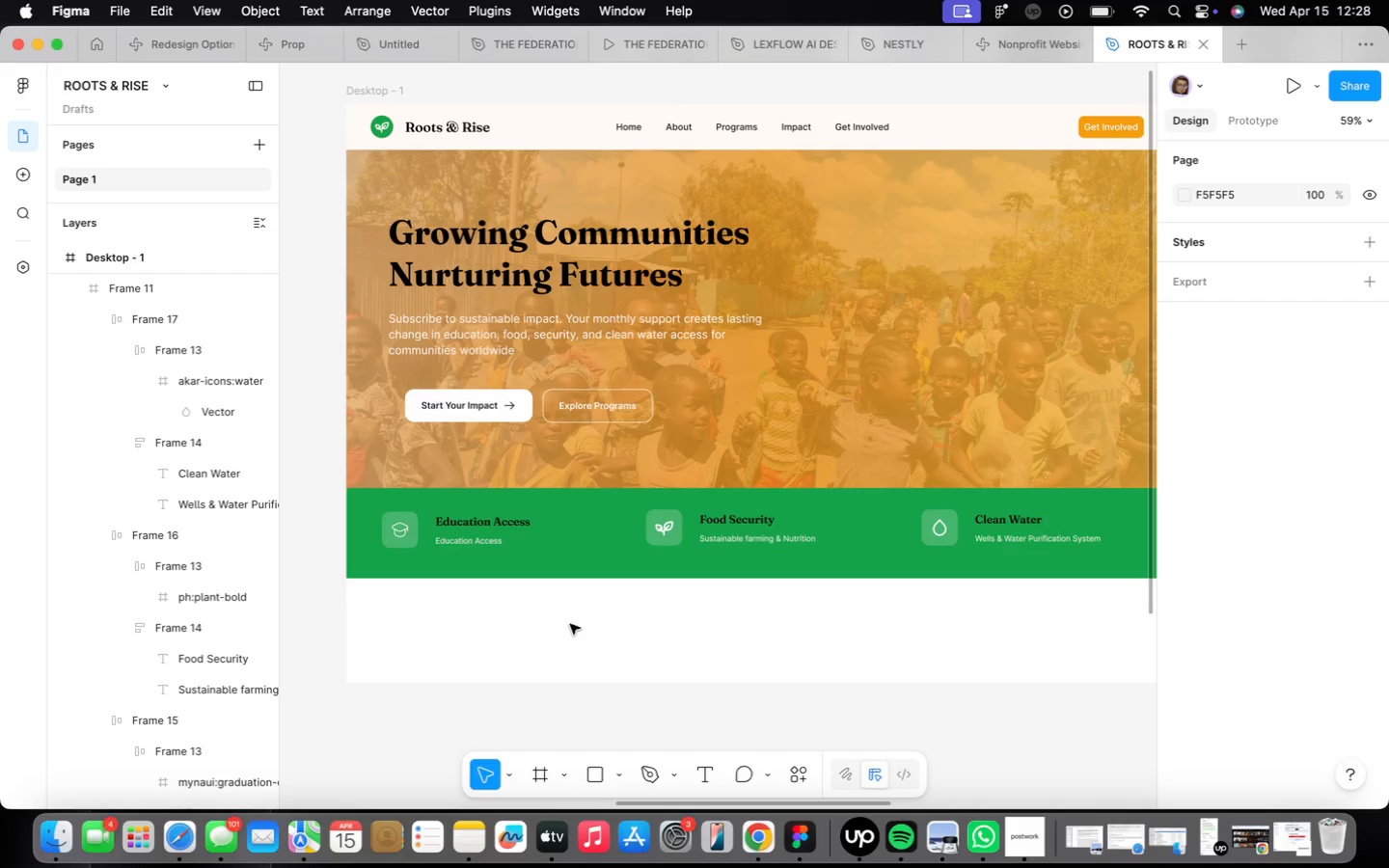 
wait(16.24)
 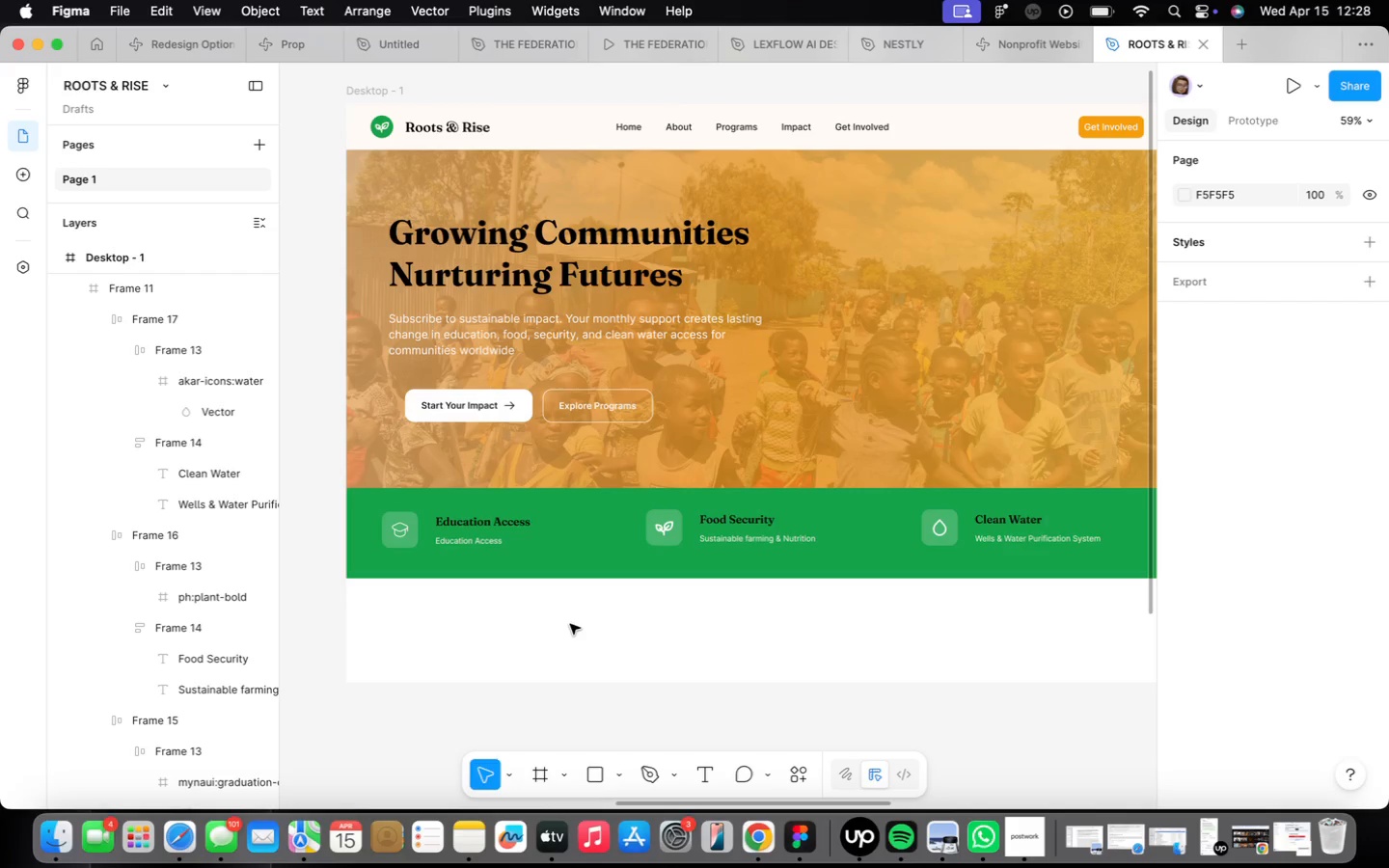 
left_click([384, 88])
 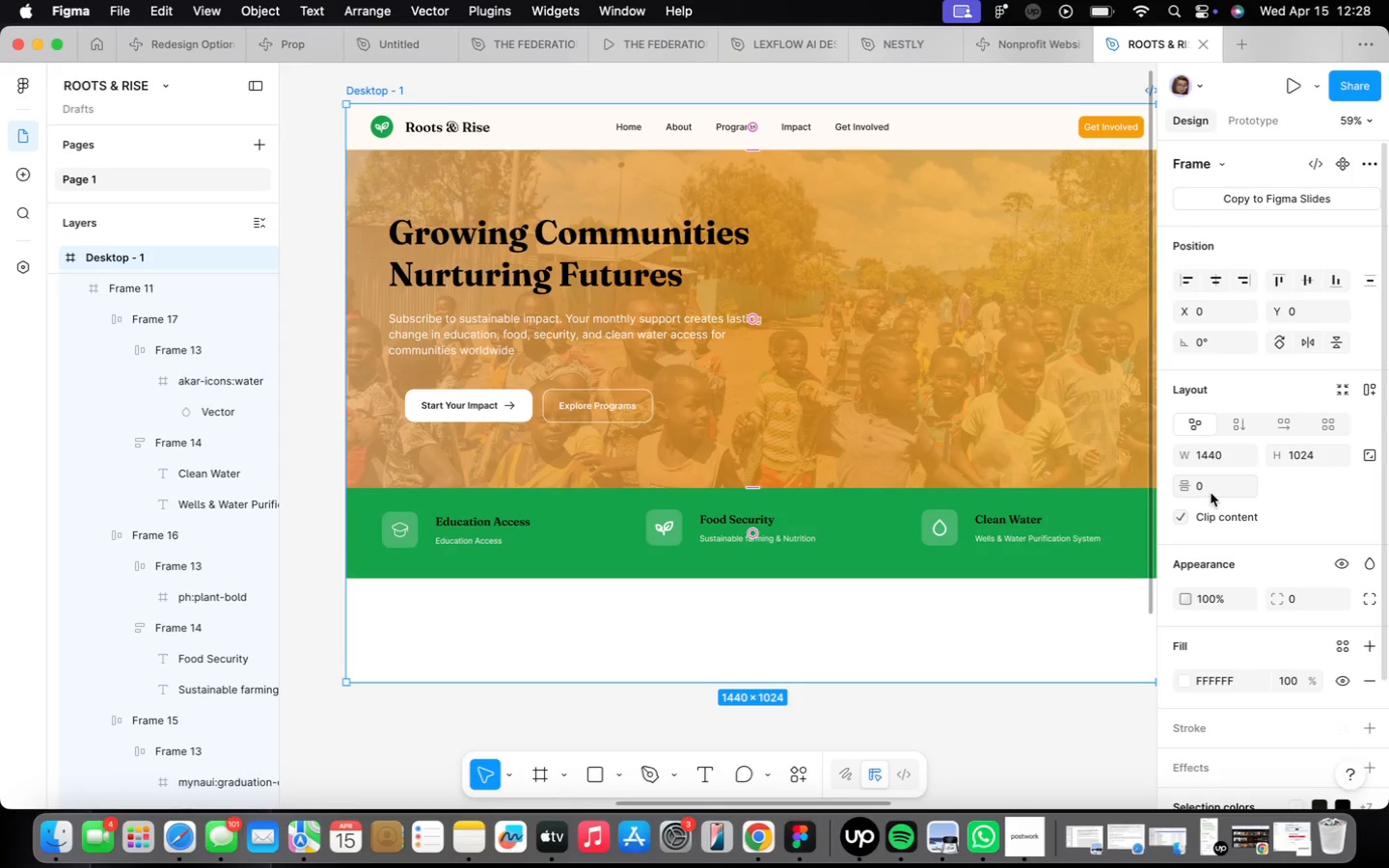 
left_click([1013, 128])
 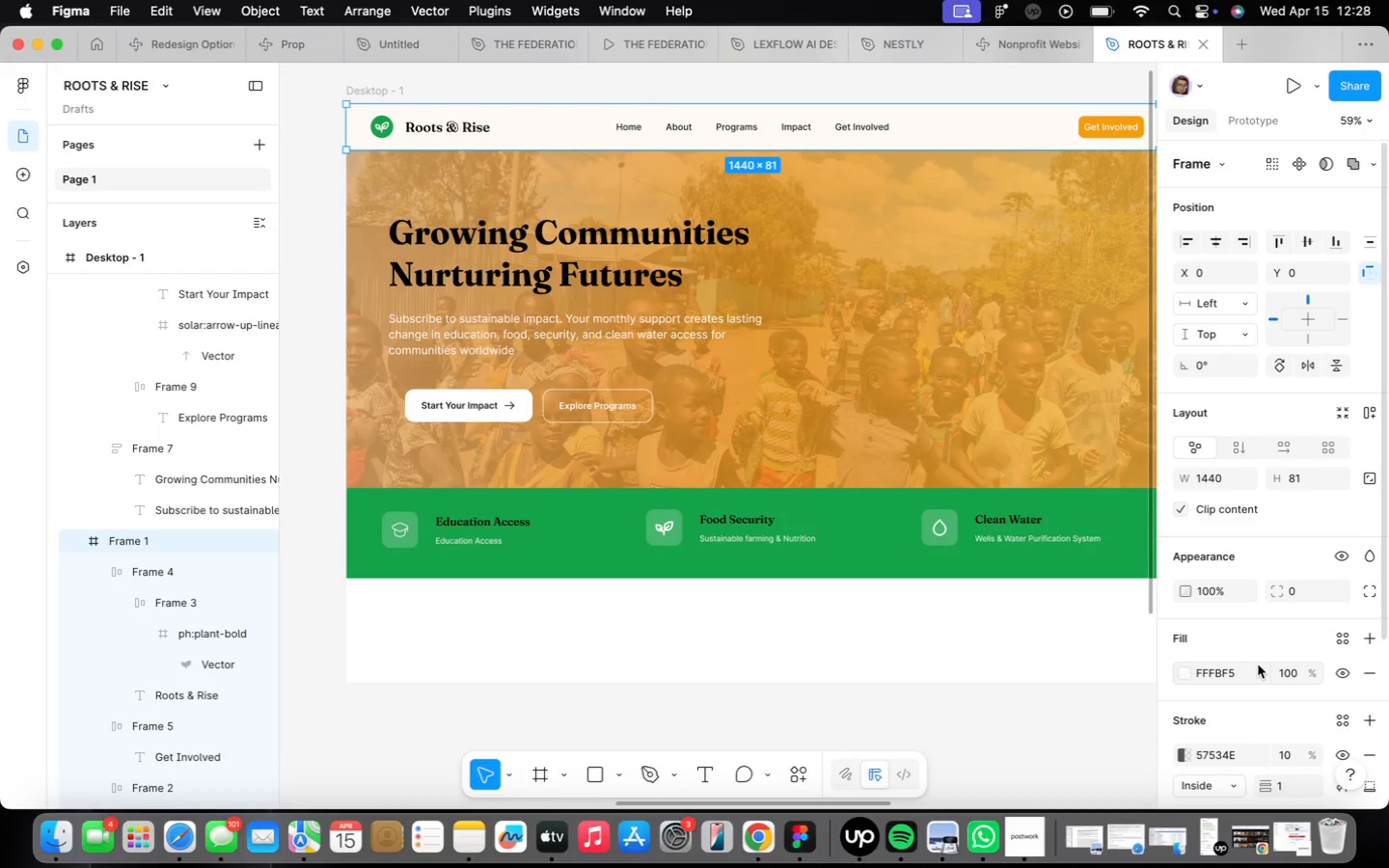 
left_click([1253, 667])
 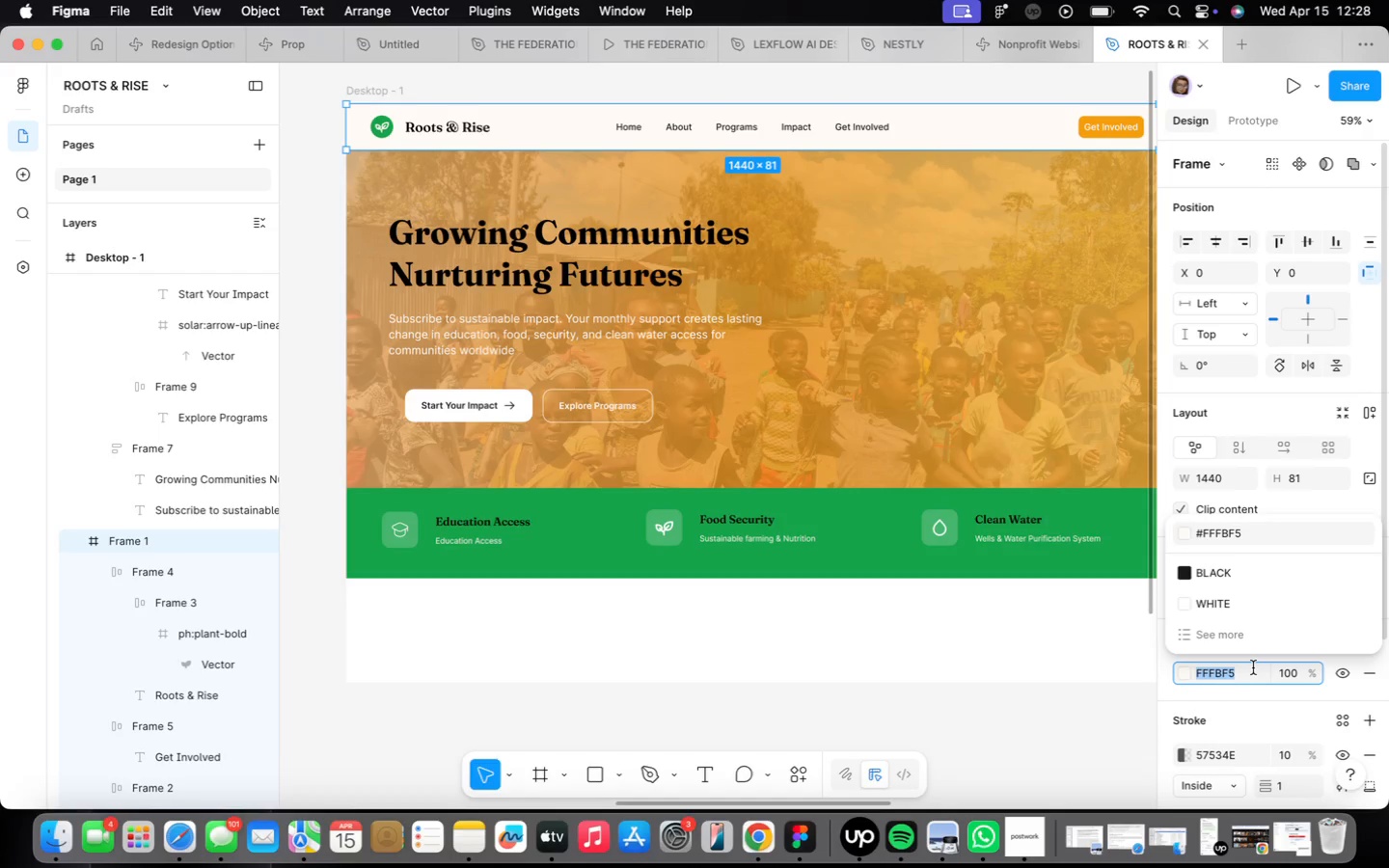 
key(Meta+CommandLeft)
 